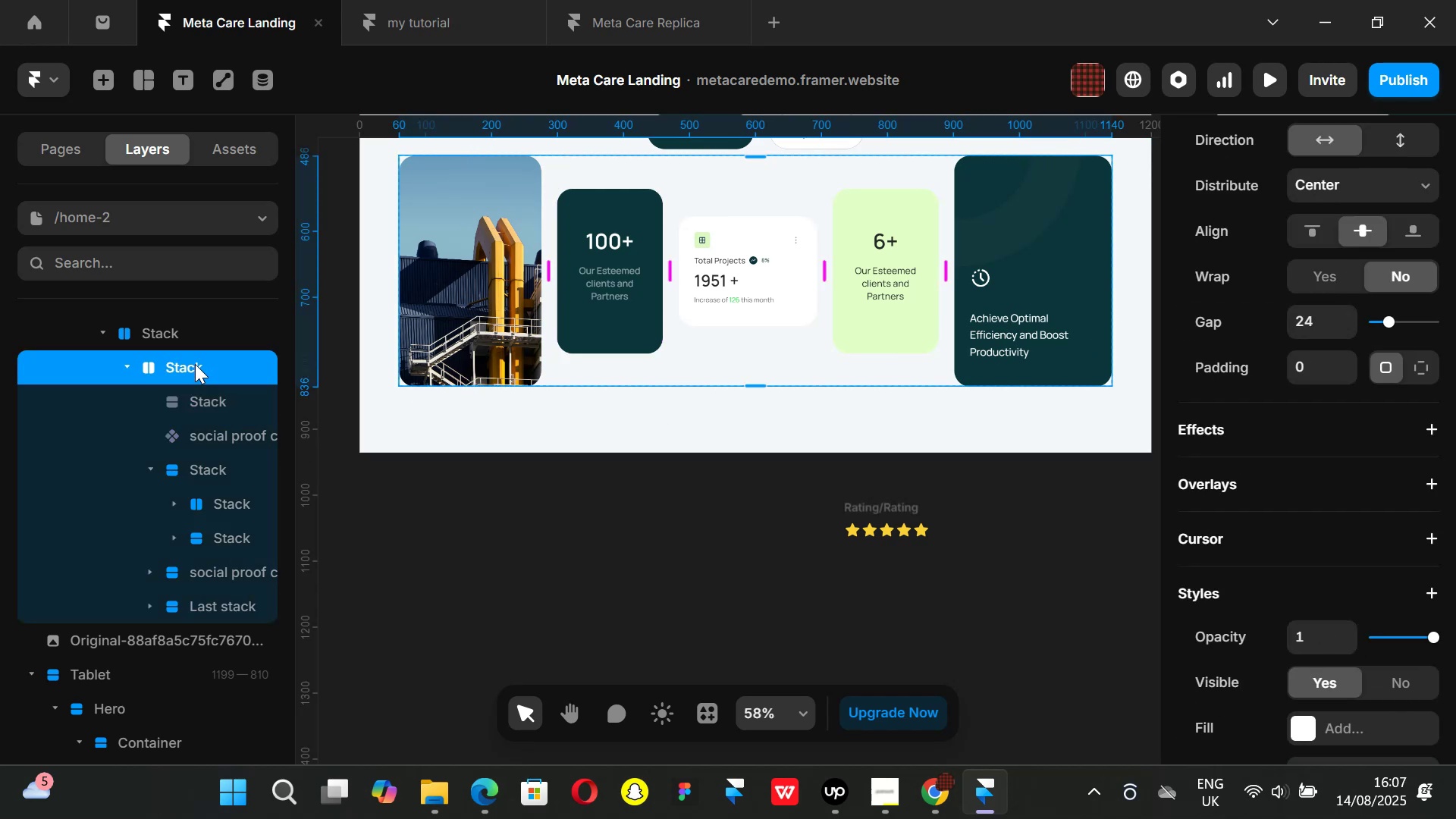 
double_click([191, 361])
 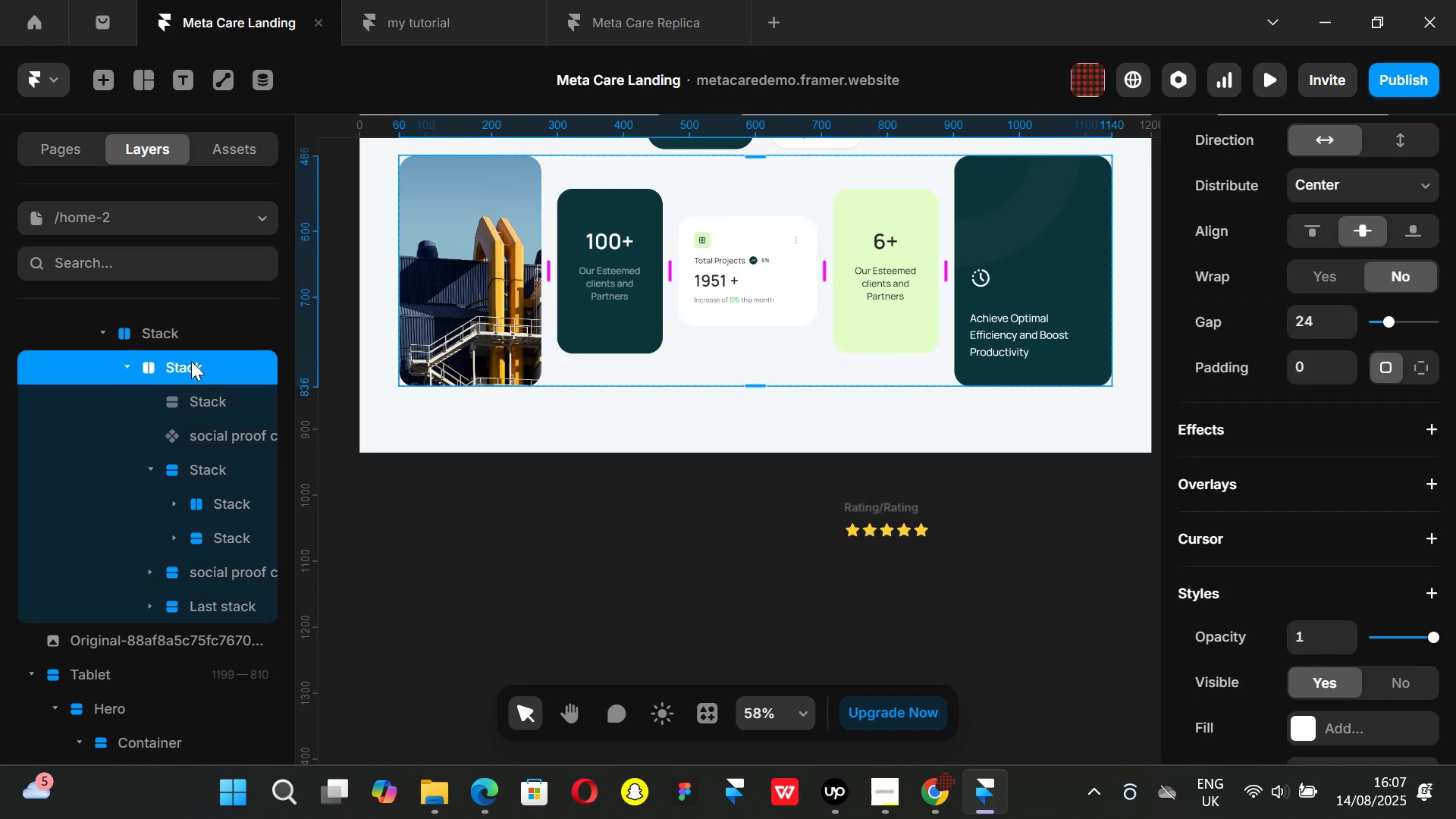 
triple_click([191, 361])
 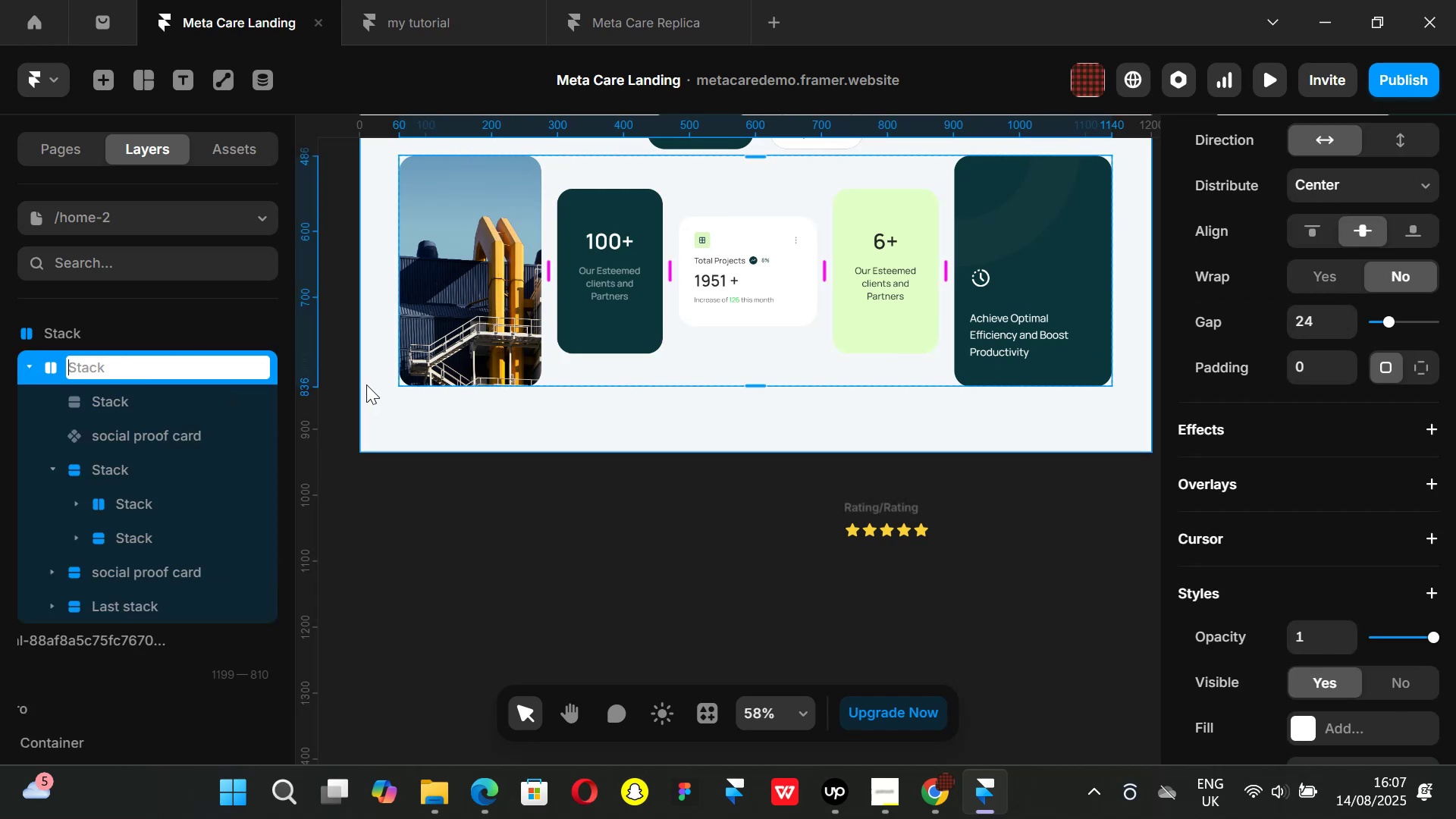 
type(Crads)
 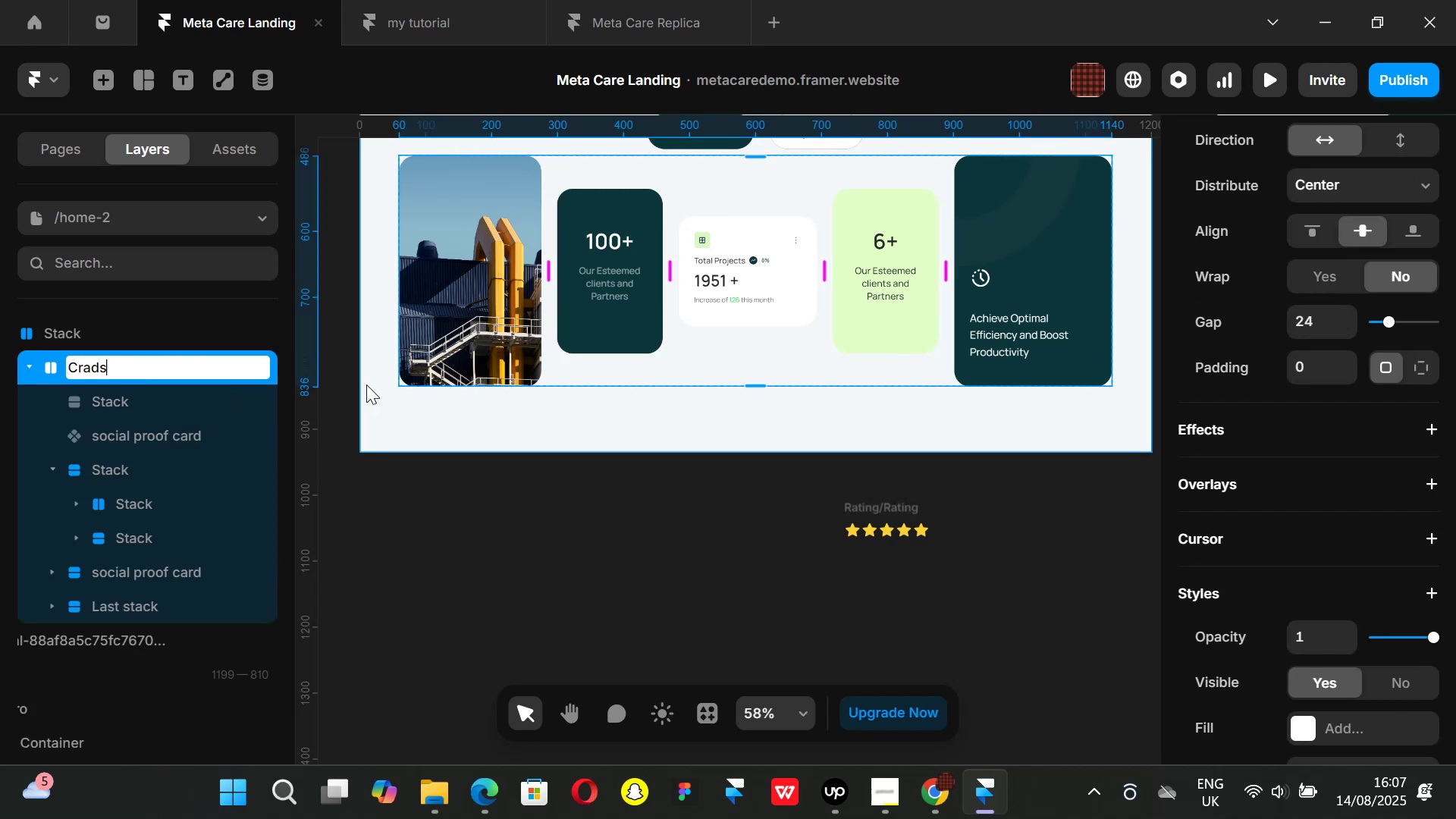 
key(Enter)
 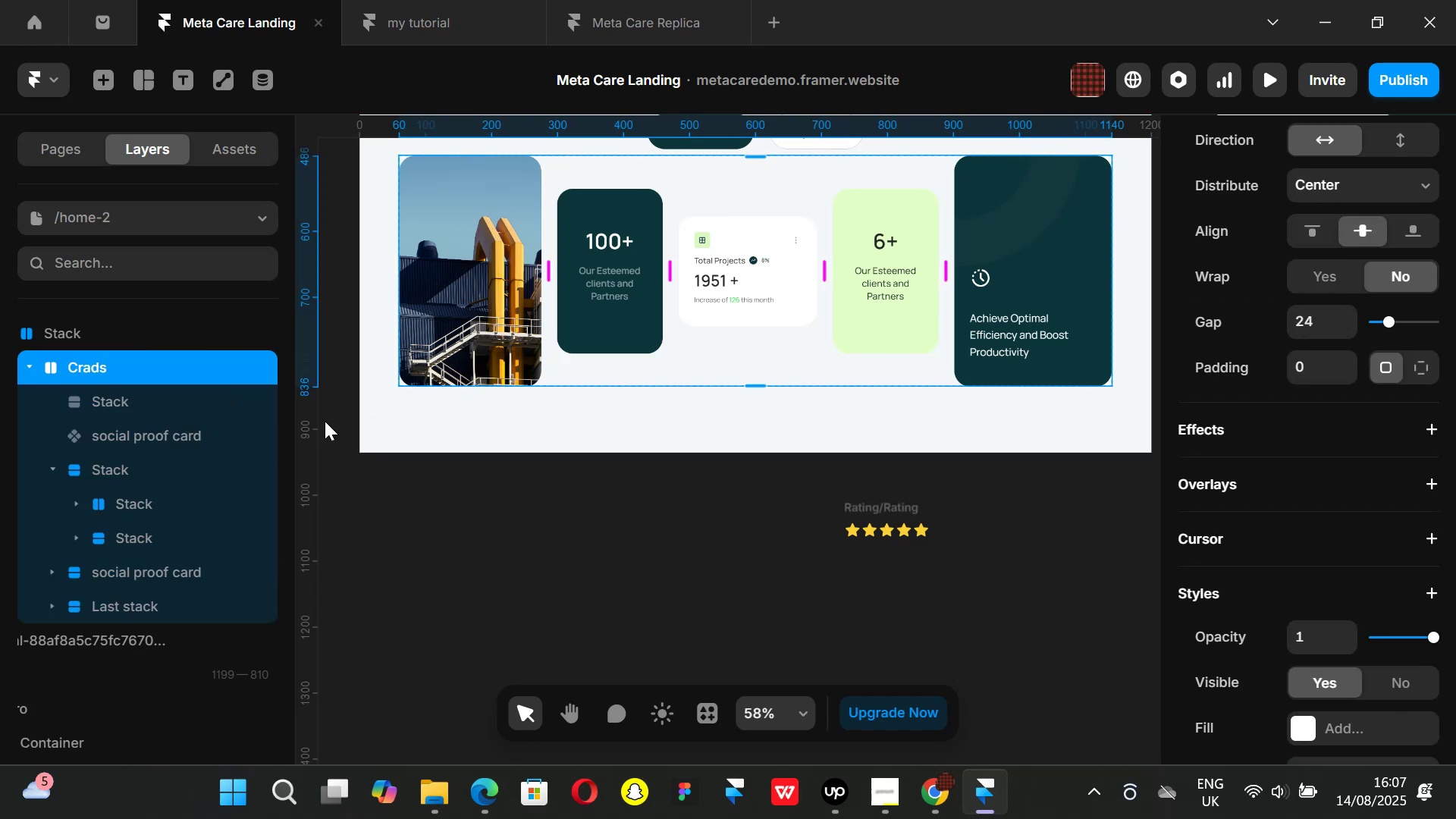 
mouse_move([228, 414])
 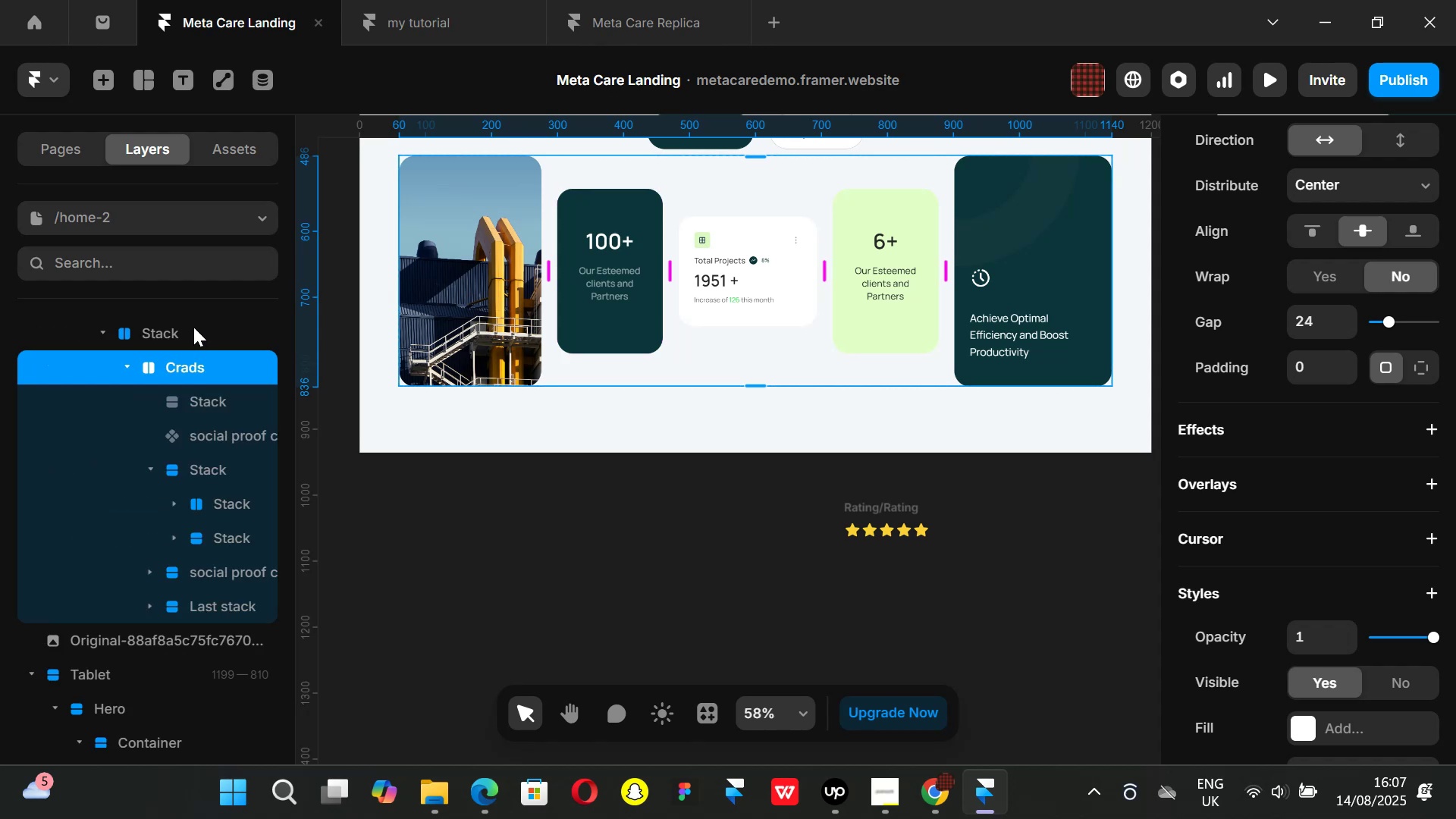 
left_click([193, 327])
 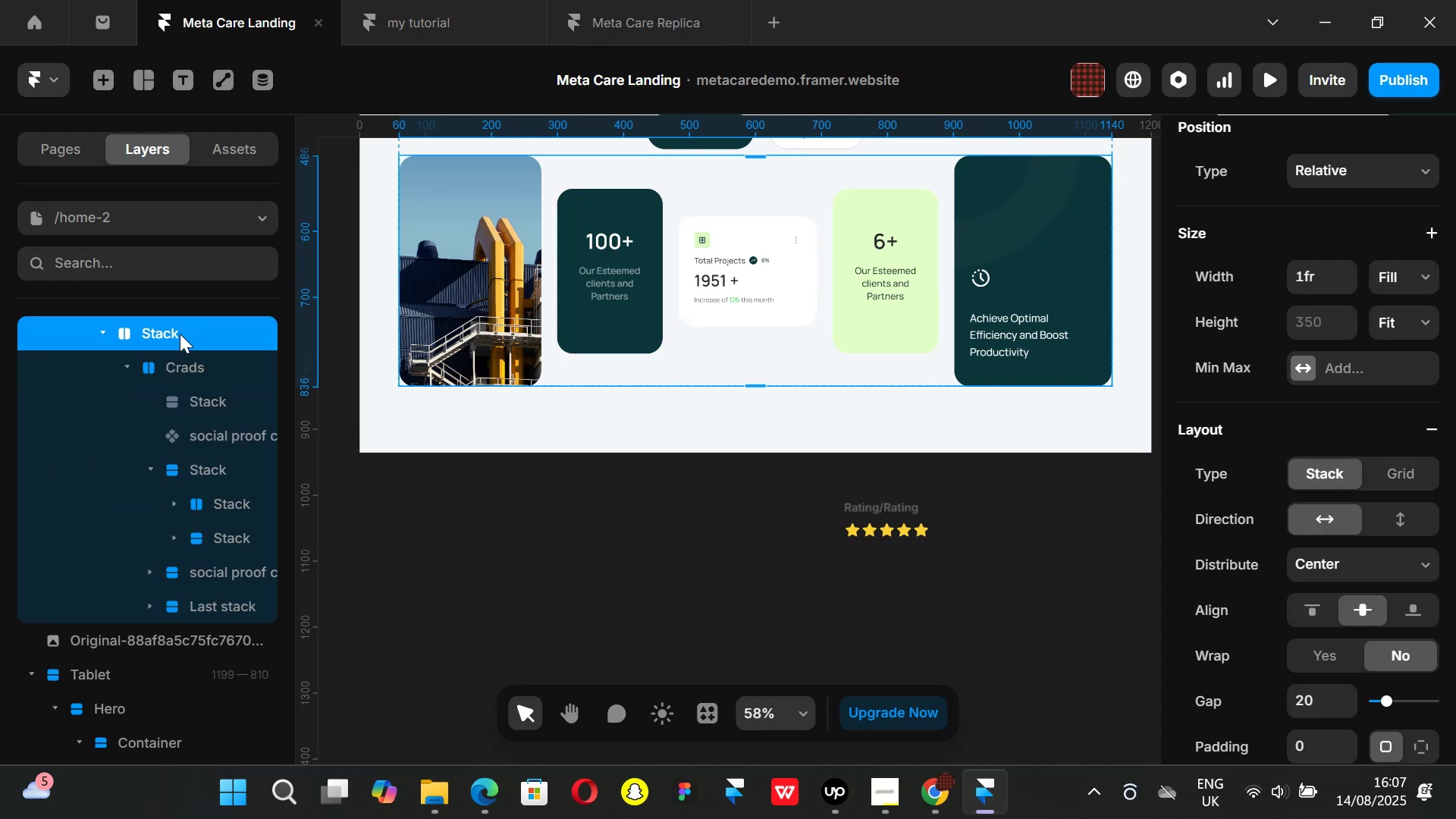 
double_click([180, 334])
 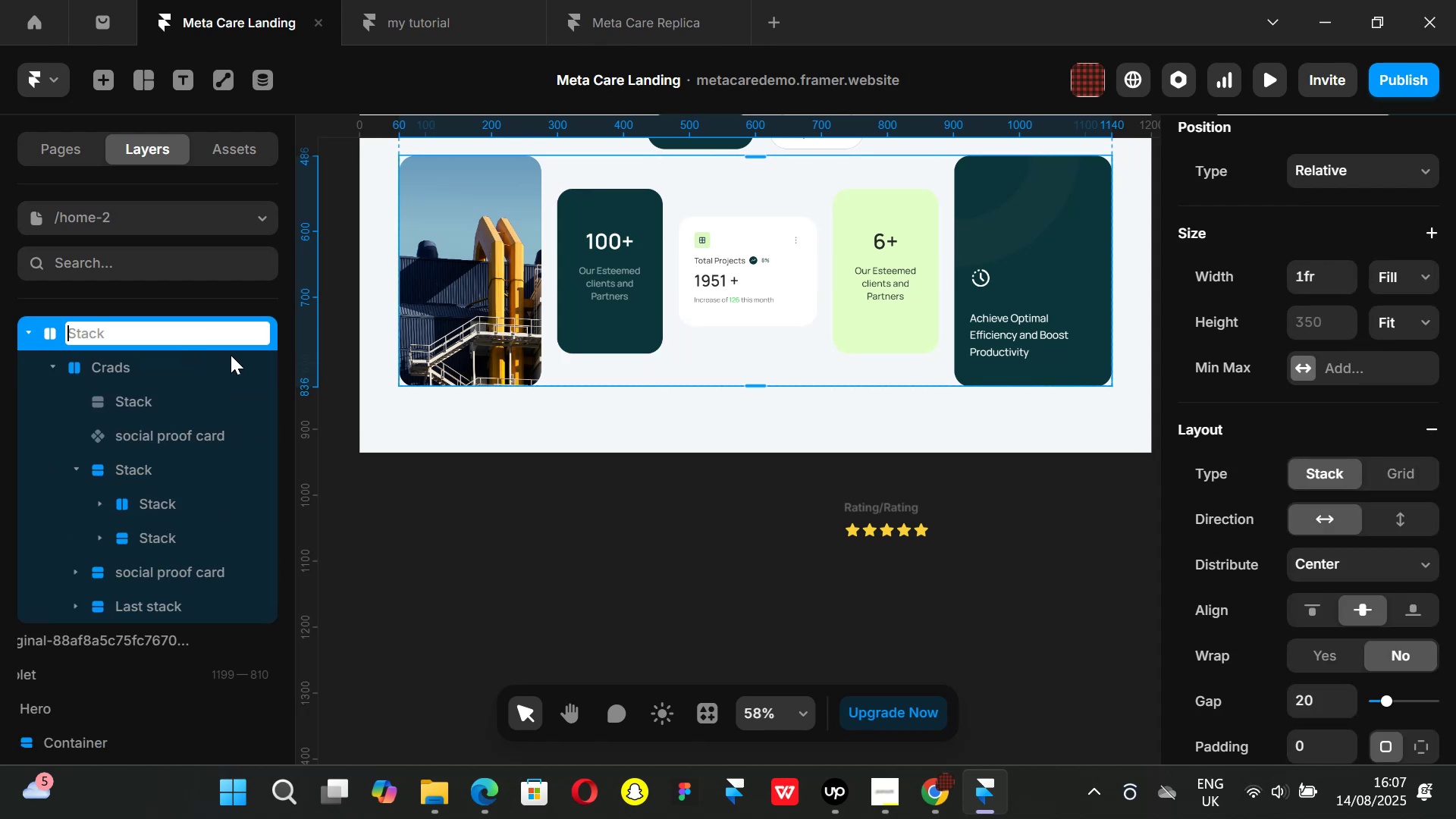 
type(Content)
 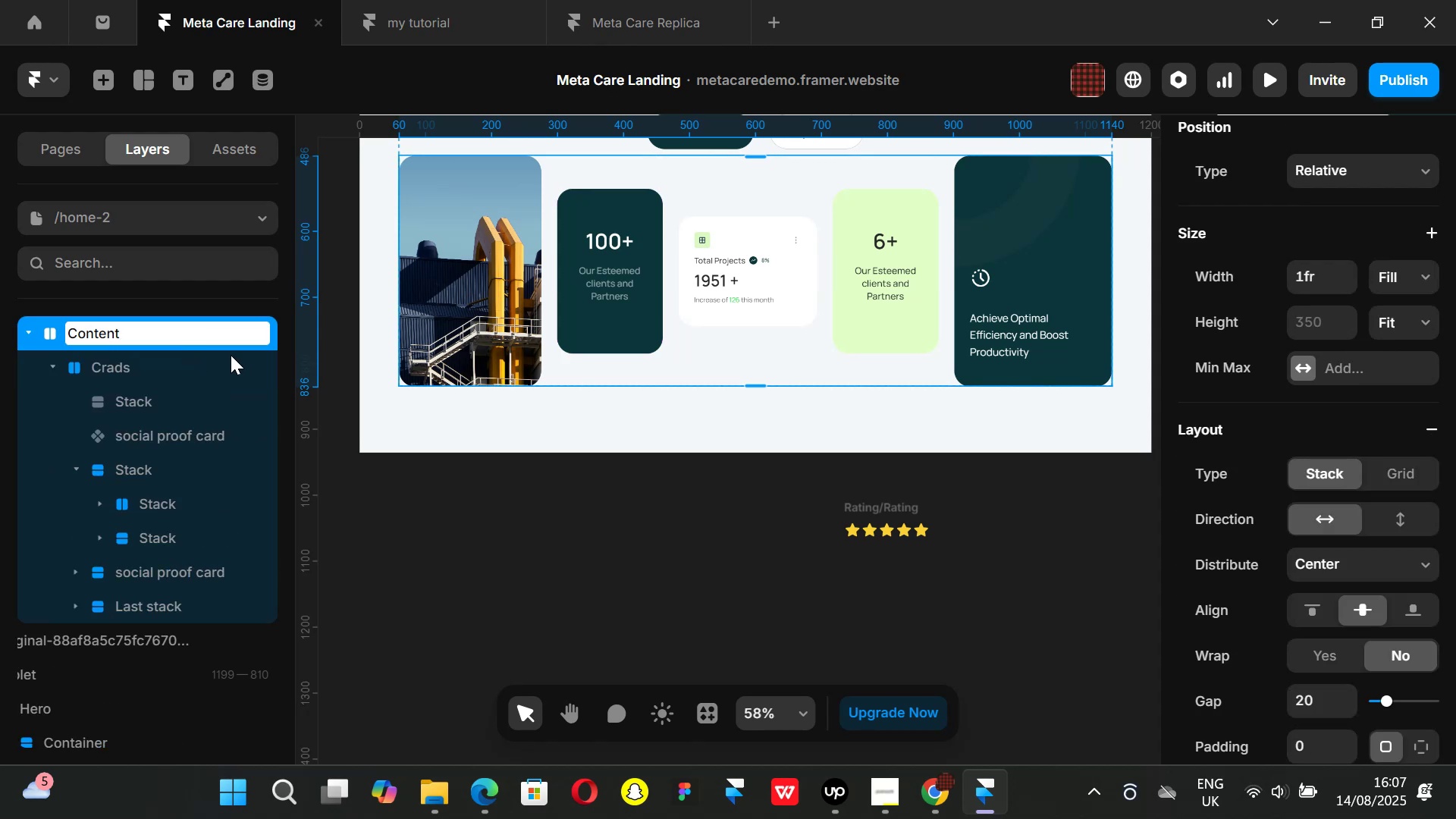 
key(Enter)
 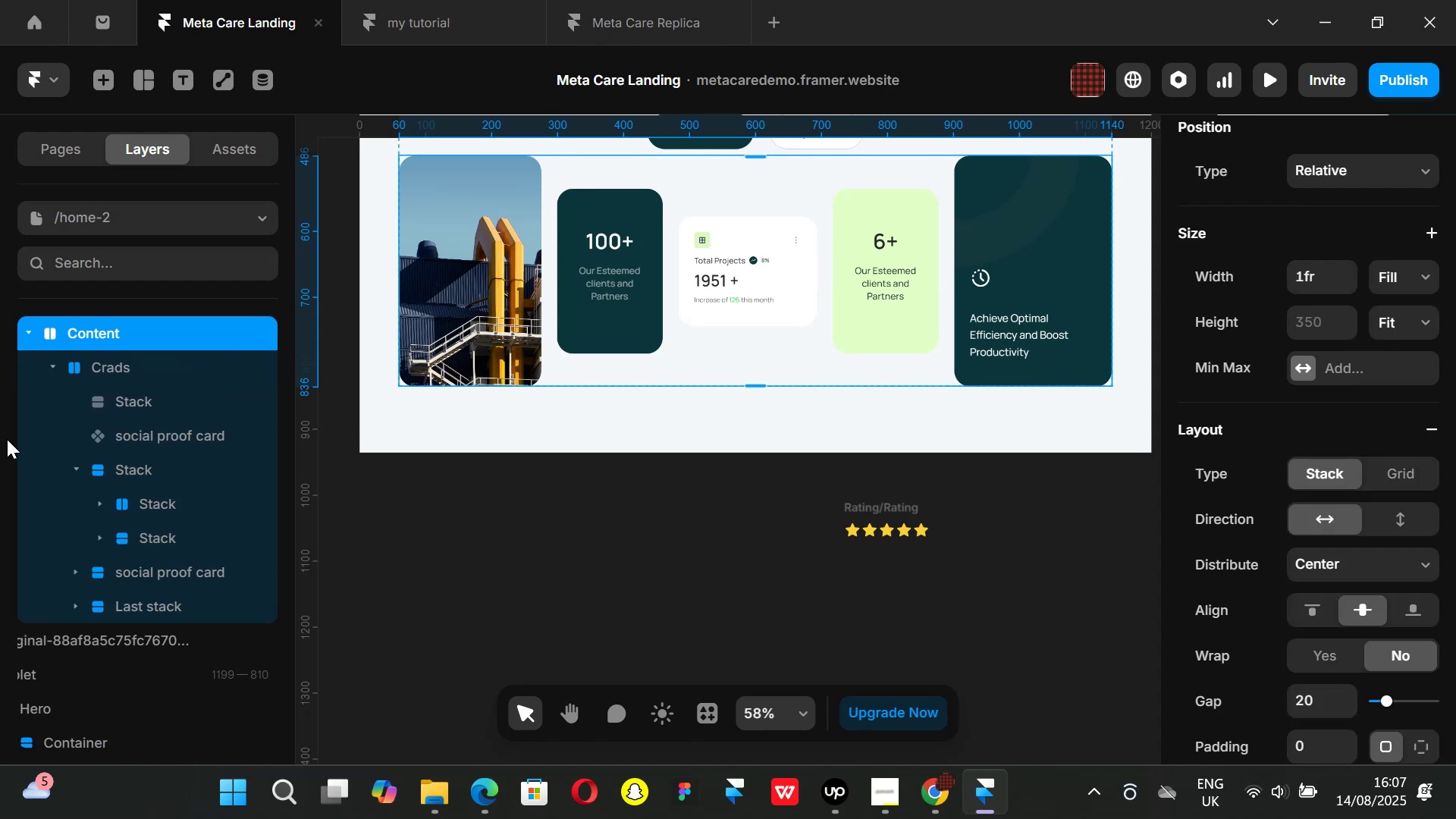 
scroll: coordinate [52, 436], scroll_direction: up, amount: 2.0
 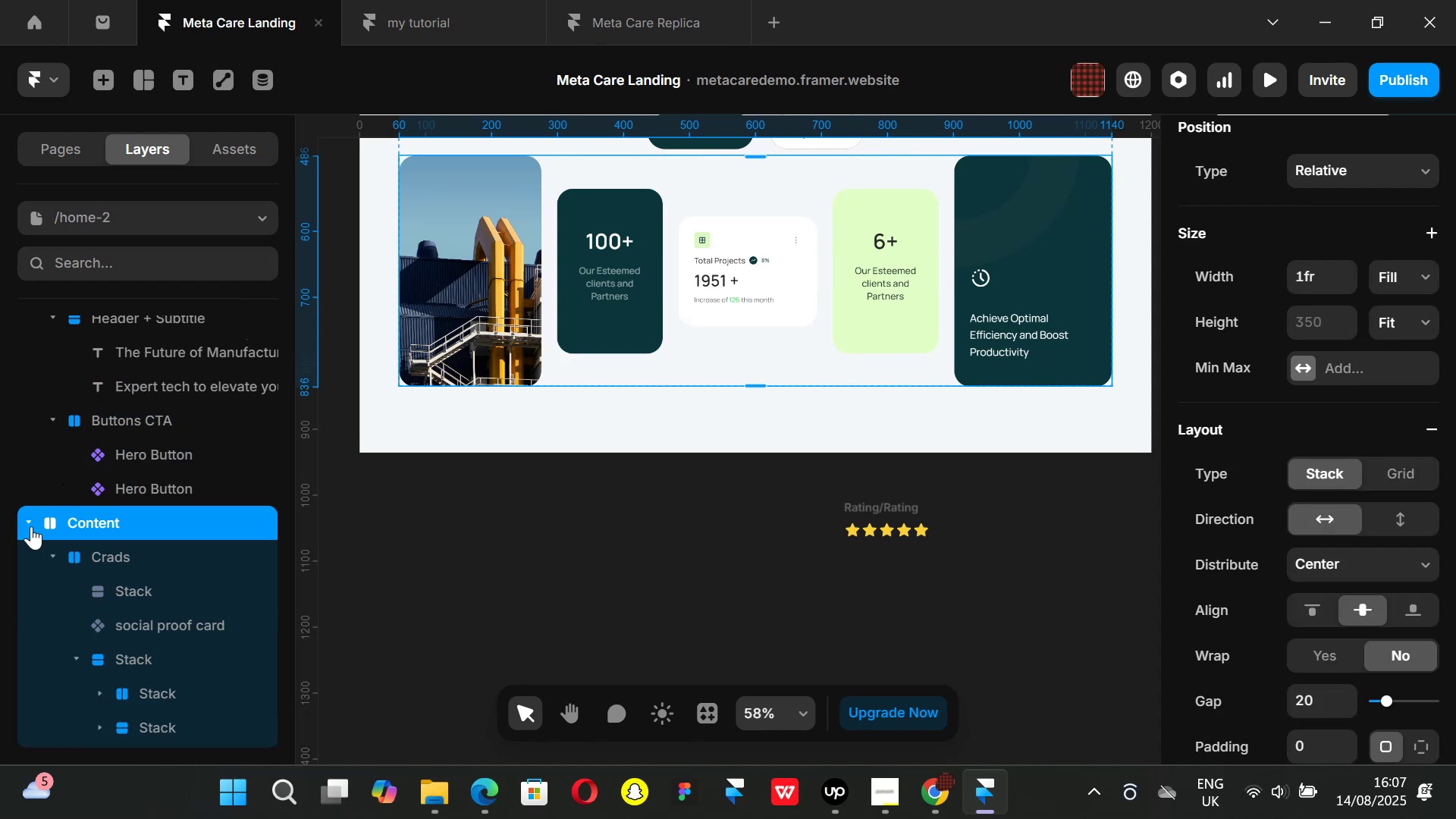 
left_click([30, 522])
 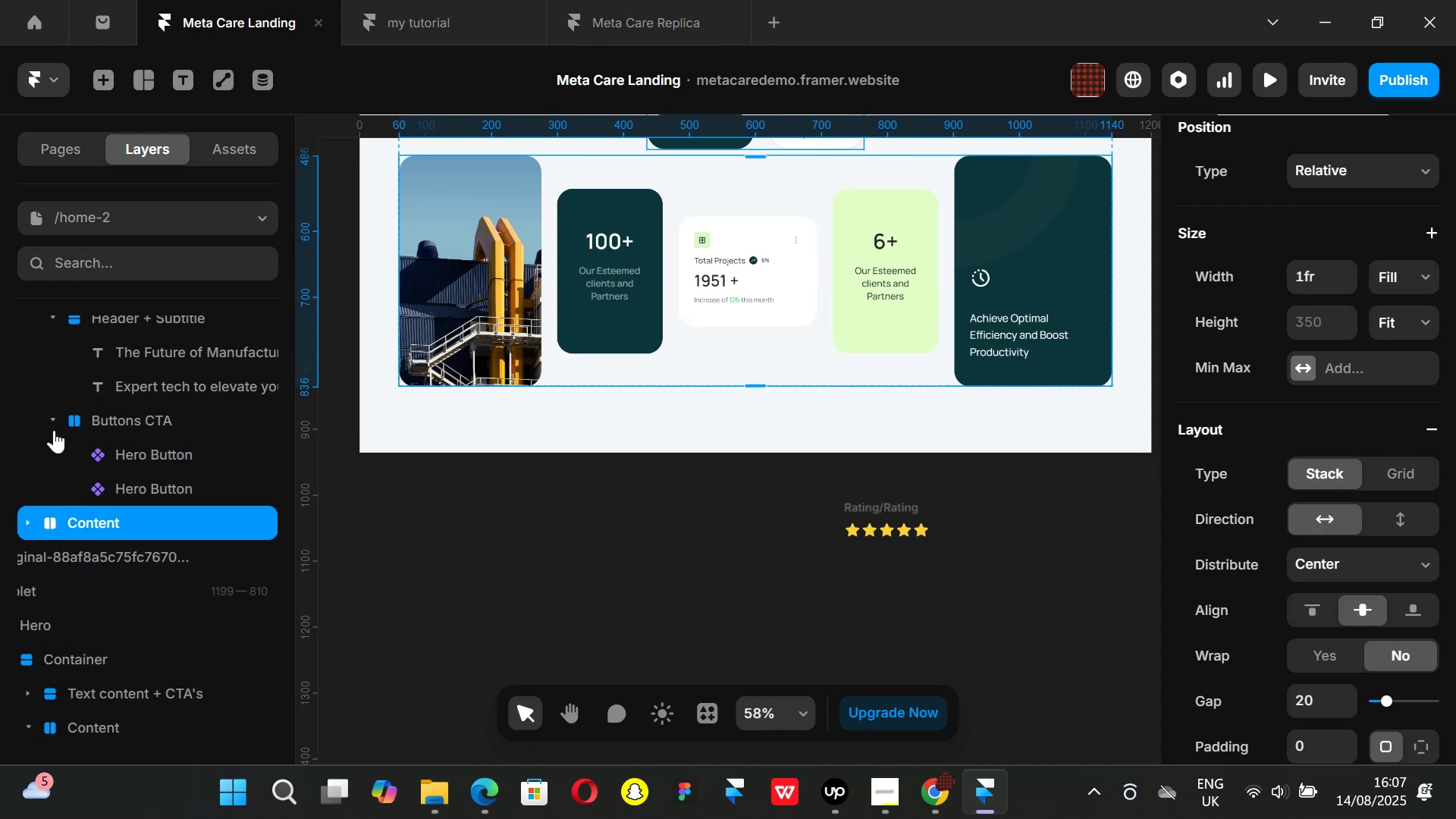 
left_click([49, 425])
 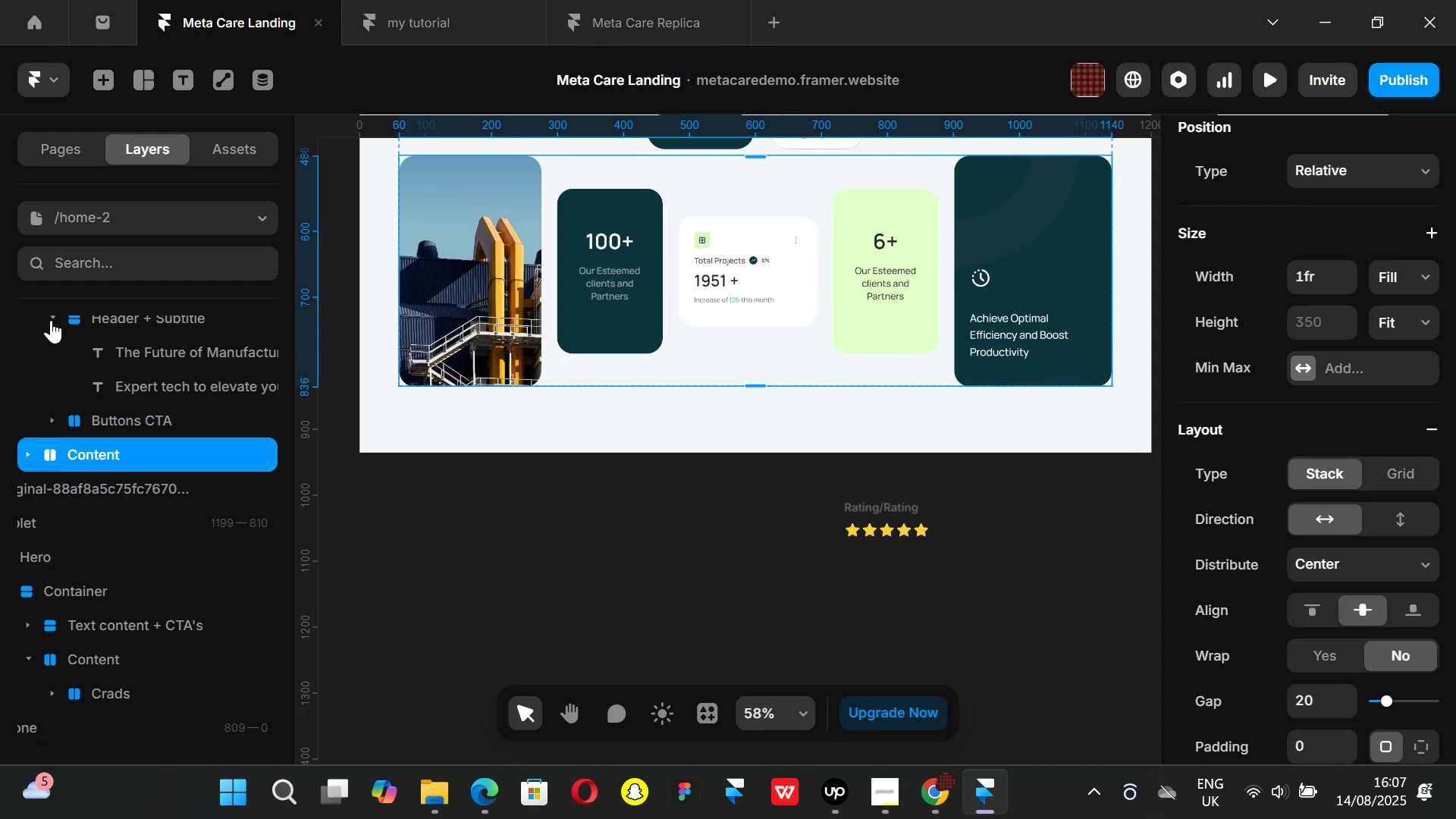 
left_click([51, 320])
 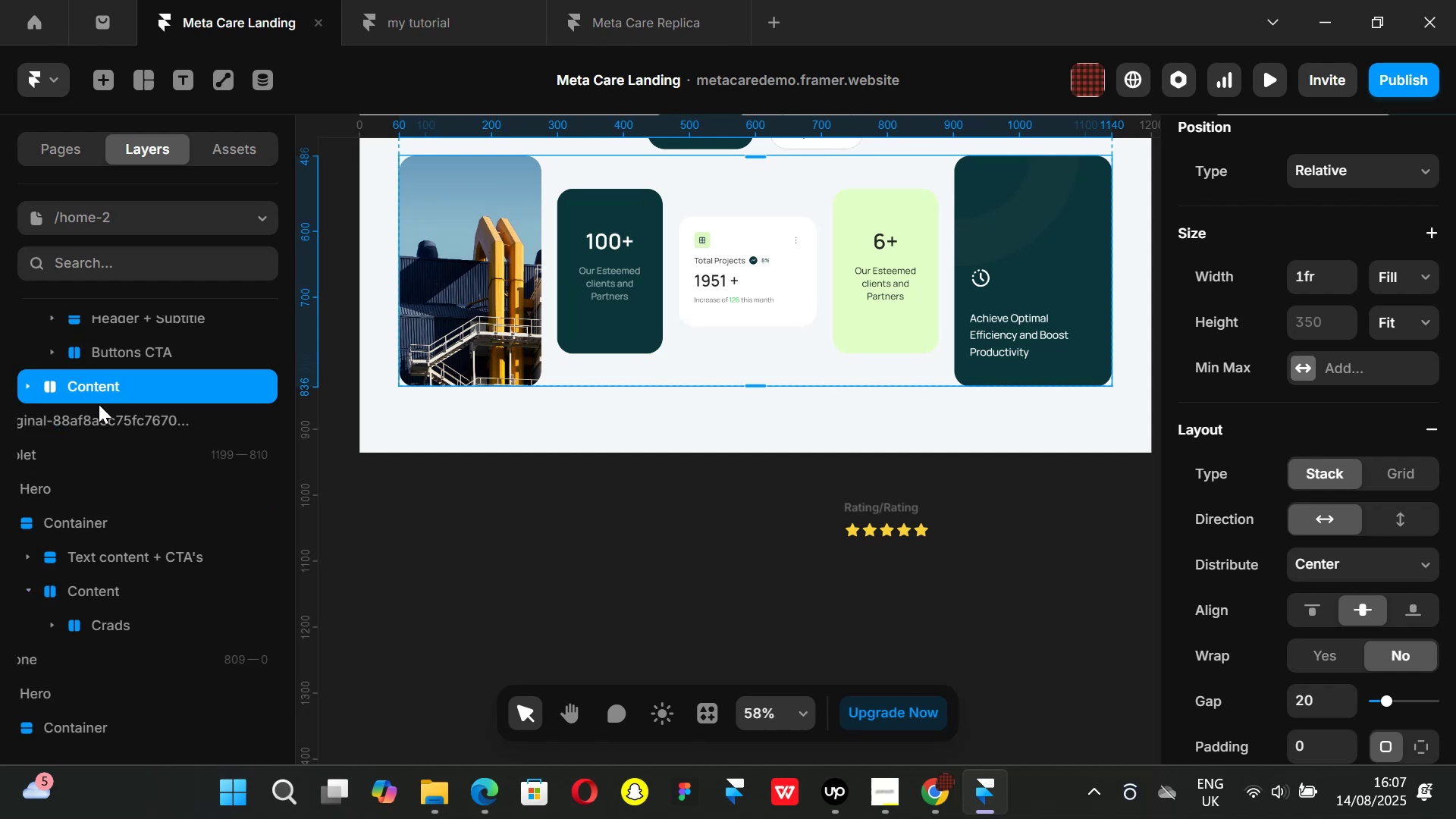 
scroll: coordinate [99, 404], scroll_direction: up, amount: 1.0
 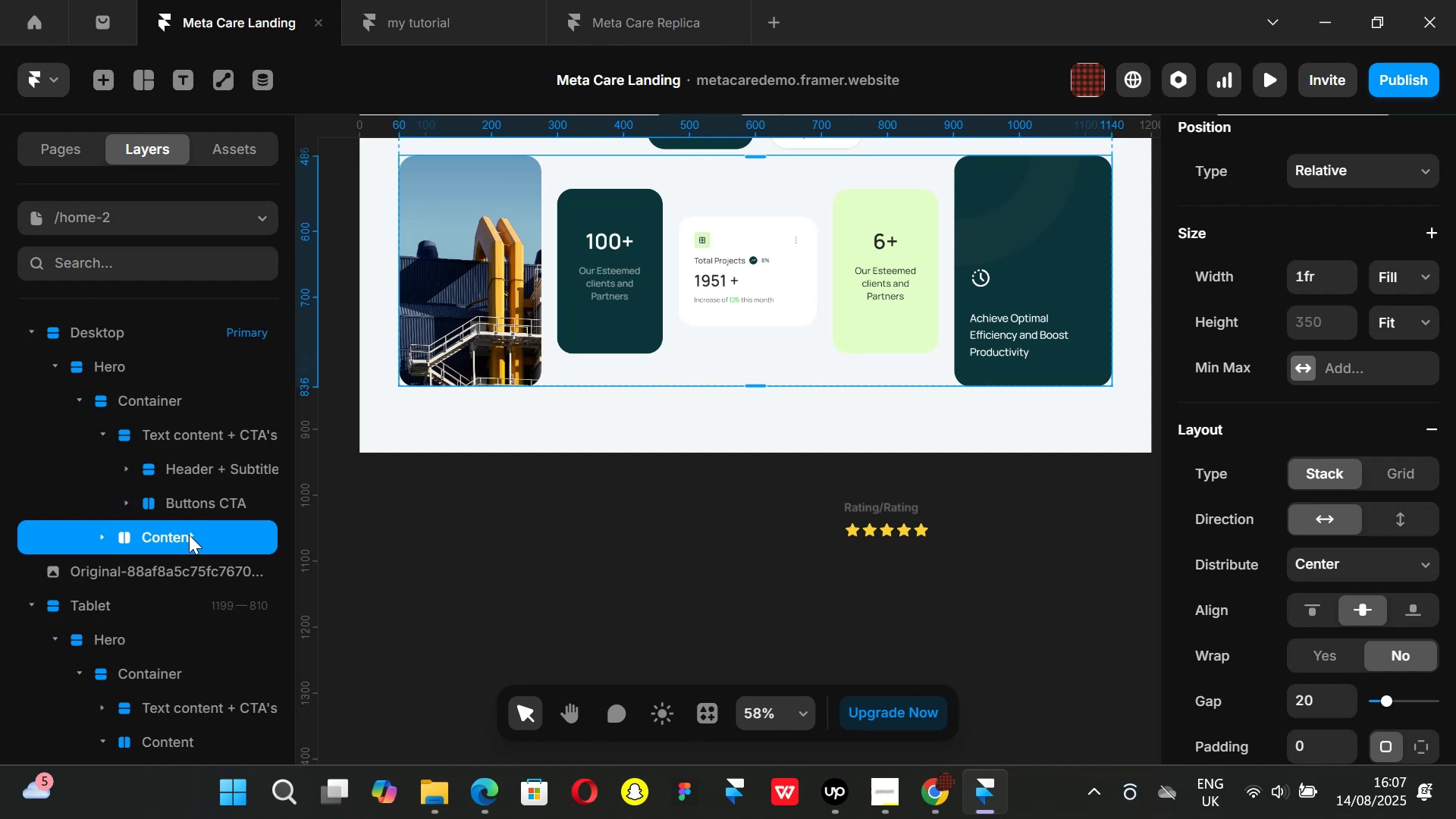 
double_click([186, 535])
 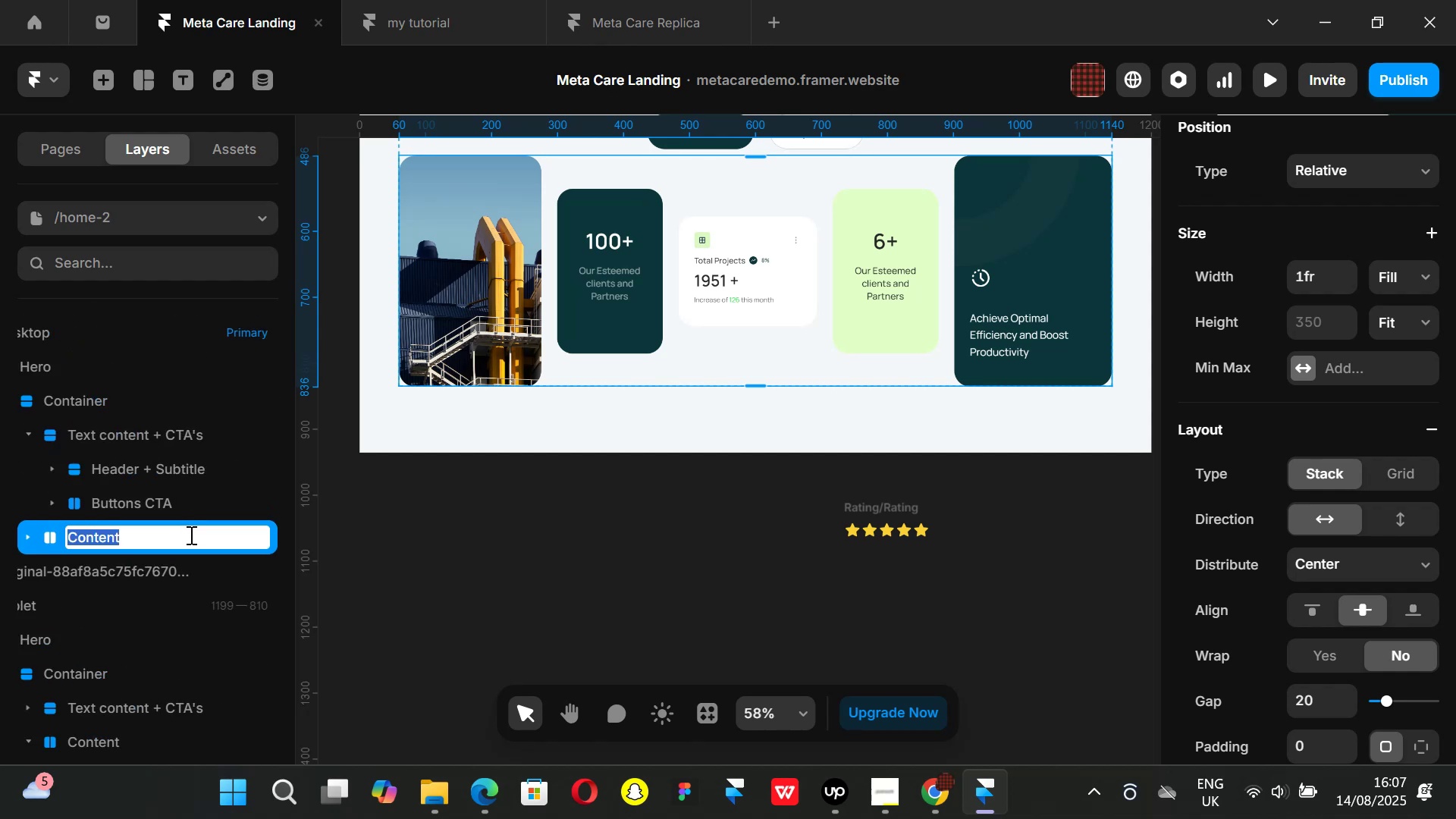 
left_click([190, 535])
 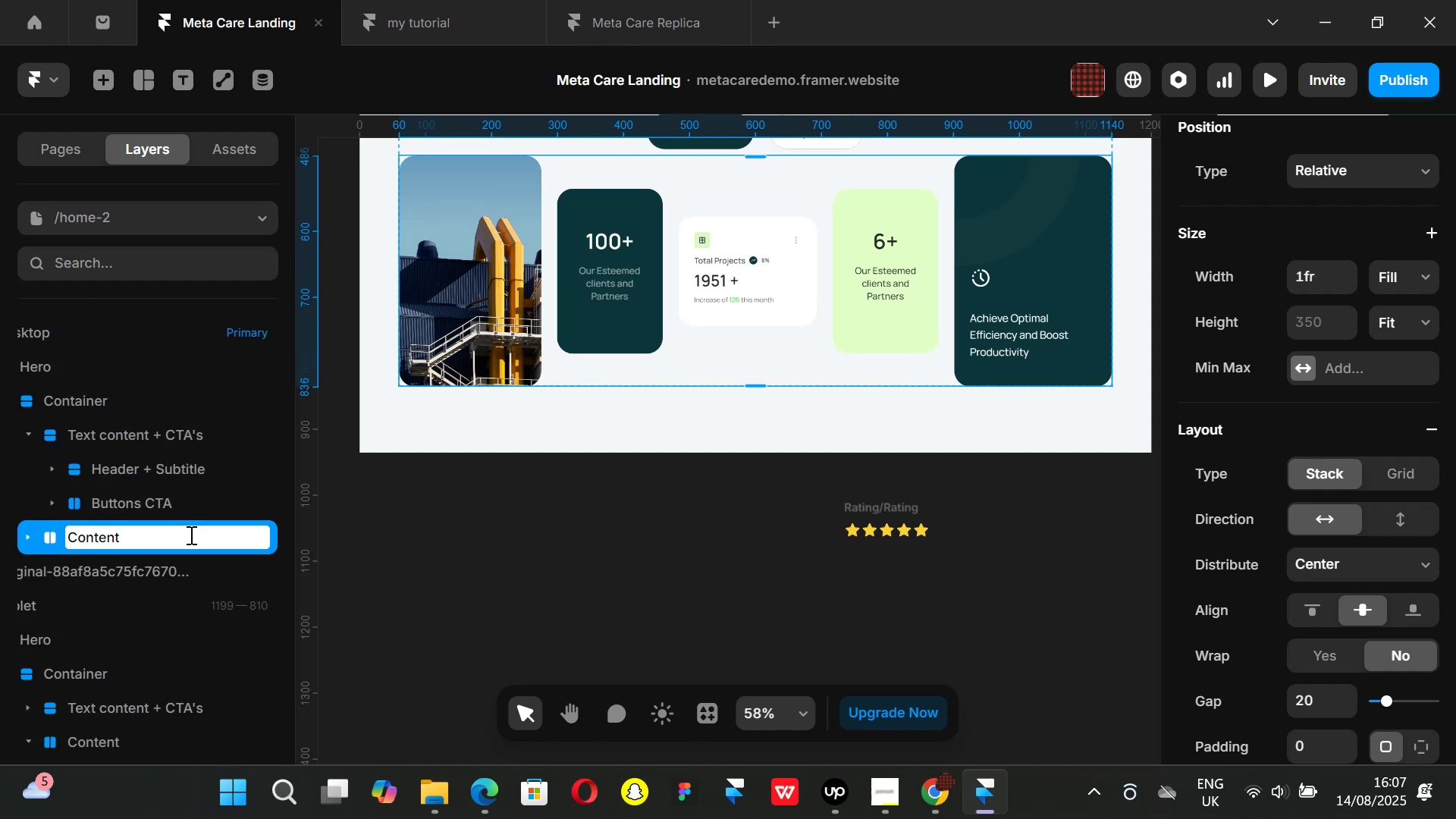 
type( cards anad ratings)
 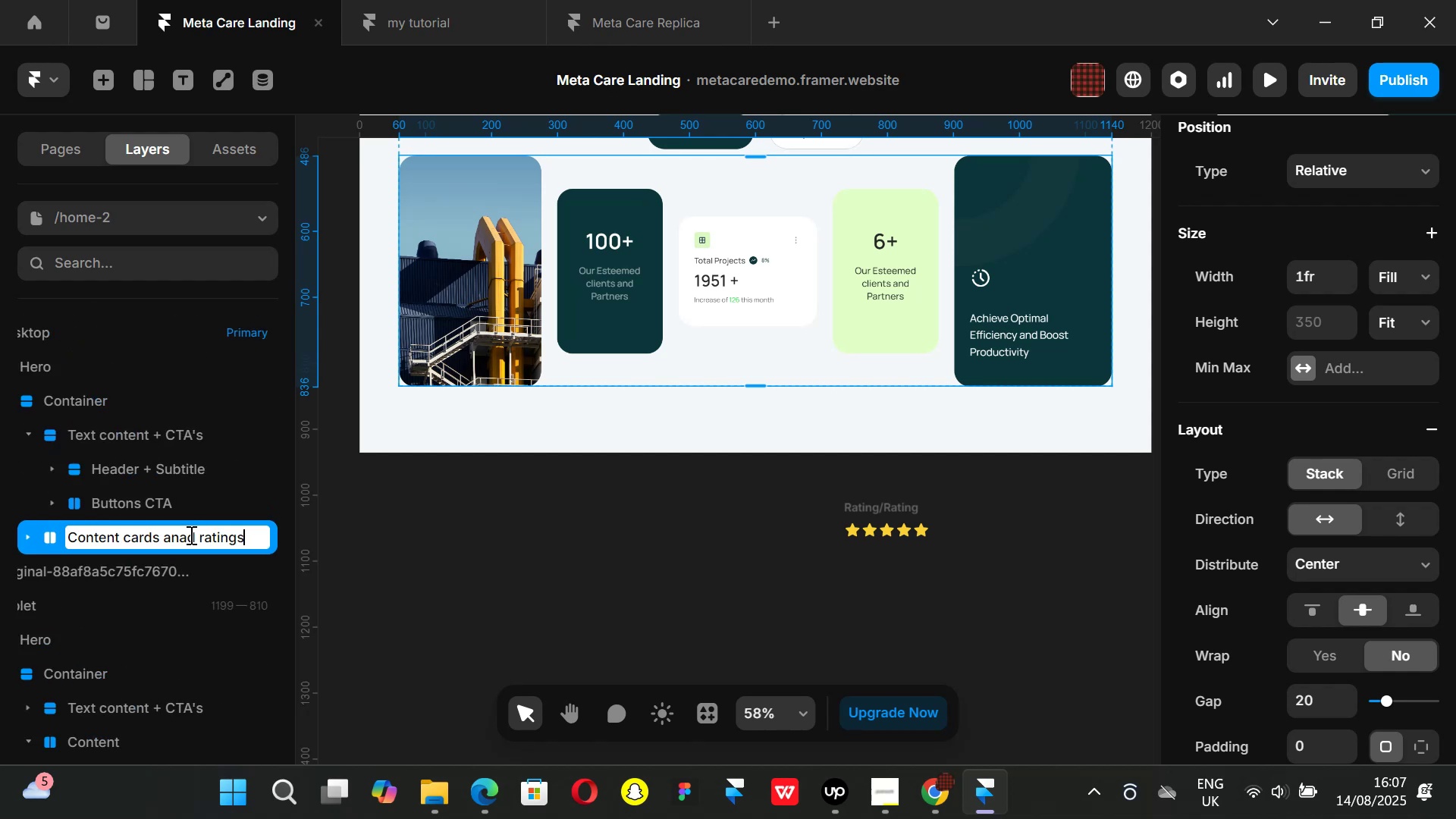 
key(Enter)
 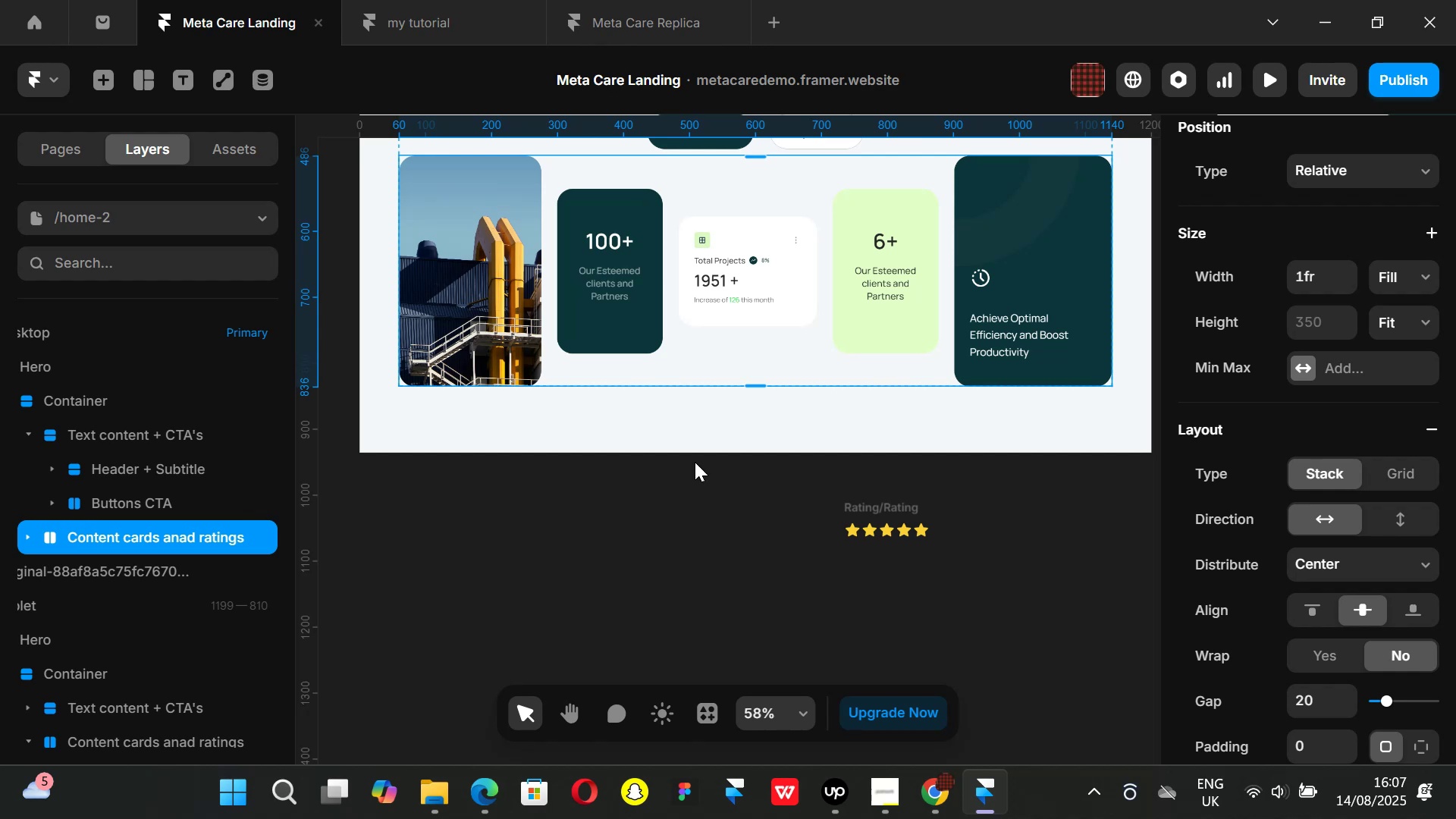 
scroll: coordinate [700, 464], scroll_direction: up, amount: 2.0
 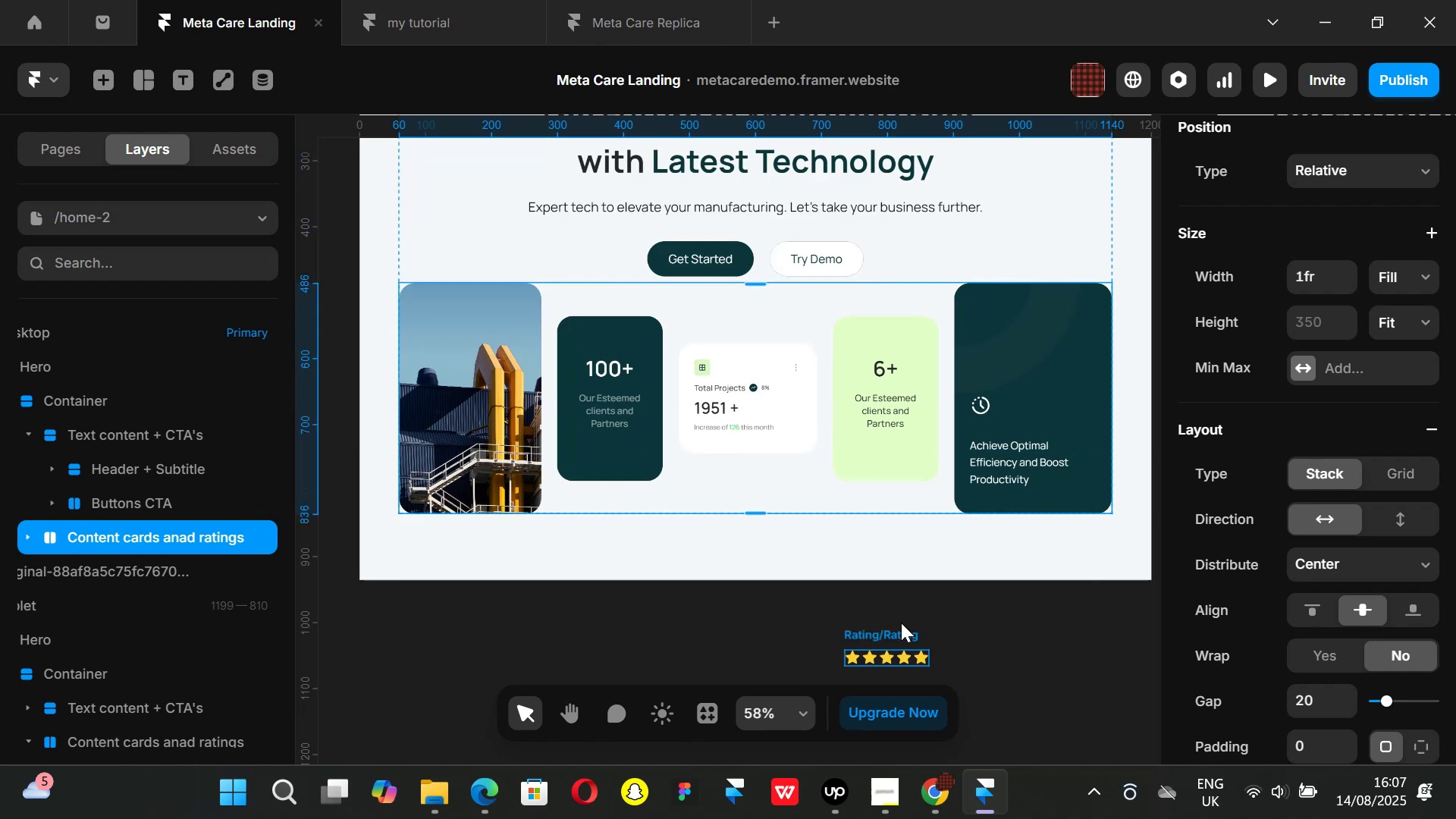 
left_click([899, 625])
 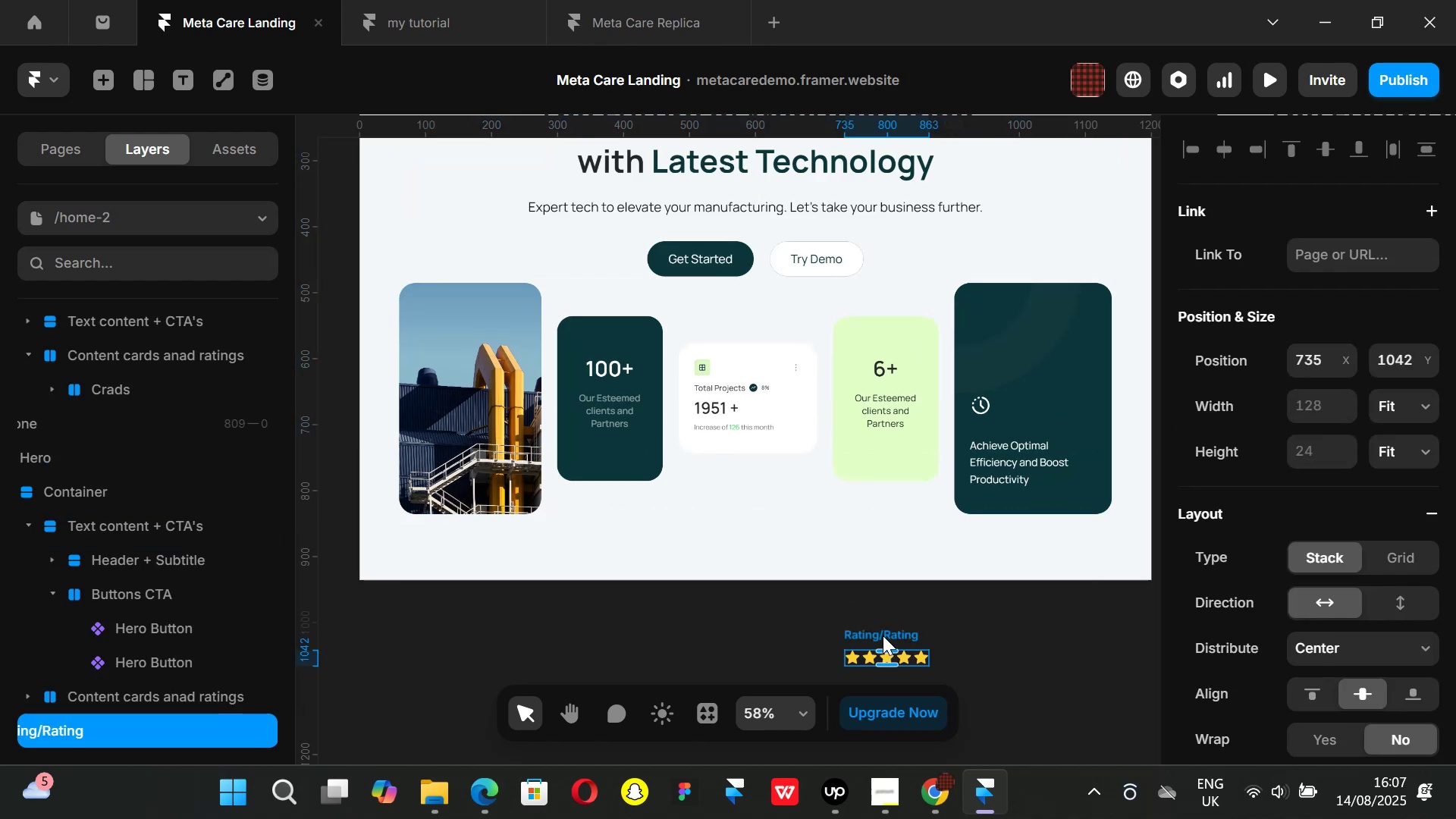 
left_click_drag(start_coordinate=[883, 635], to_coordinate=[752, 290])
 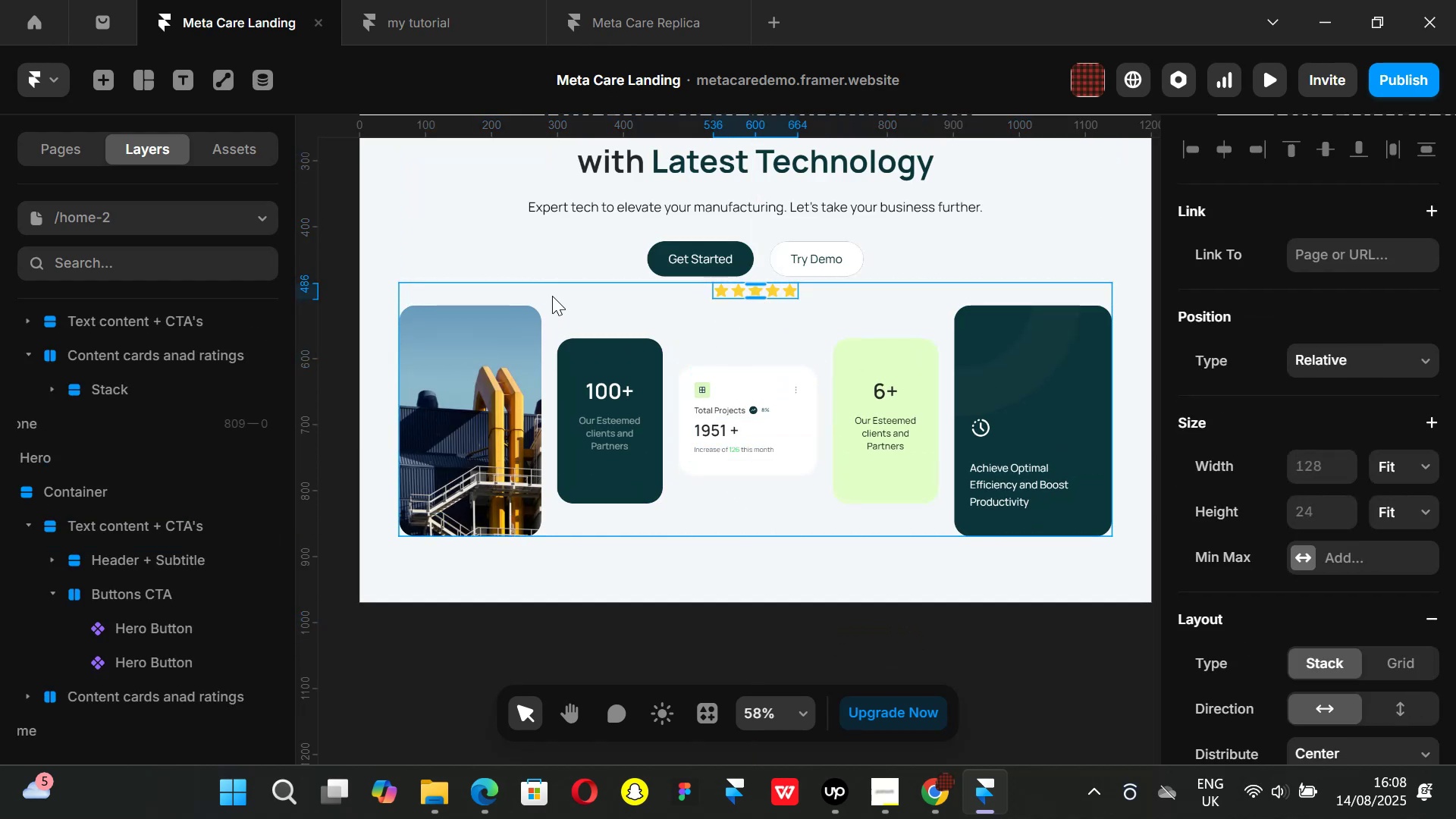 
left_click([552, 296])
 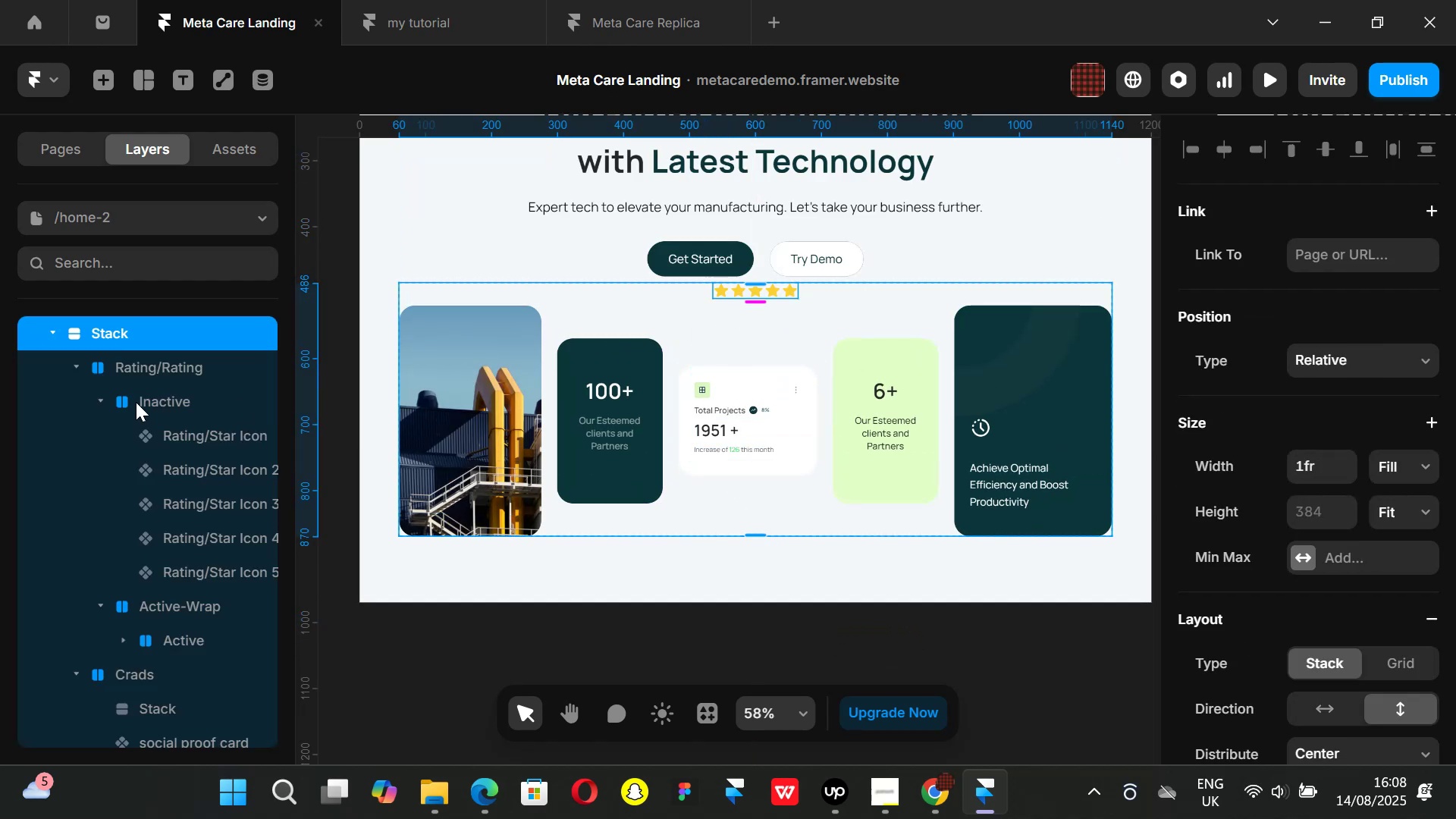 
scroll: coordinate [147, 403], scroll_direction: up, amount: 1.0
 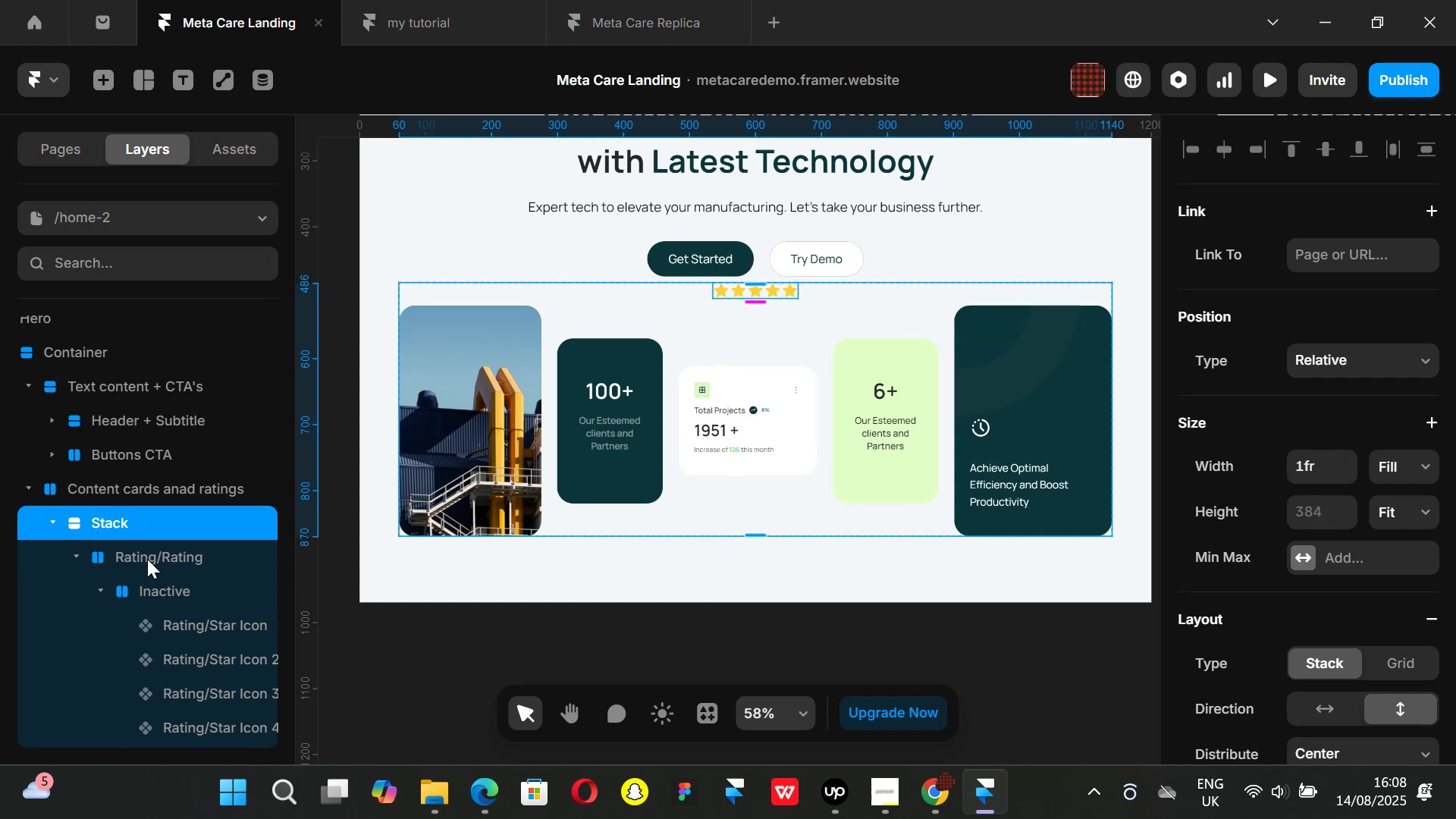 
left_click([147, 559])
 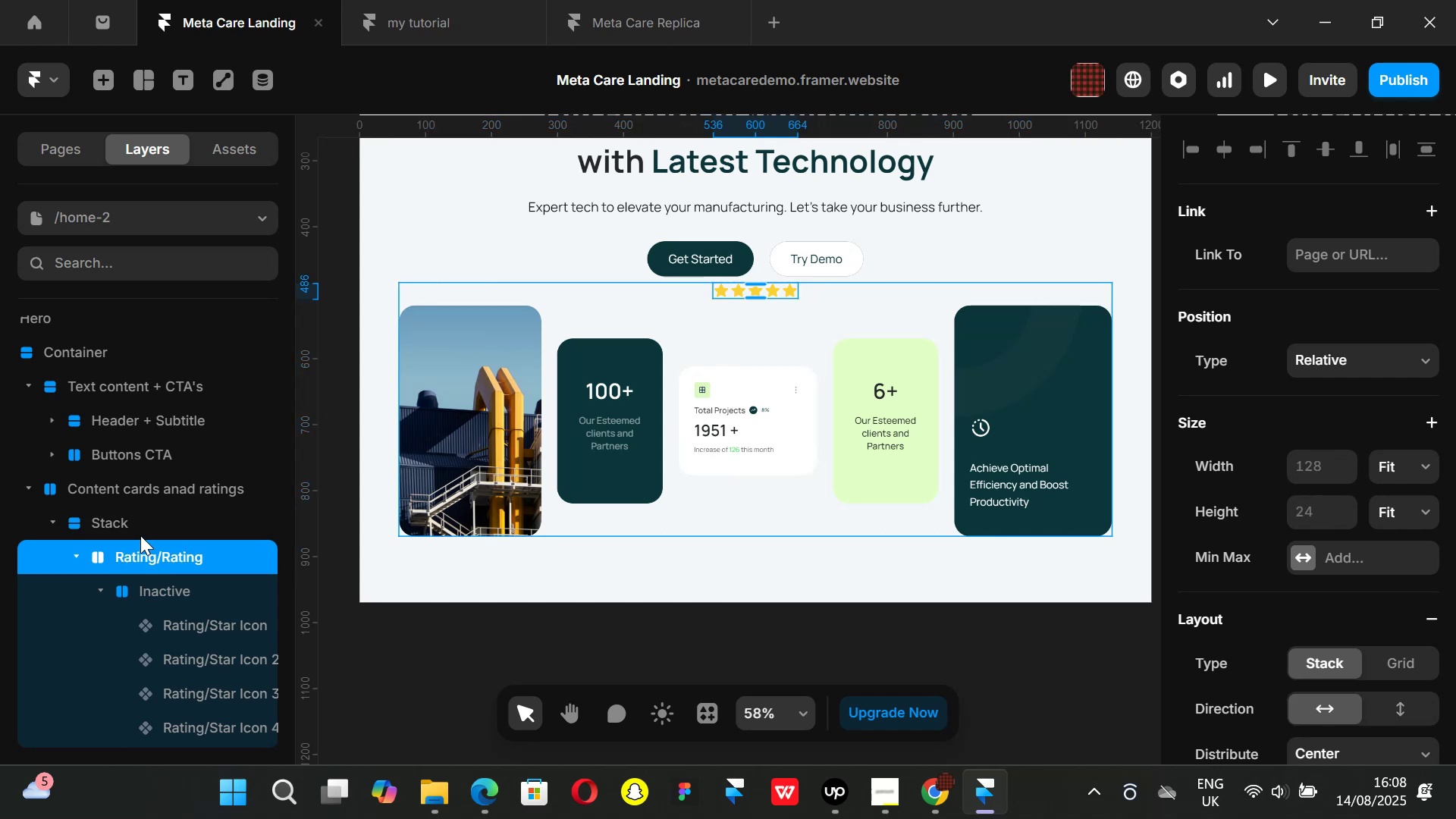 
left_click([139, 534])
 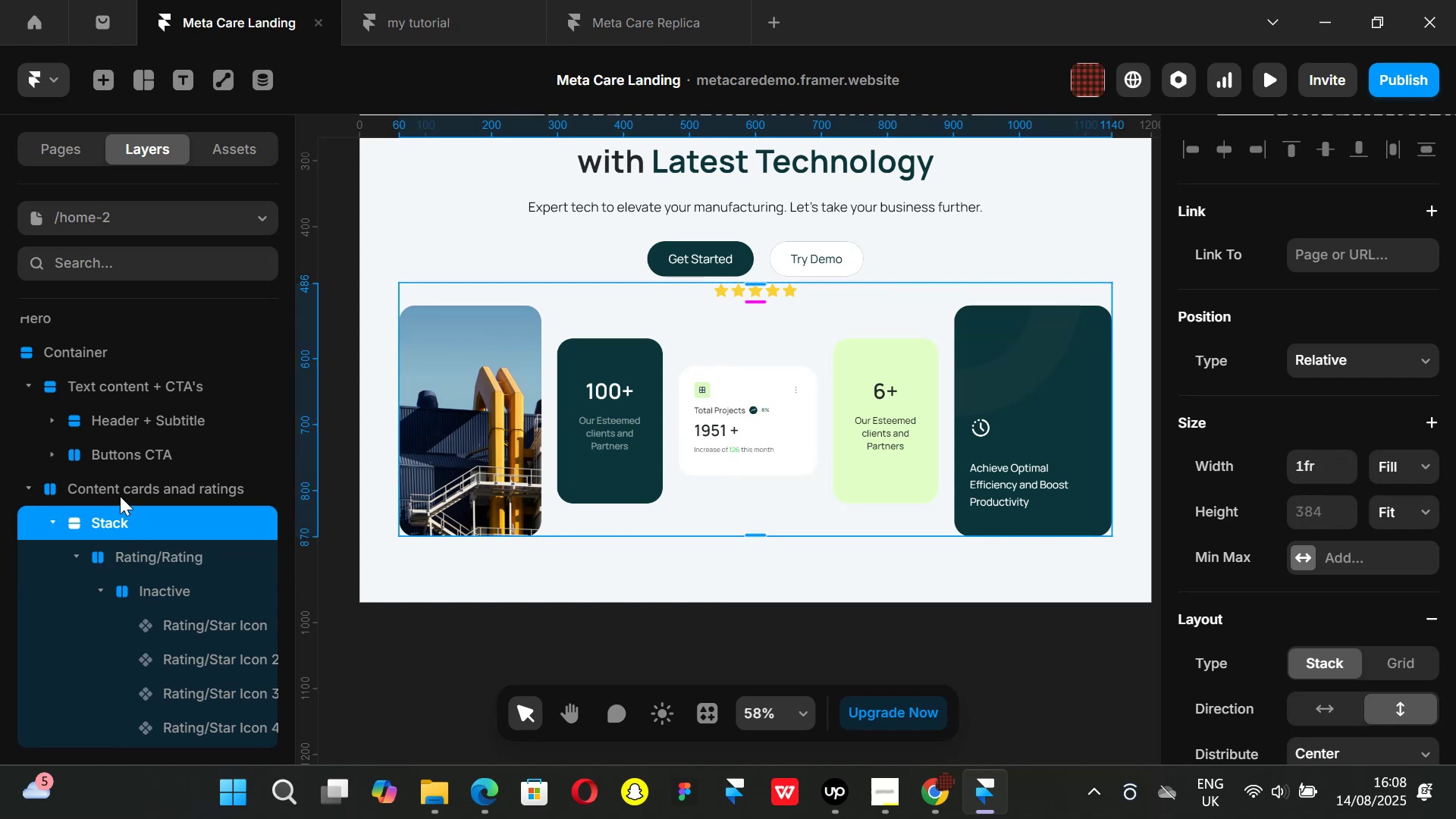 
left_click([120, 496])
 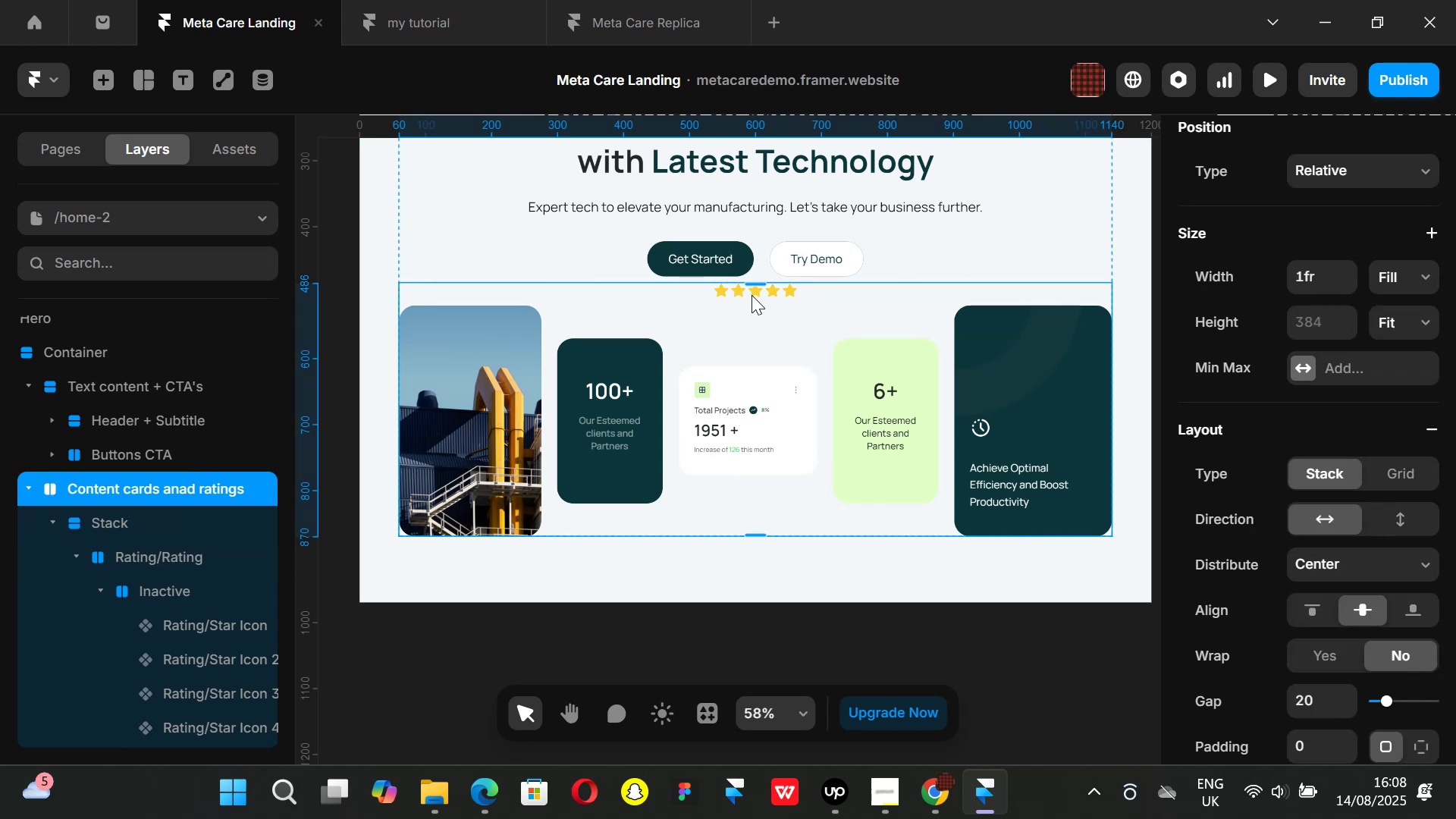 
wait(6.06)
 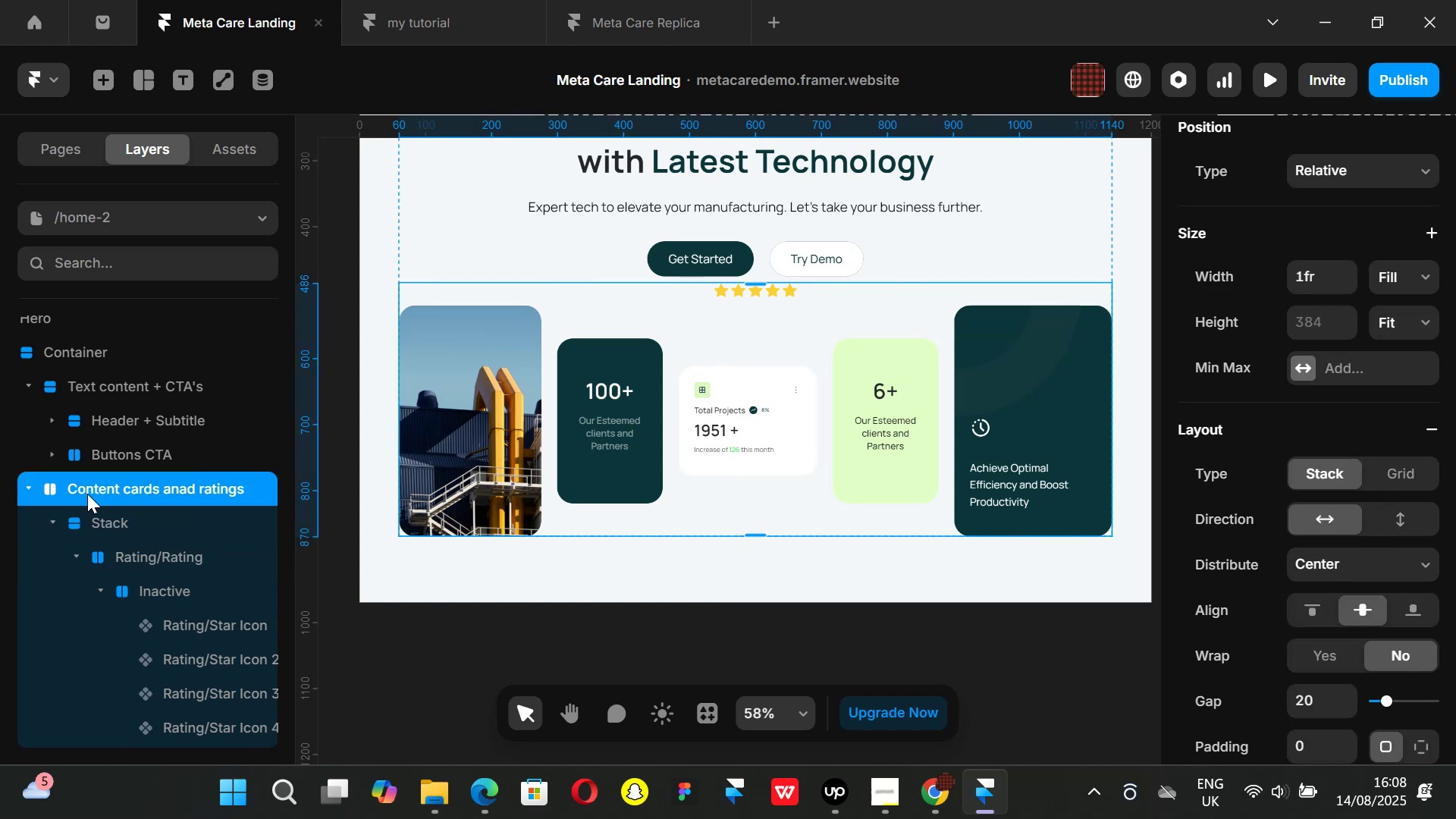 
left_click([147, 517])
 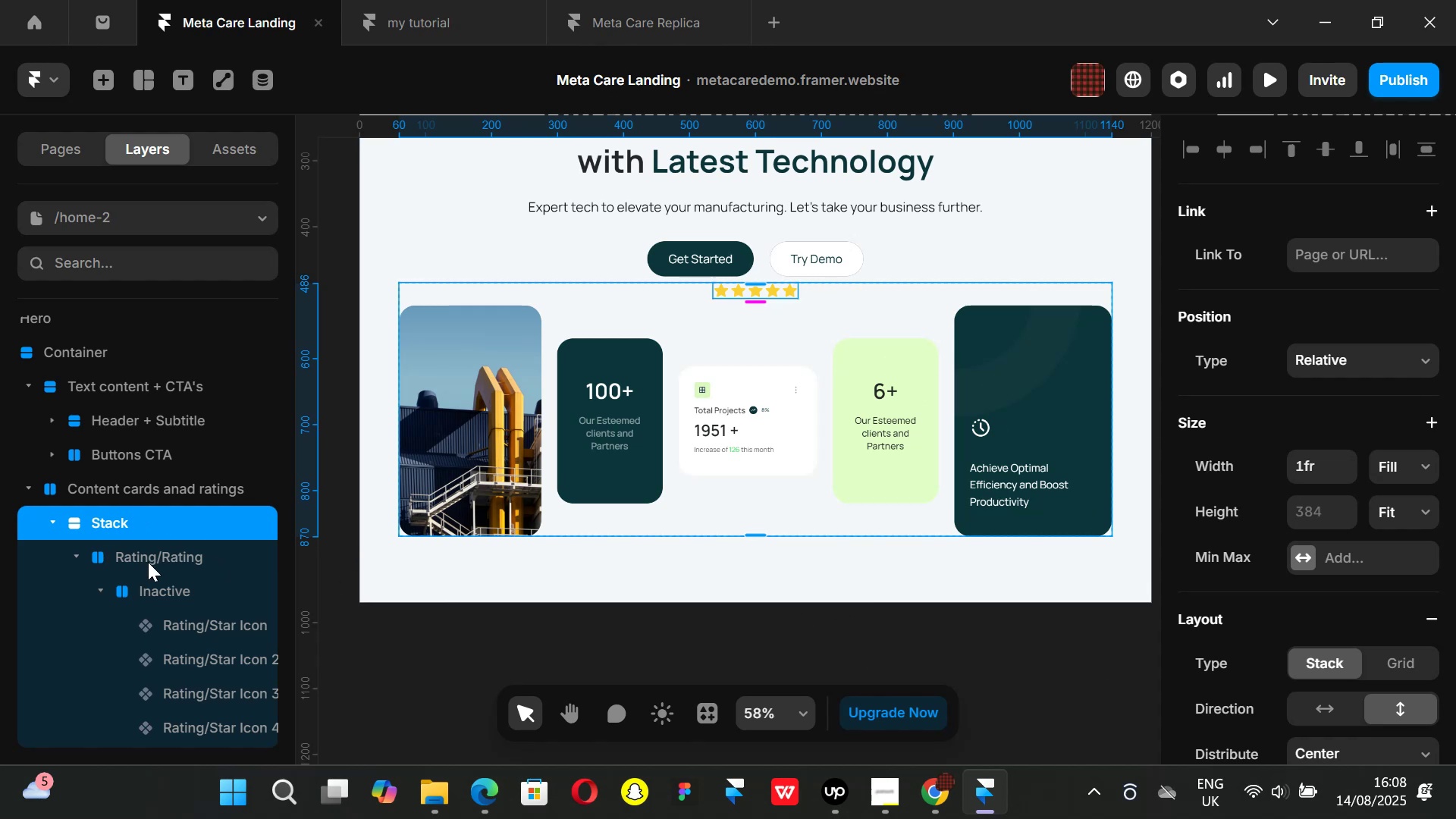 
wait(9.14)
 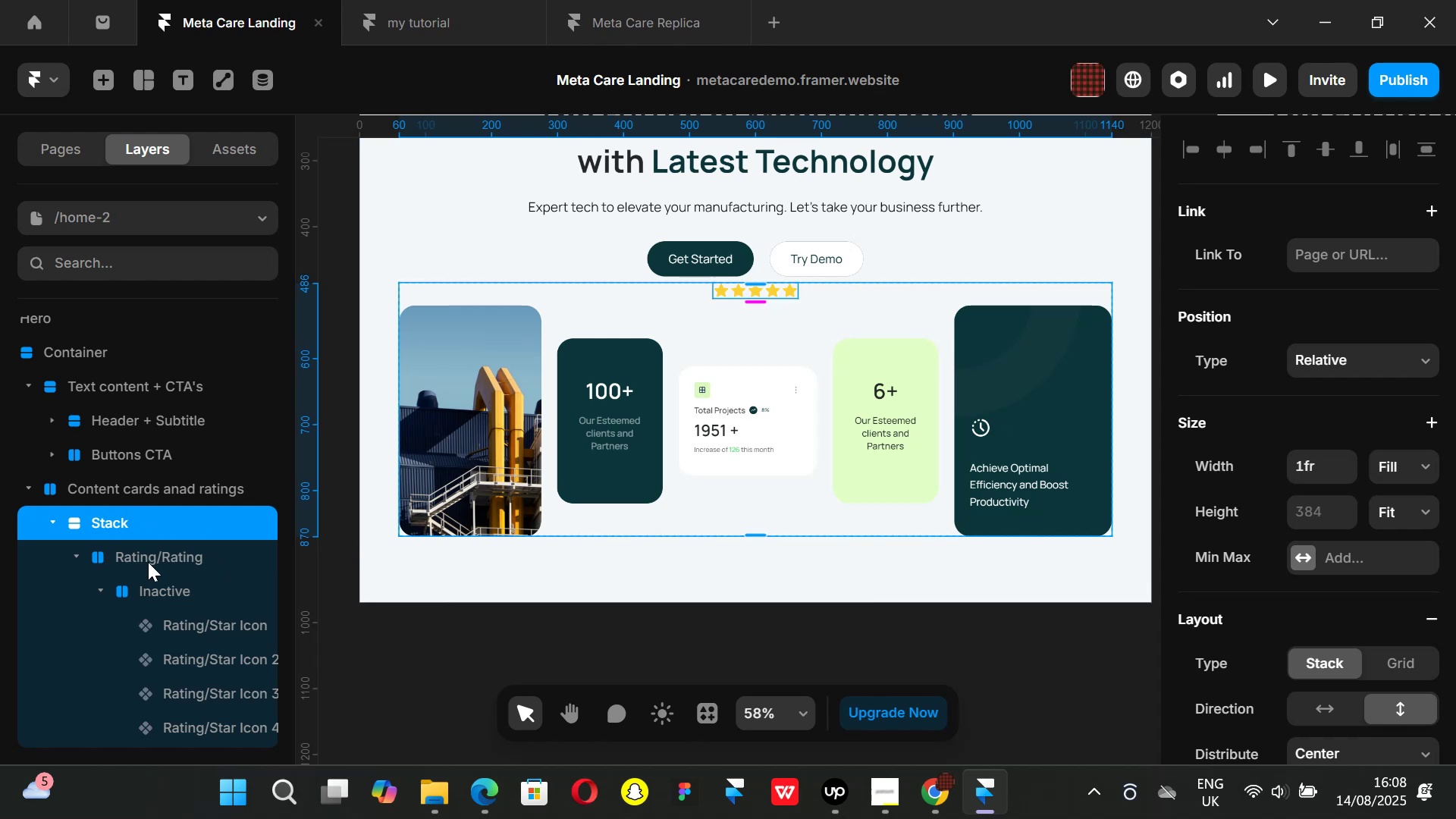 
left_click([148, 561])
 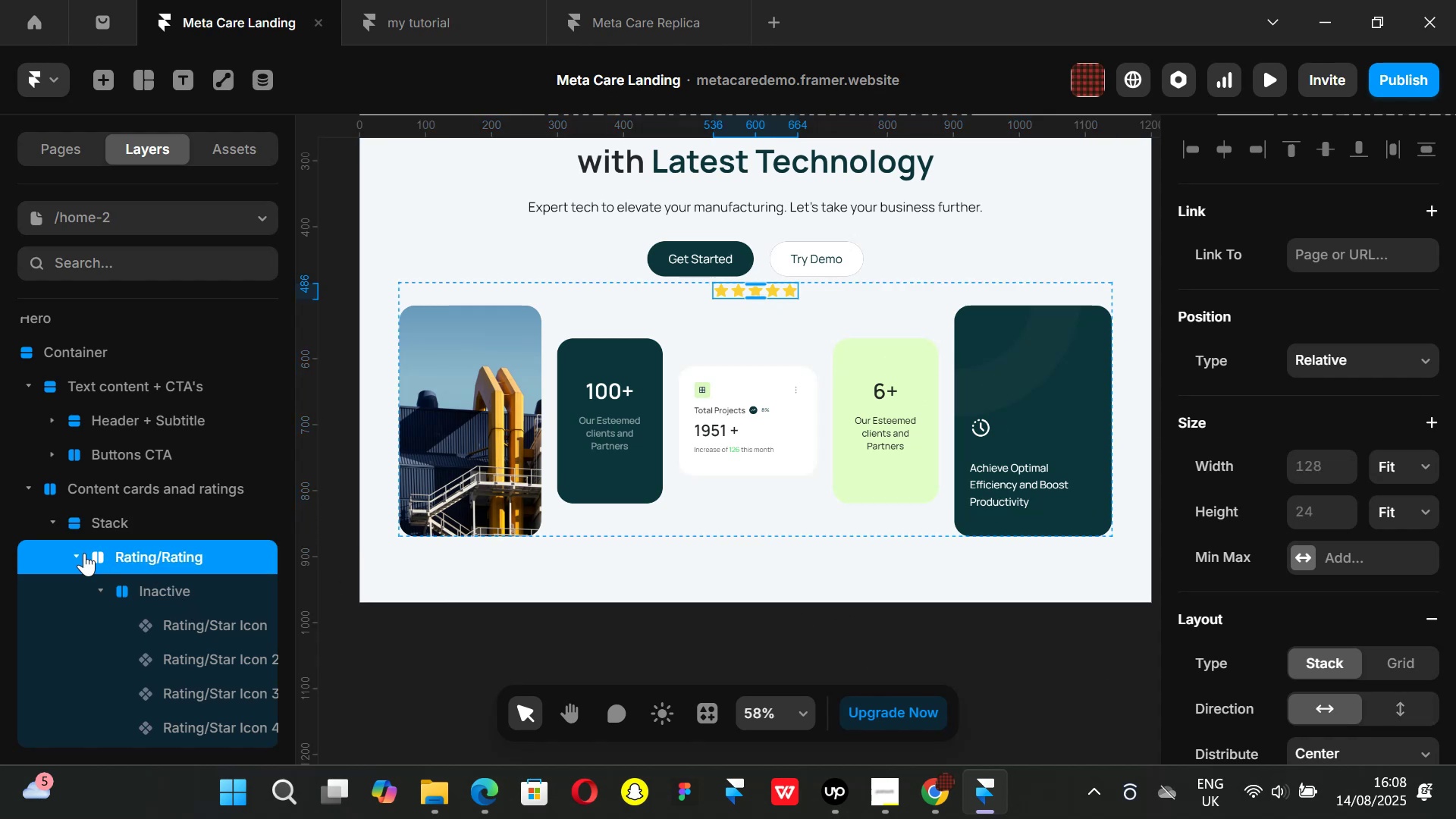 
left_click([83, 557])
 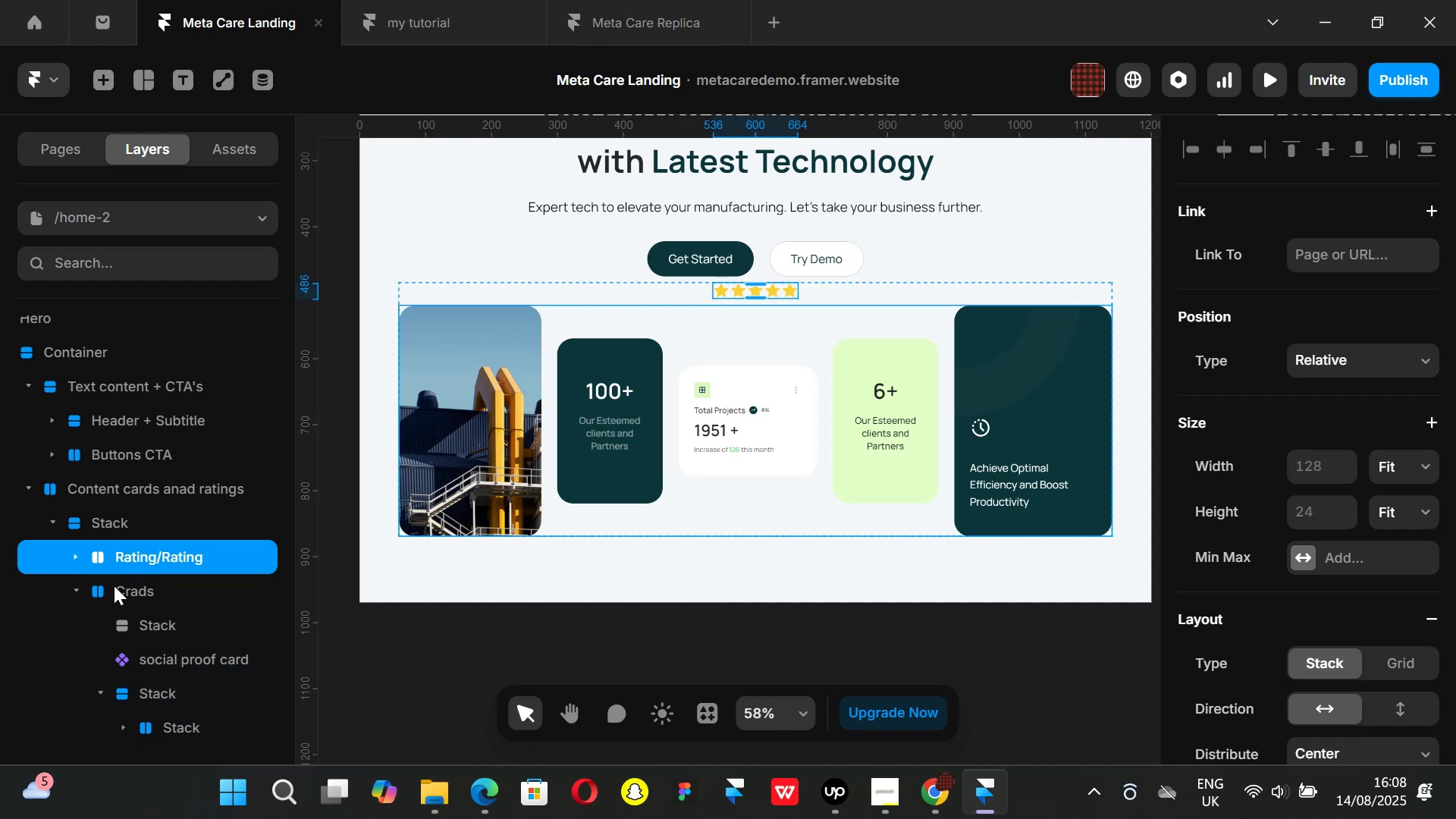 
left_click([126, 590])
 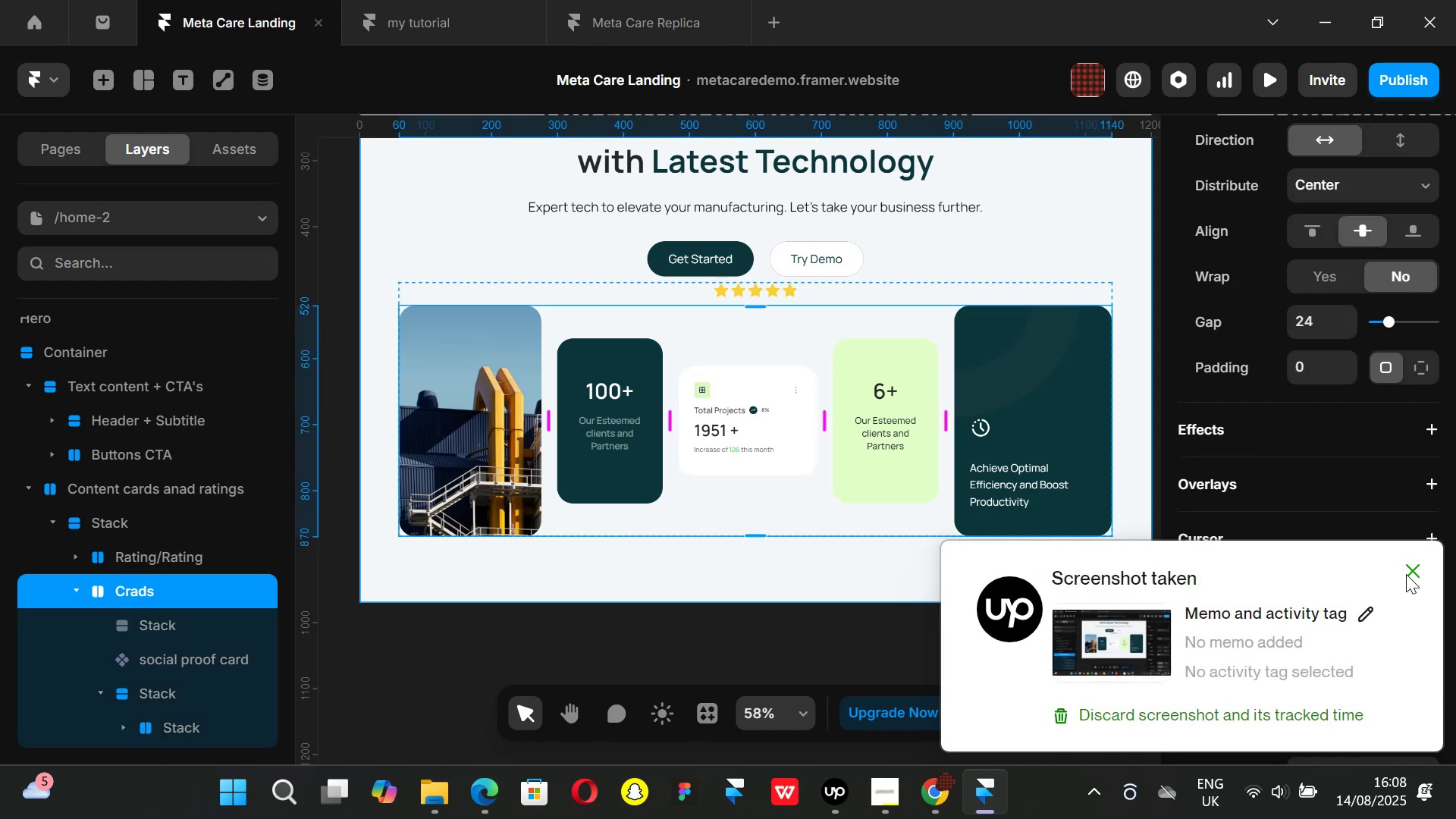 
left_click([1408, 574])
 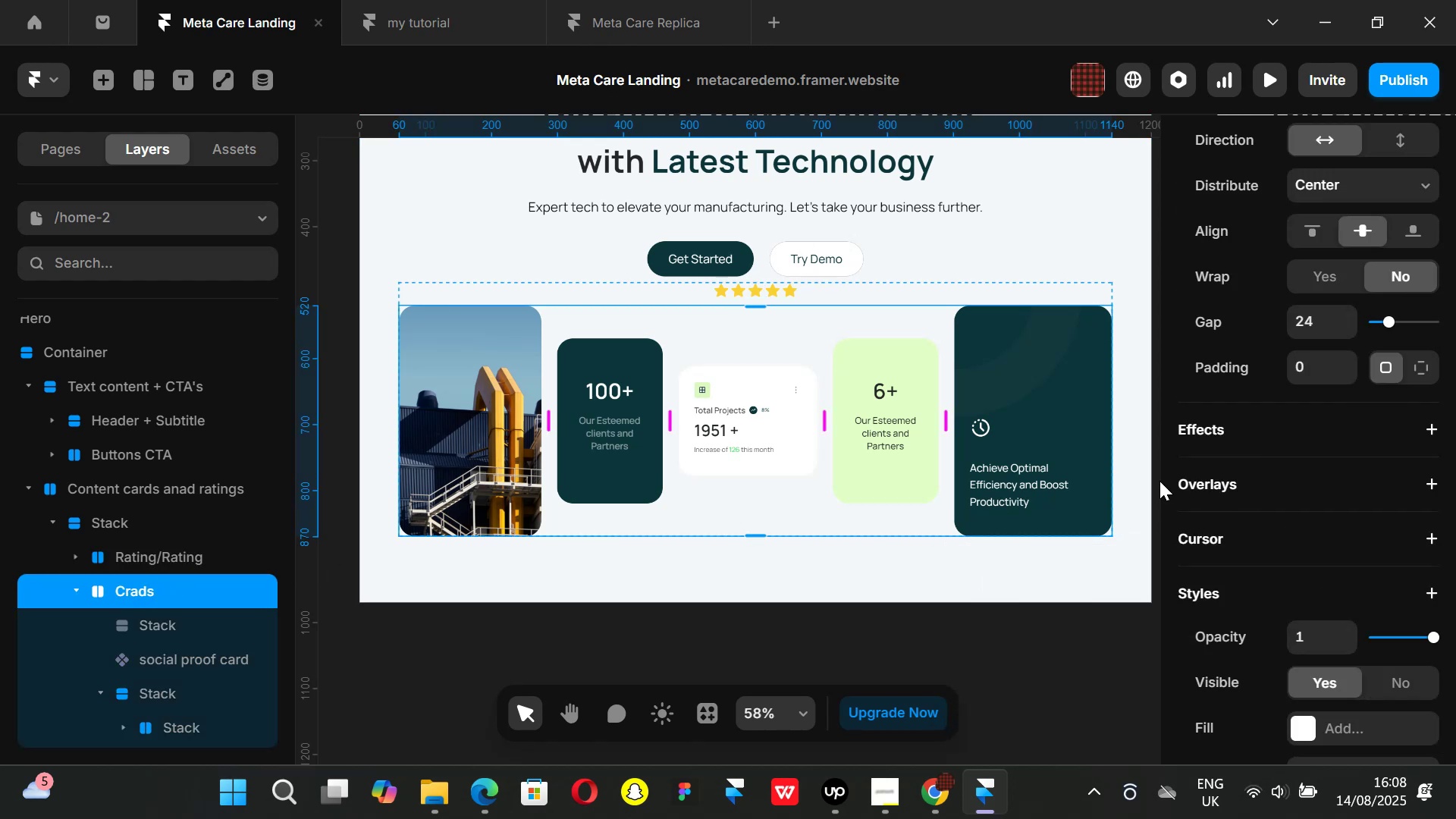 
scroll: coordinate [1345, 463], scroll_direction: up, amount: 2.0
 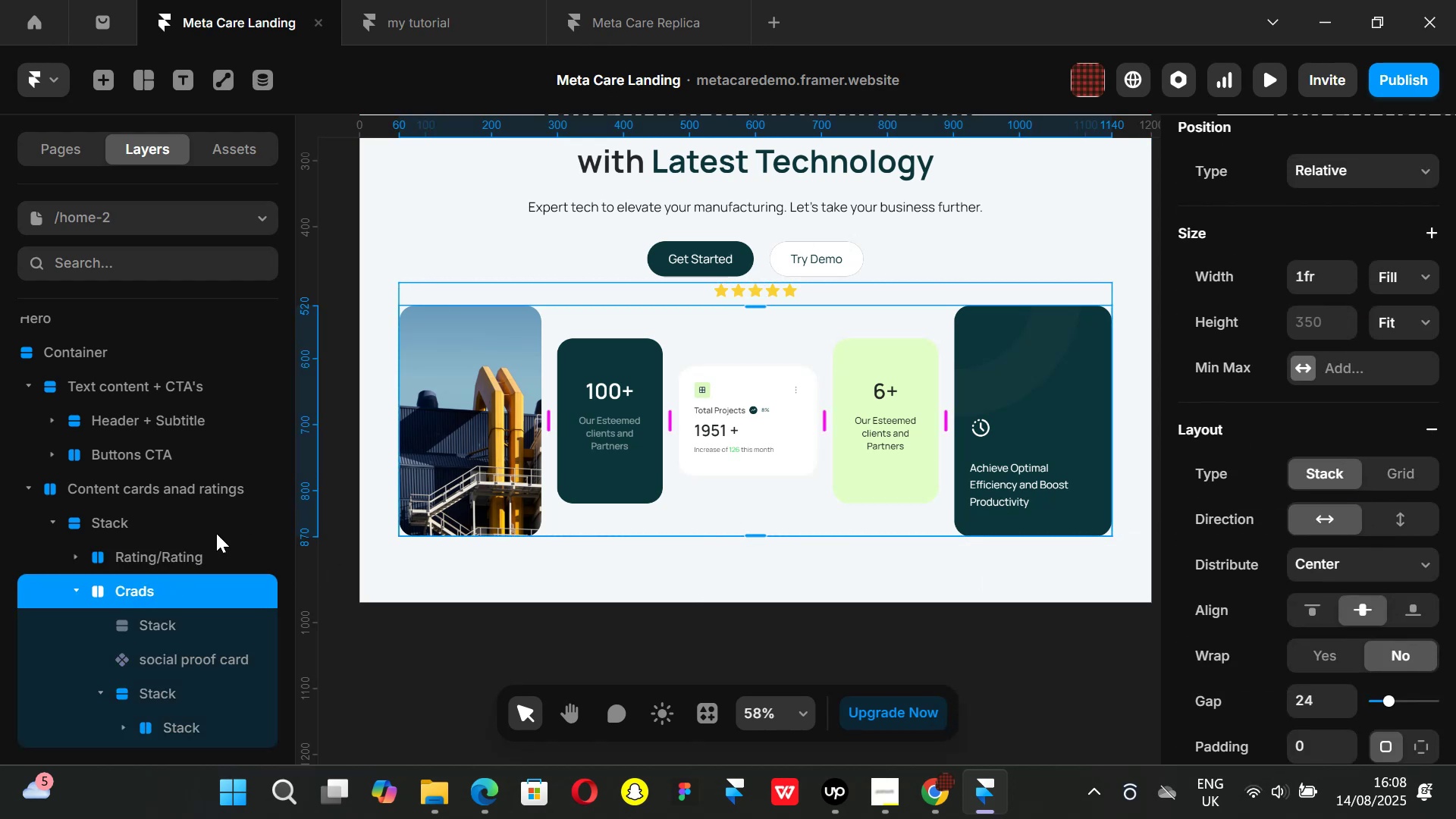 
left_click([164, 556])
 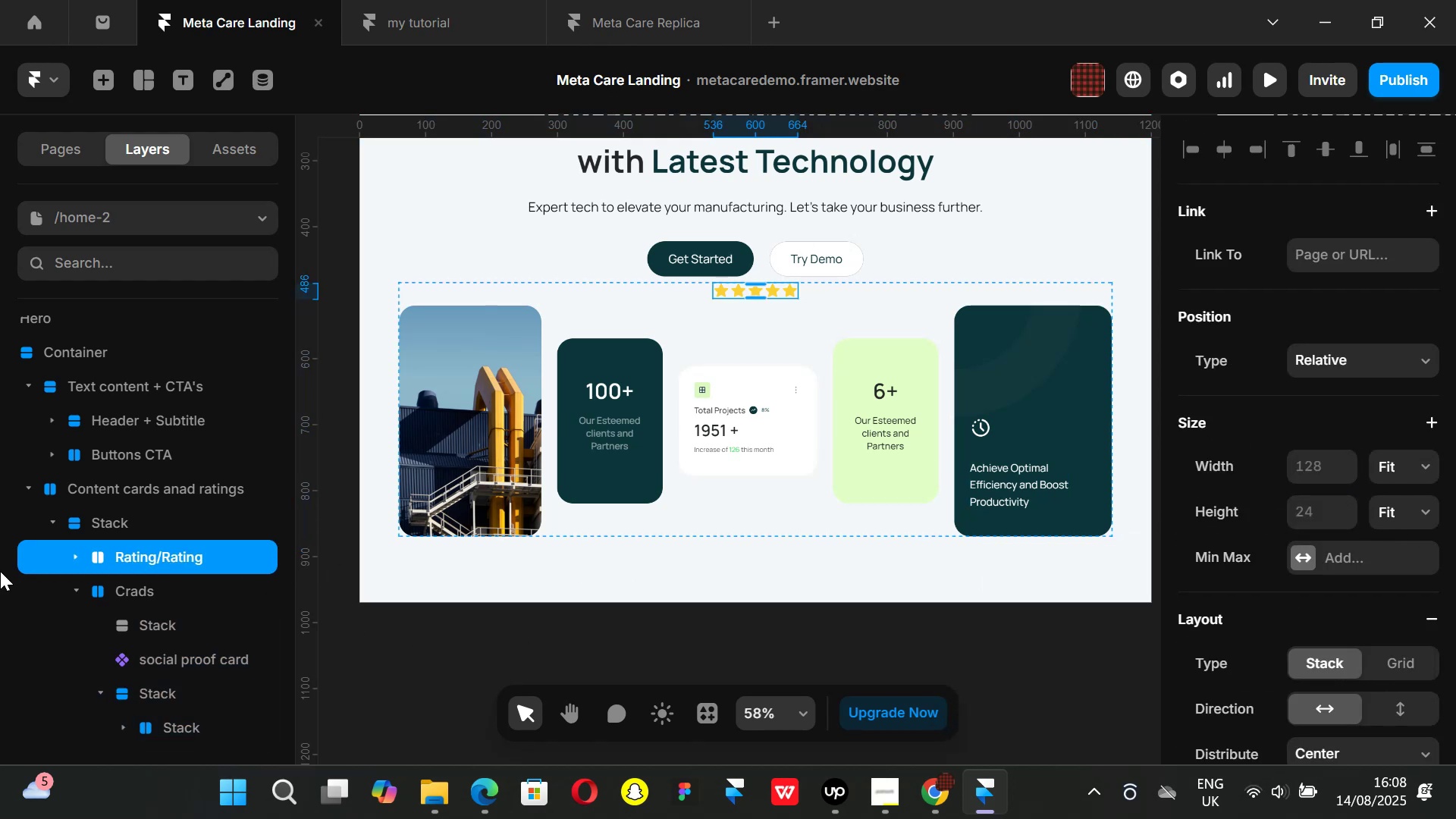 
left_click([96, 522])
 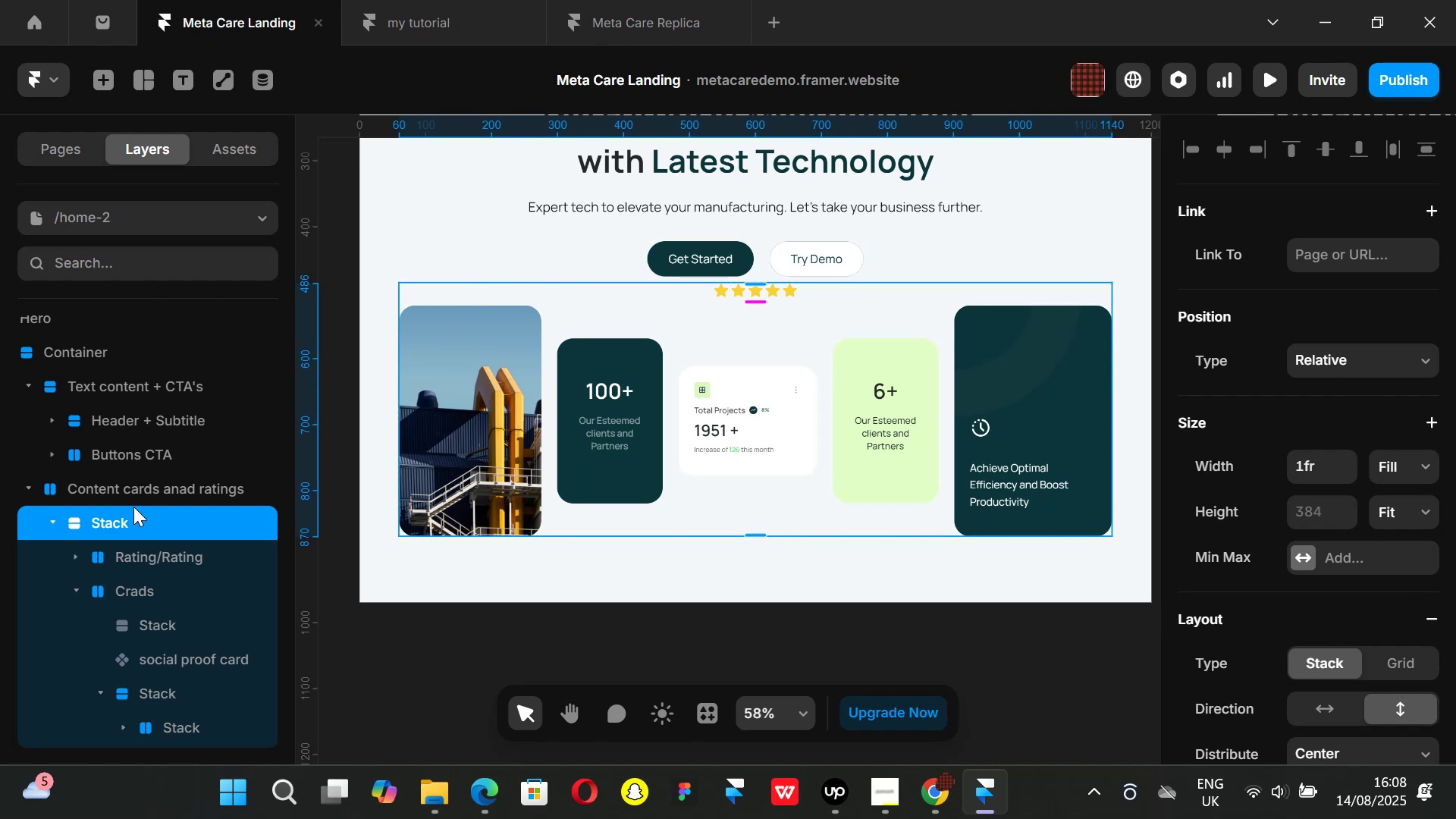 
left_click([55, 522])
 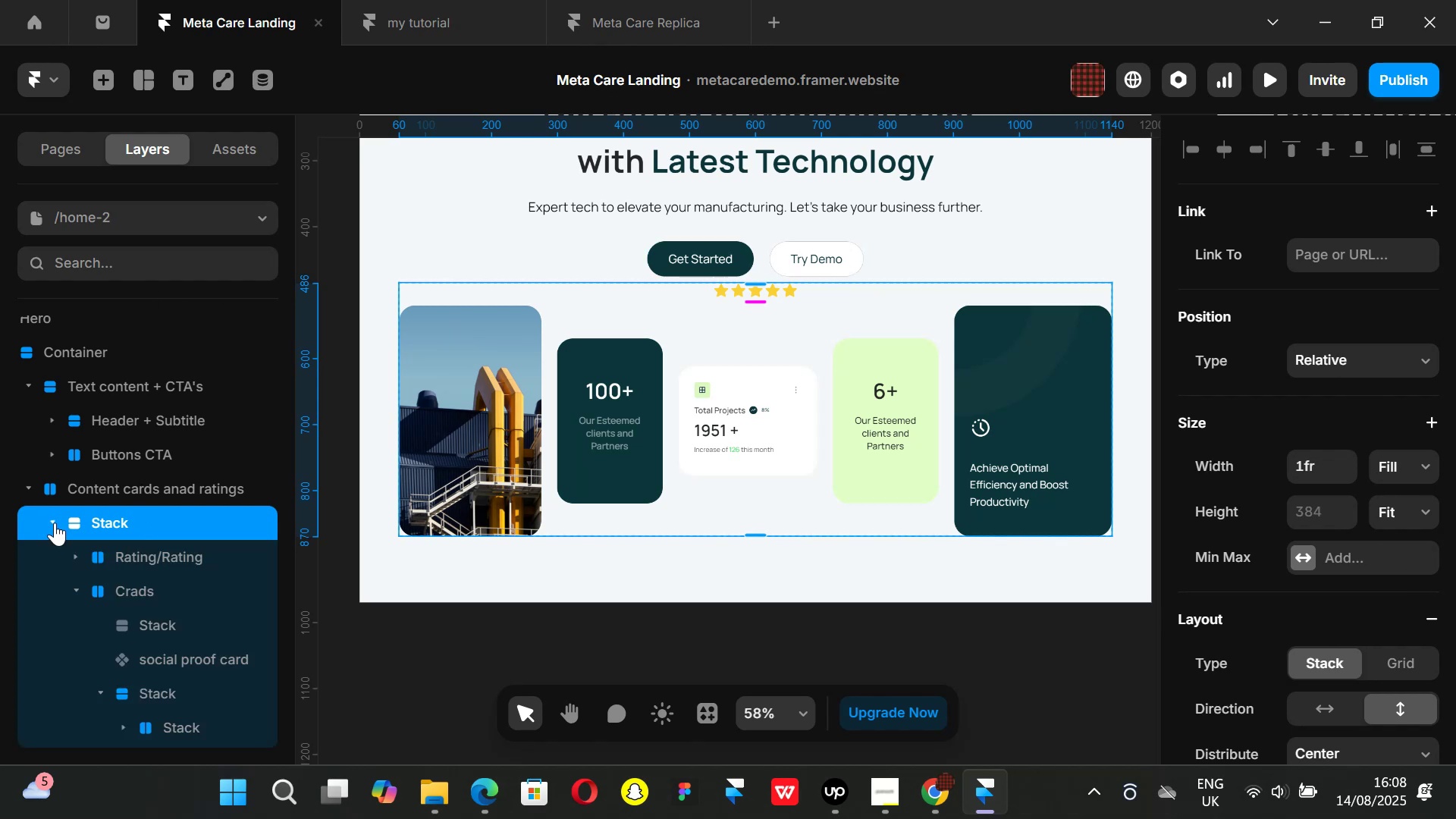 
double_click([55, 522])
 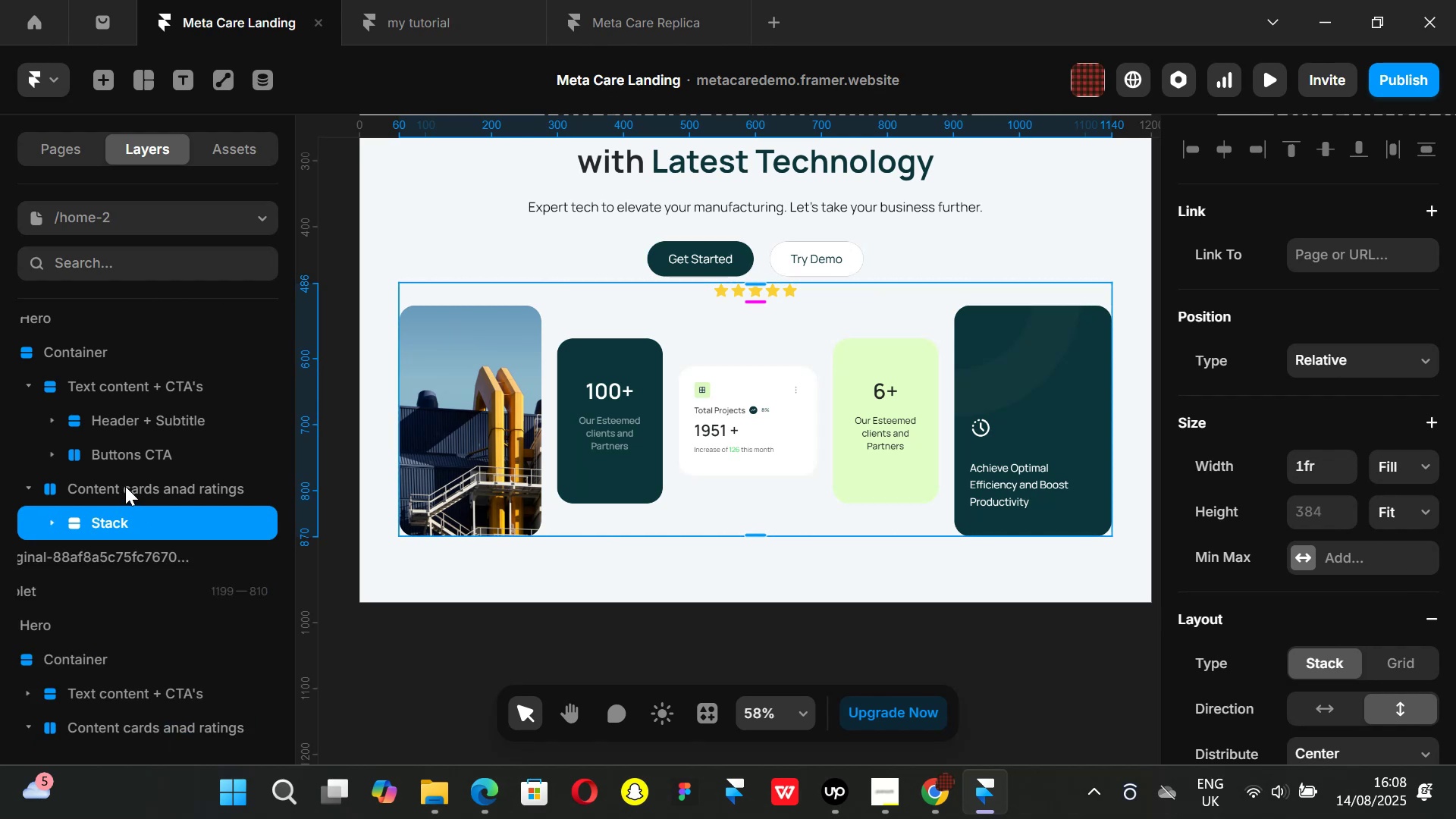 
left_click([125, 486])
 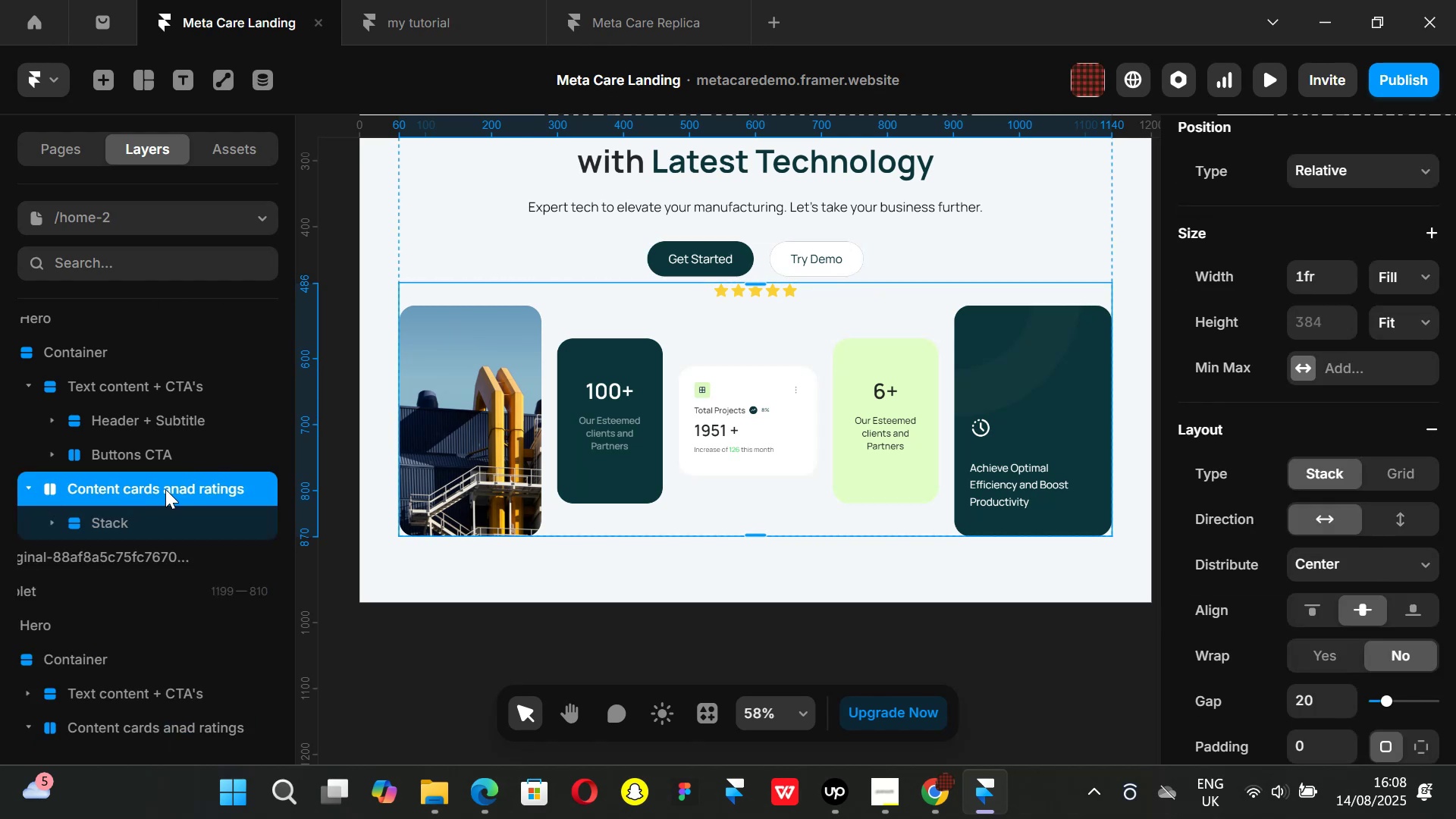 
left_click([111, 520])
 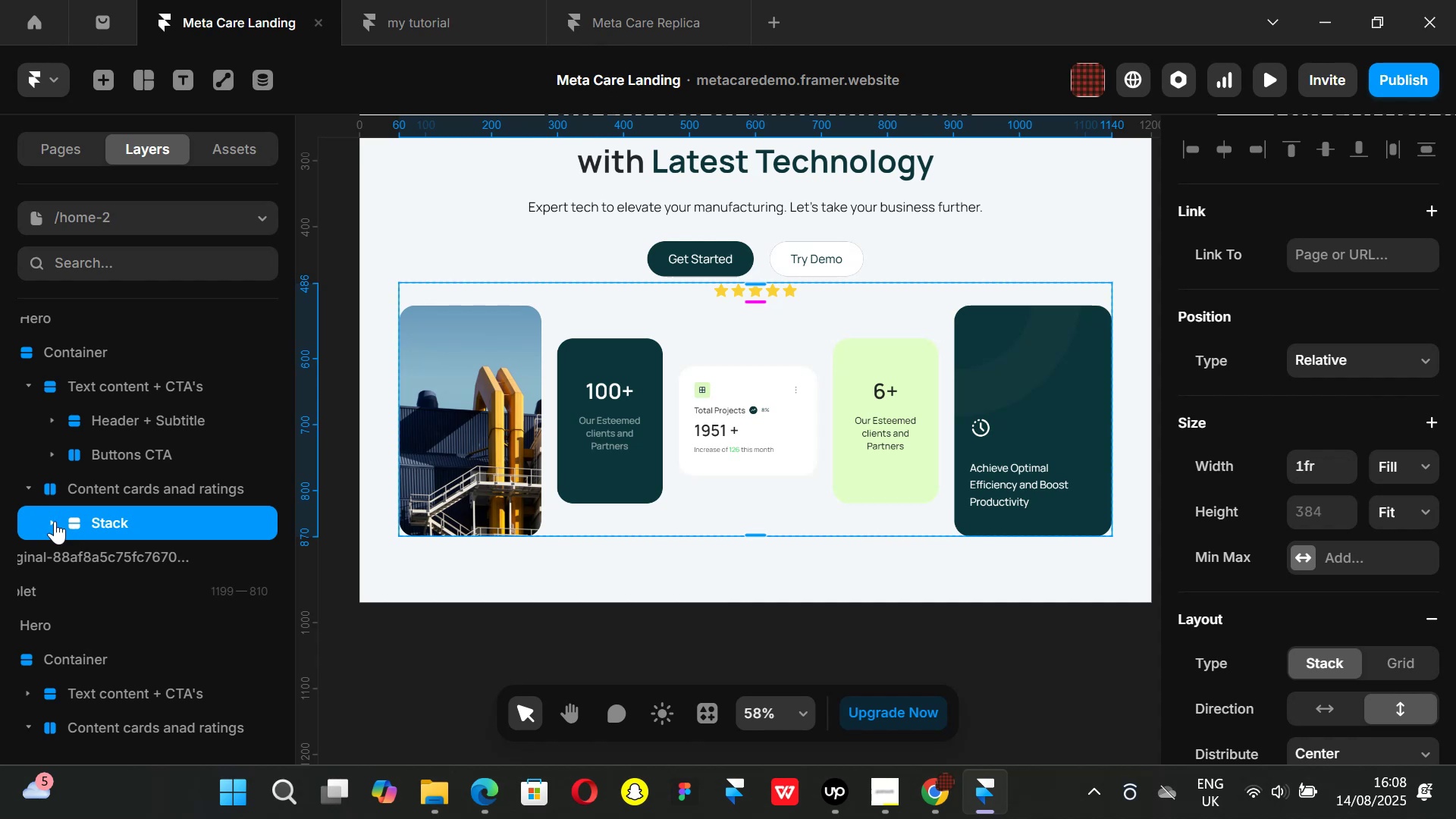 
left_click([52, 520])
 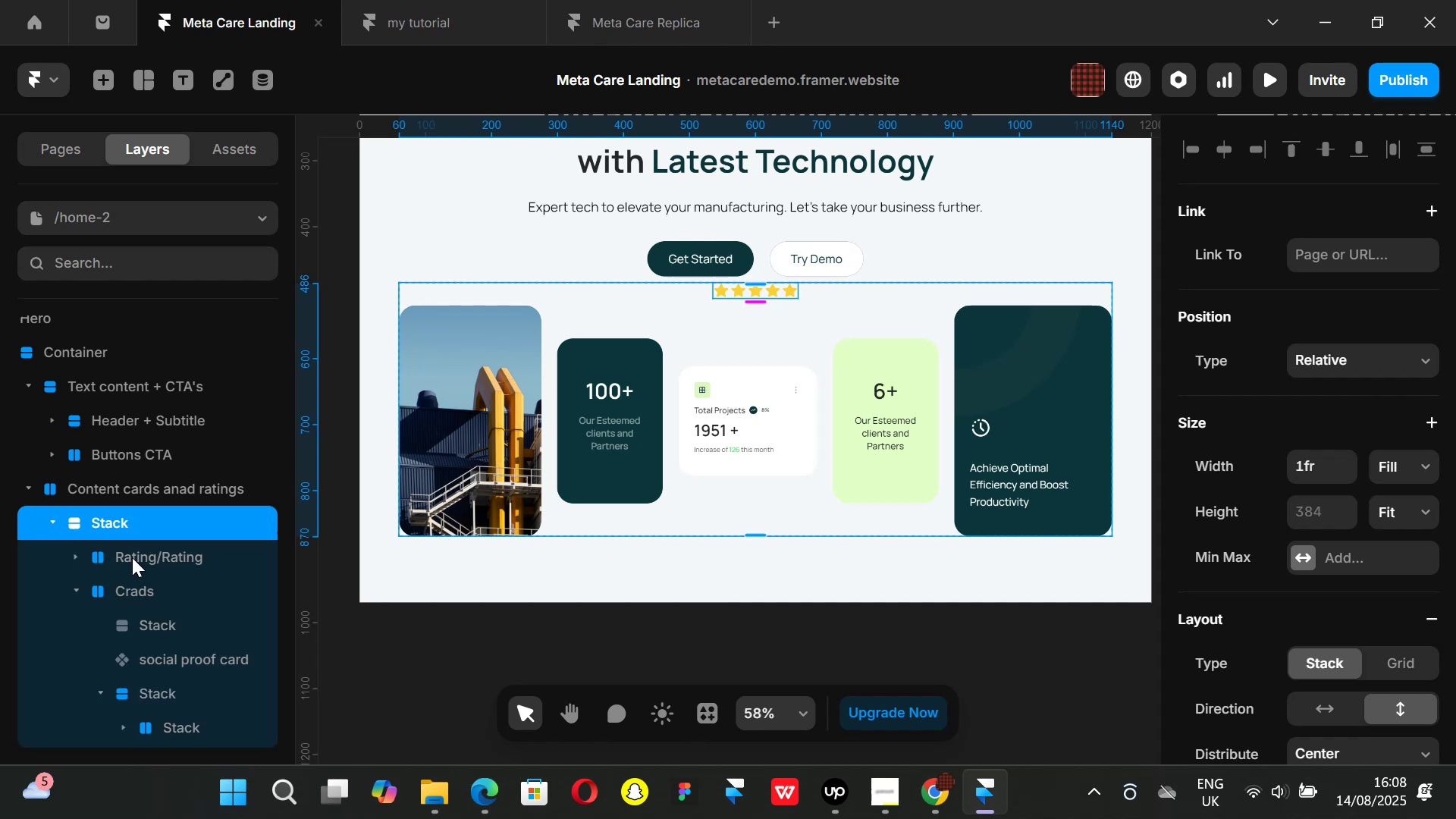 
left_click([124, 489])
 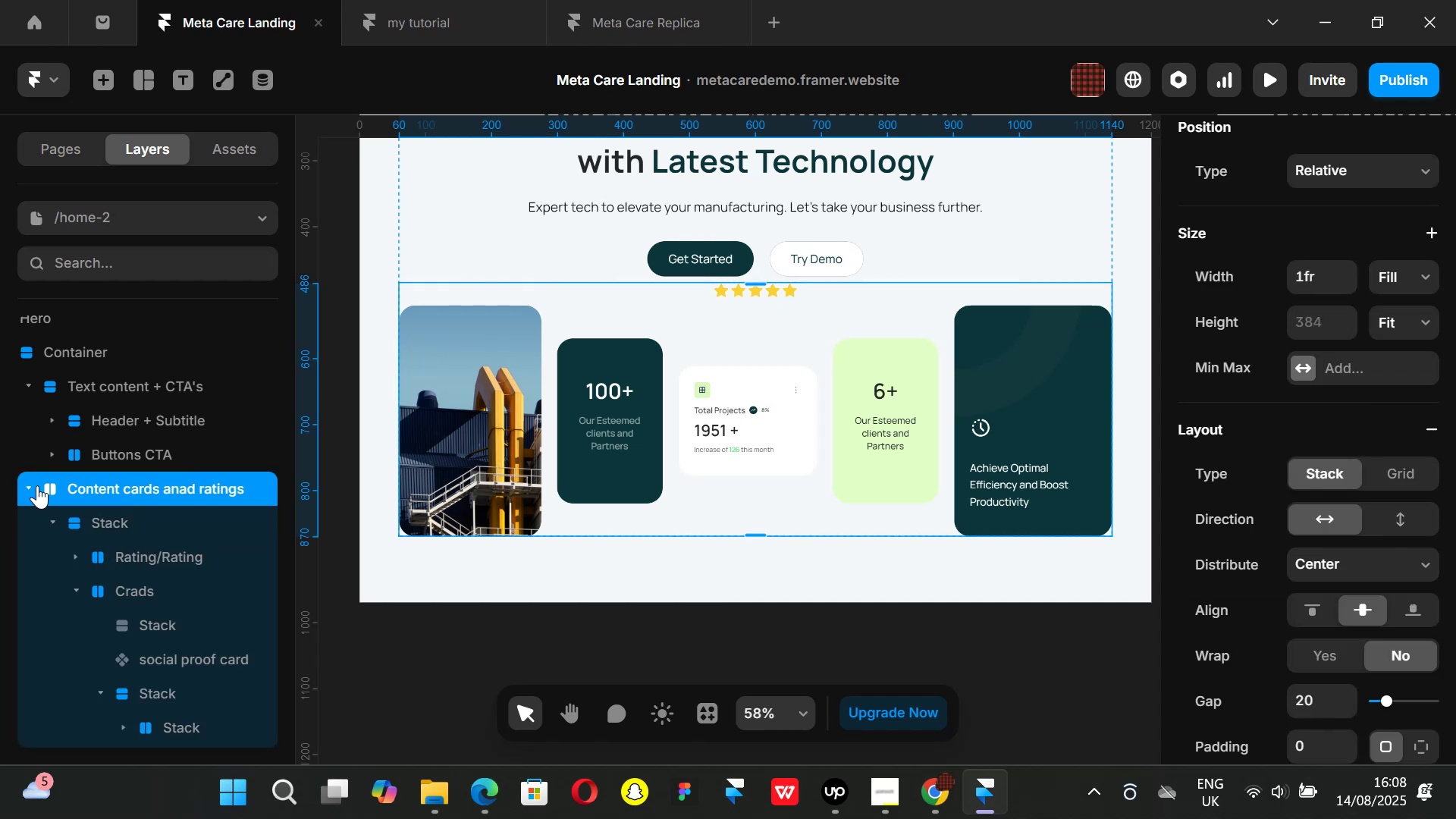 
left_click([29, 485])
 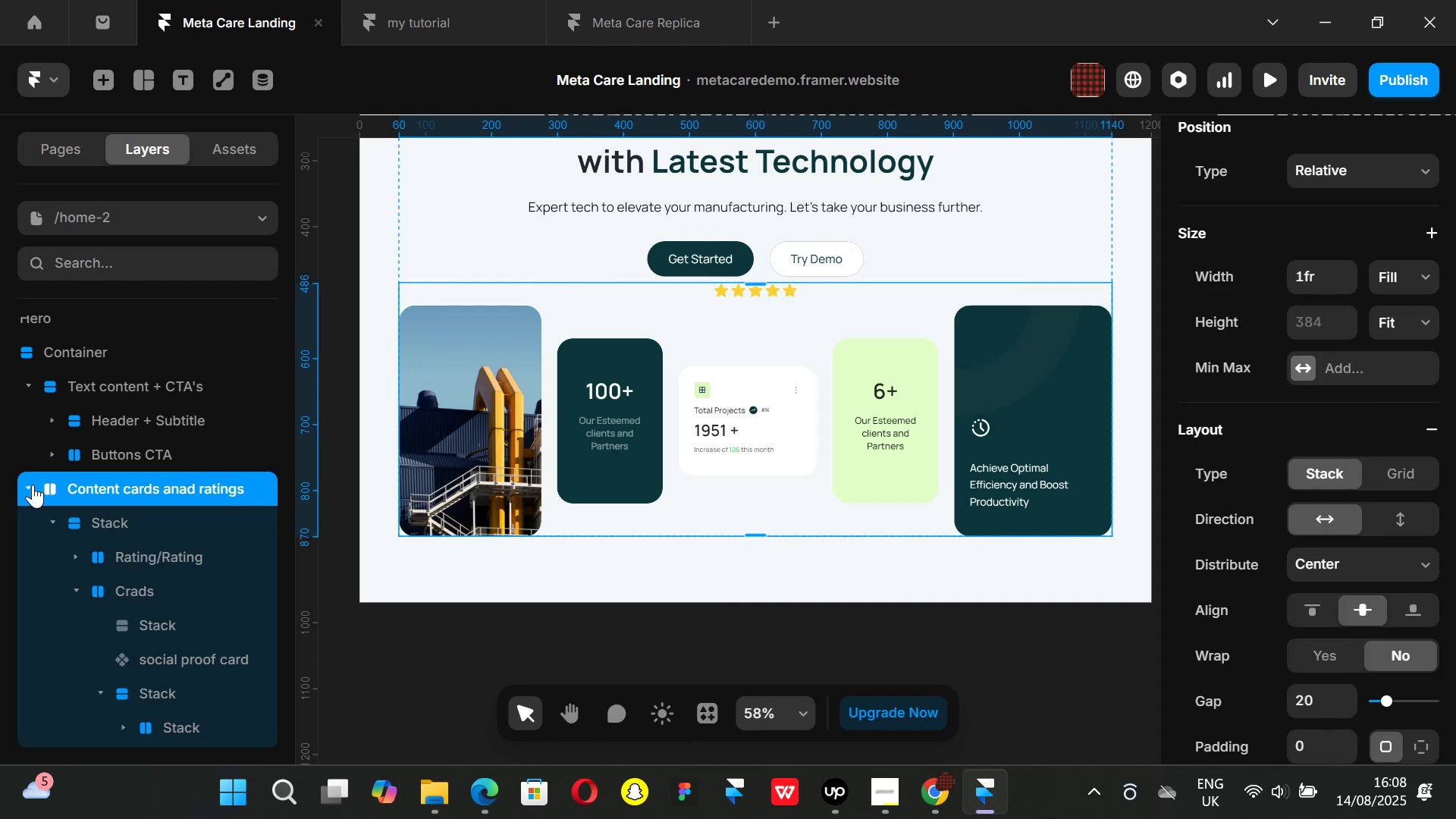 
double_click([33, 485])
 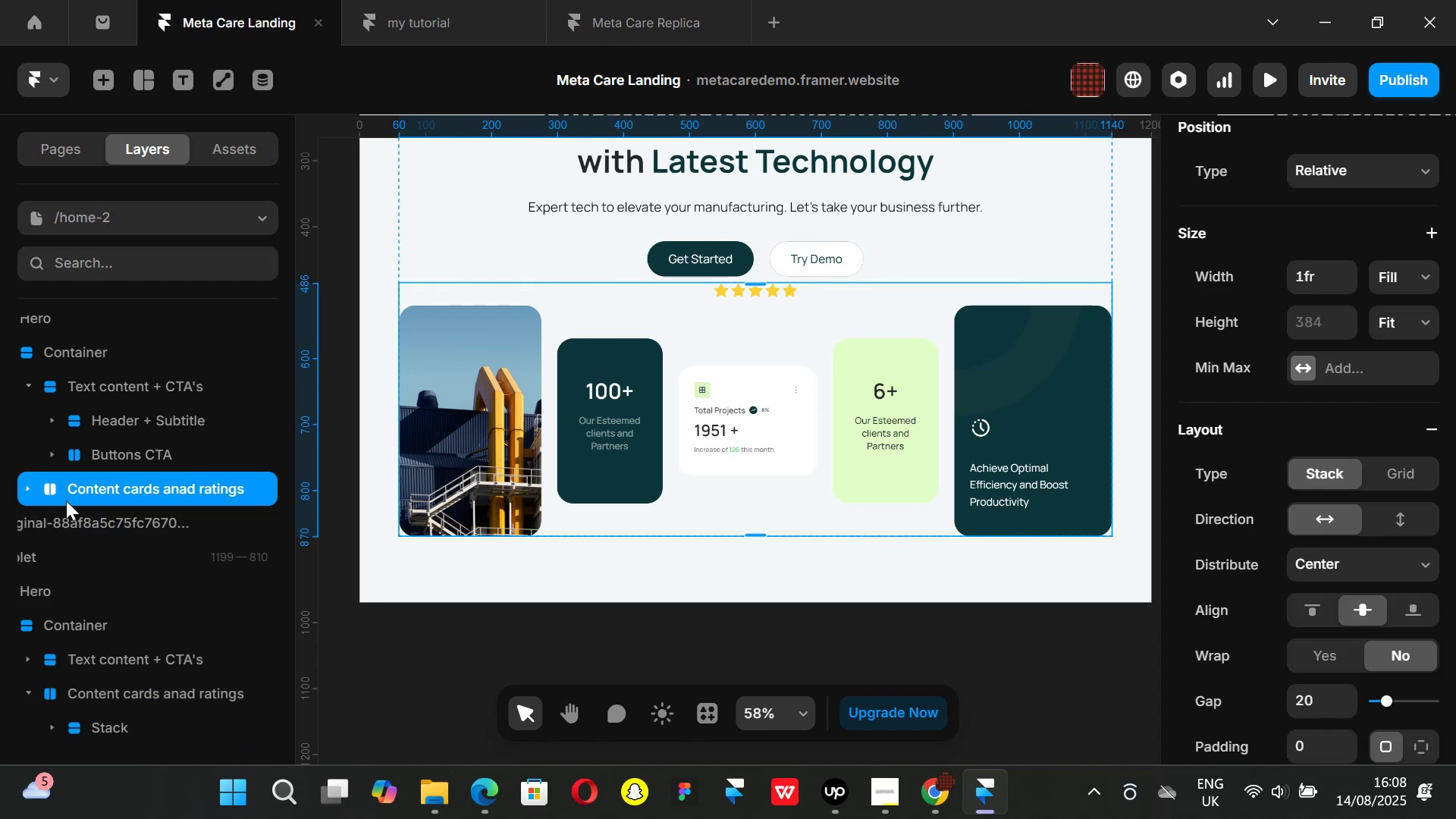 
left_click([31, 483])
 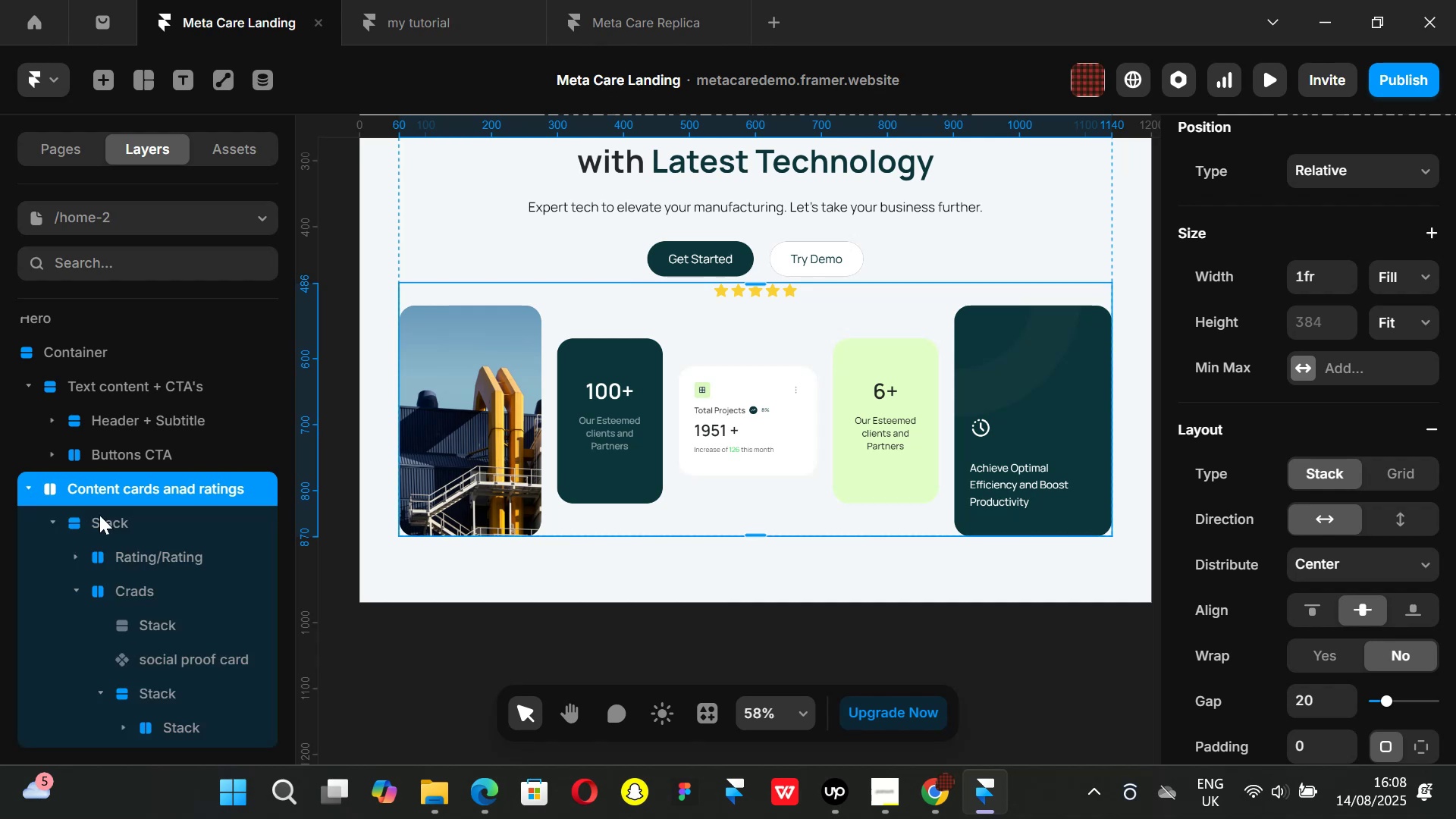 
left_click([99, 515])
 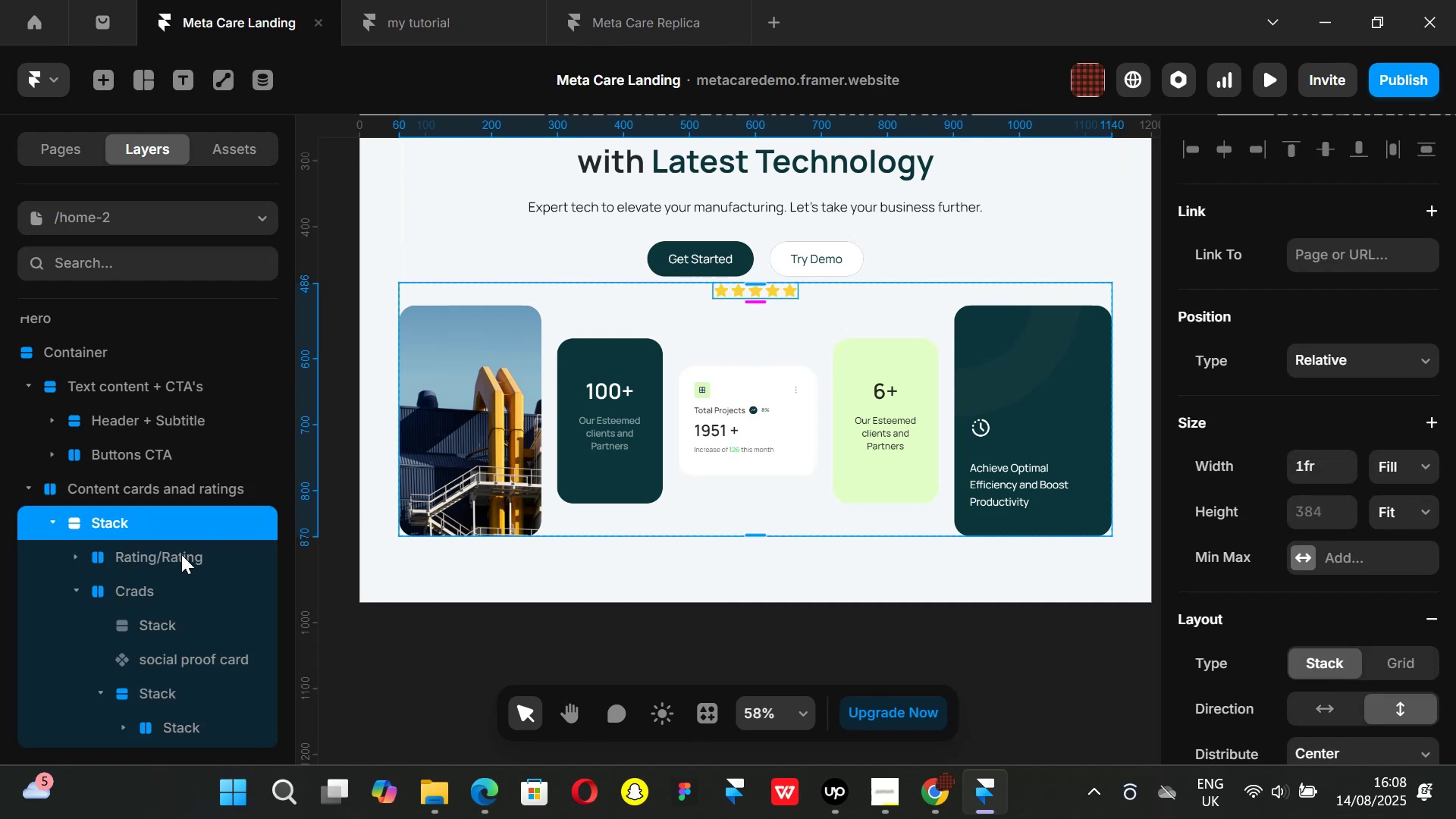 
left_click([167, 561])
 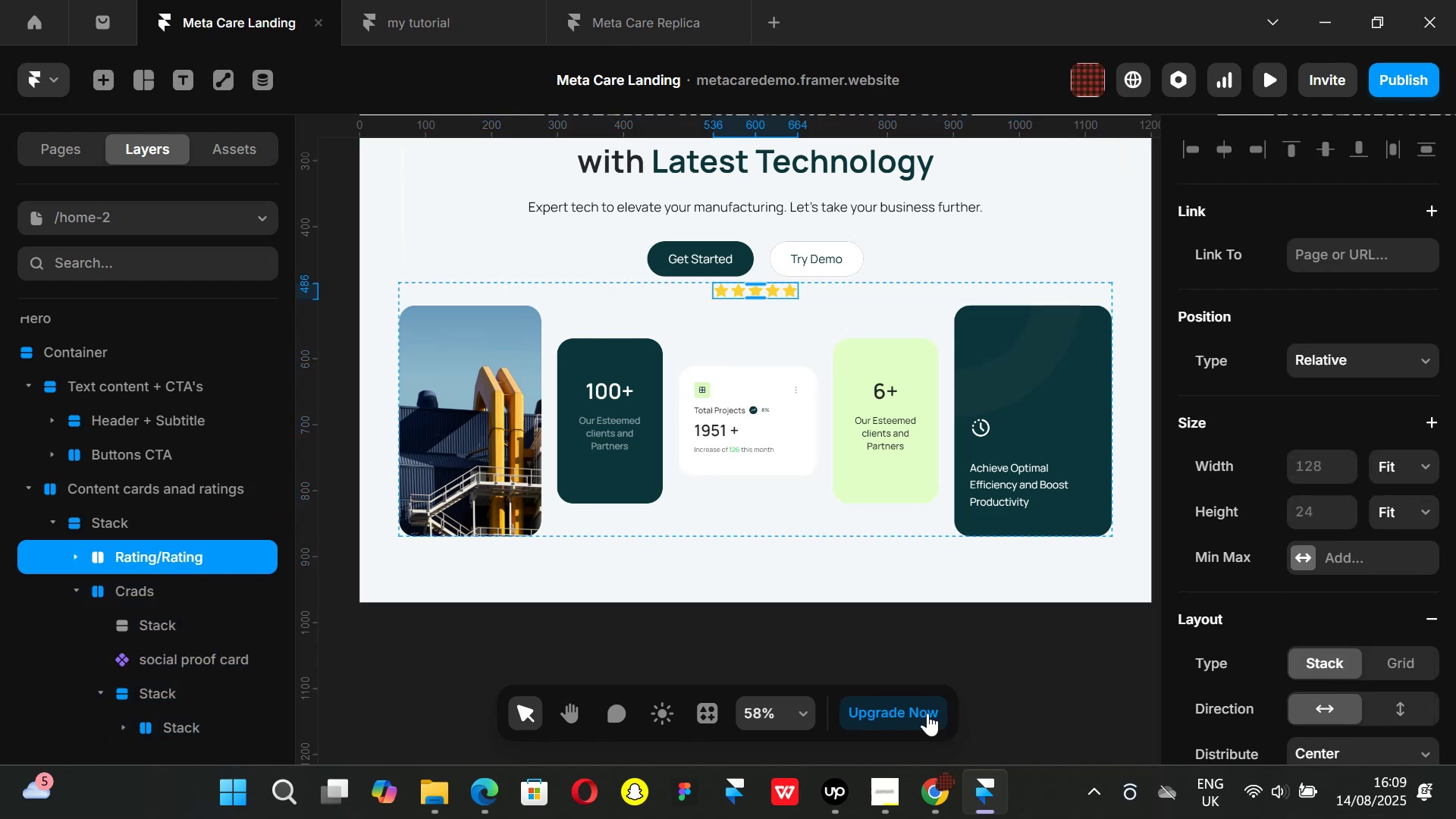 
left_click([921, 818])
 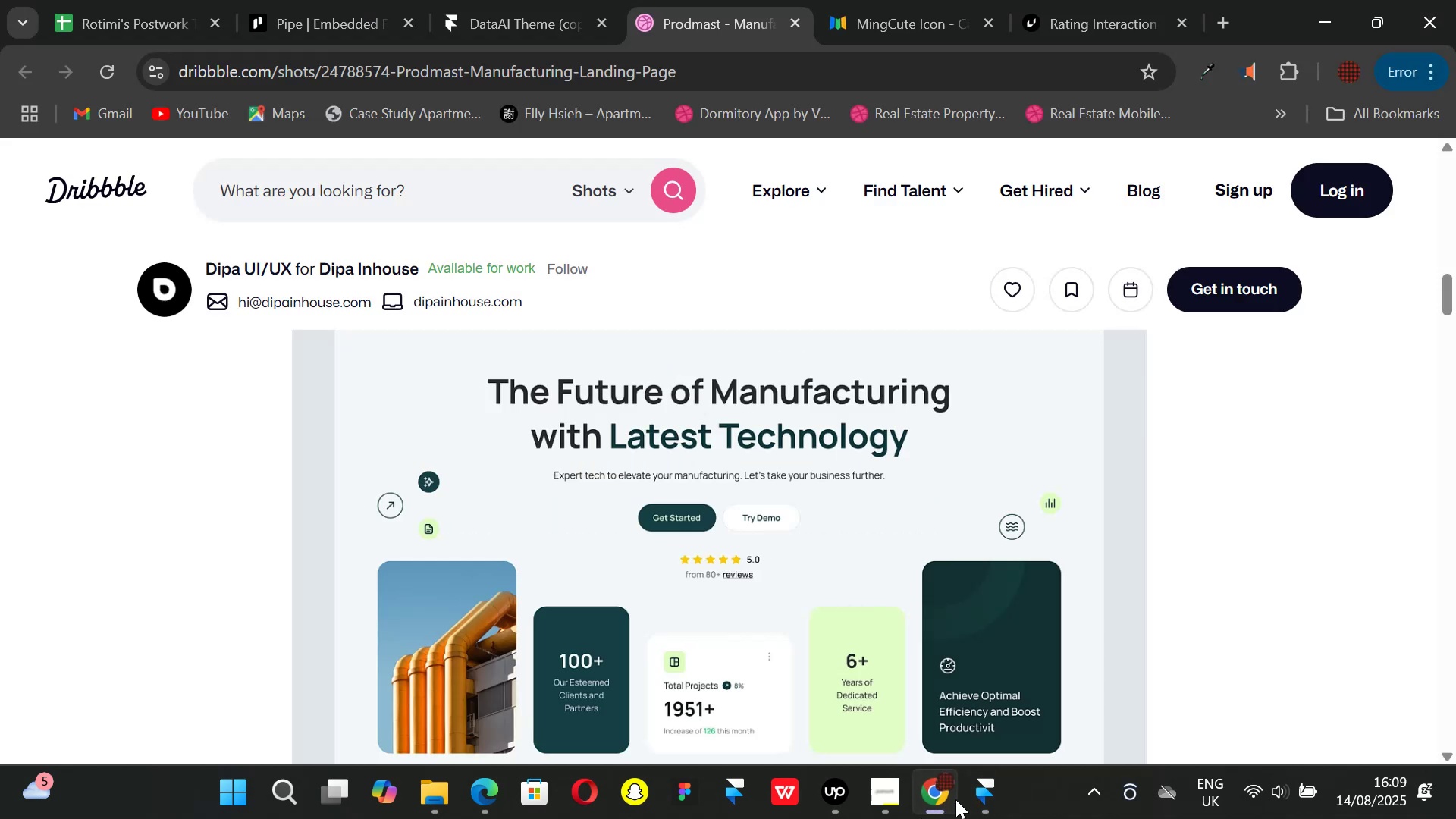 
left_click([968, 798])
 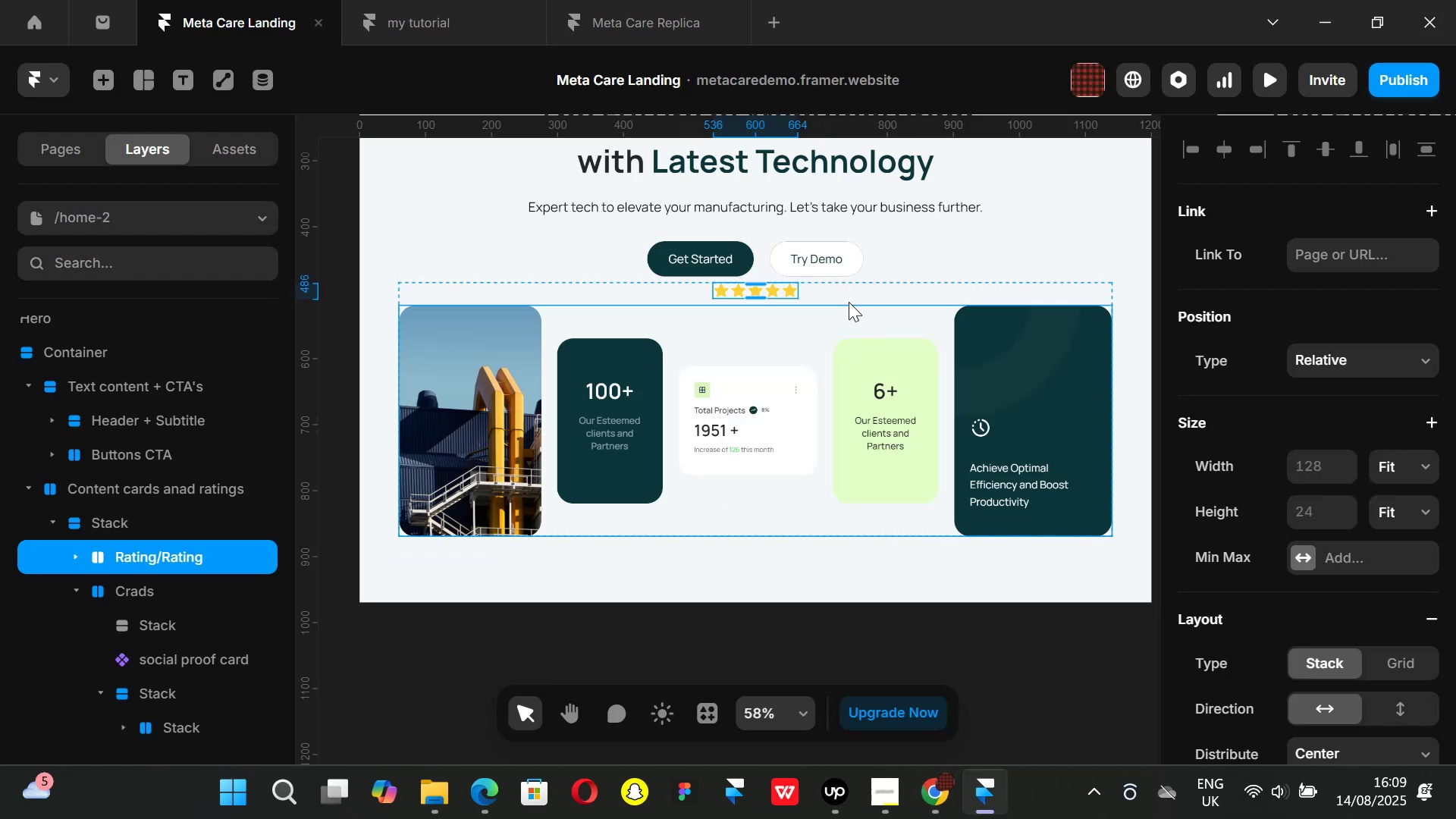 
left_click([846, 297])
 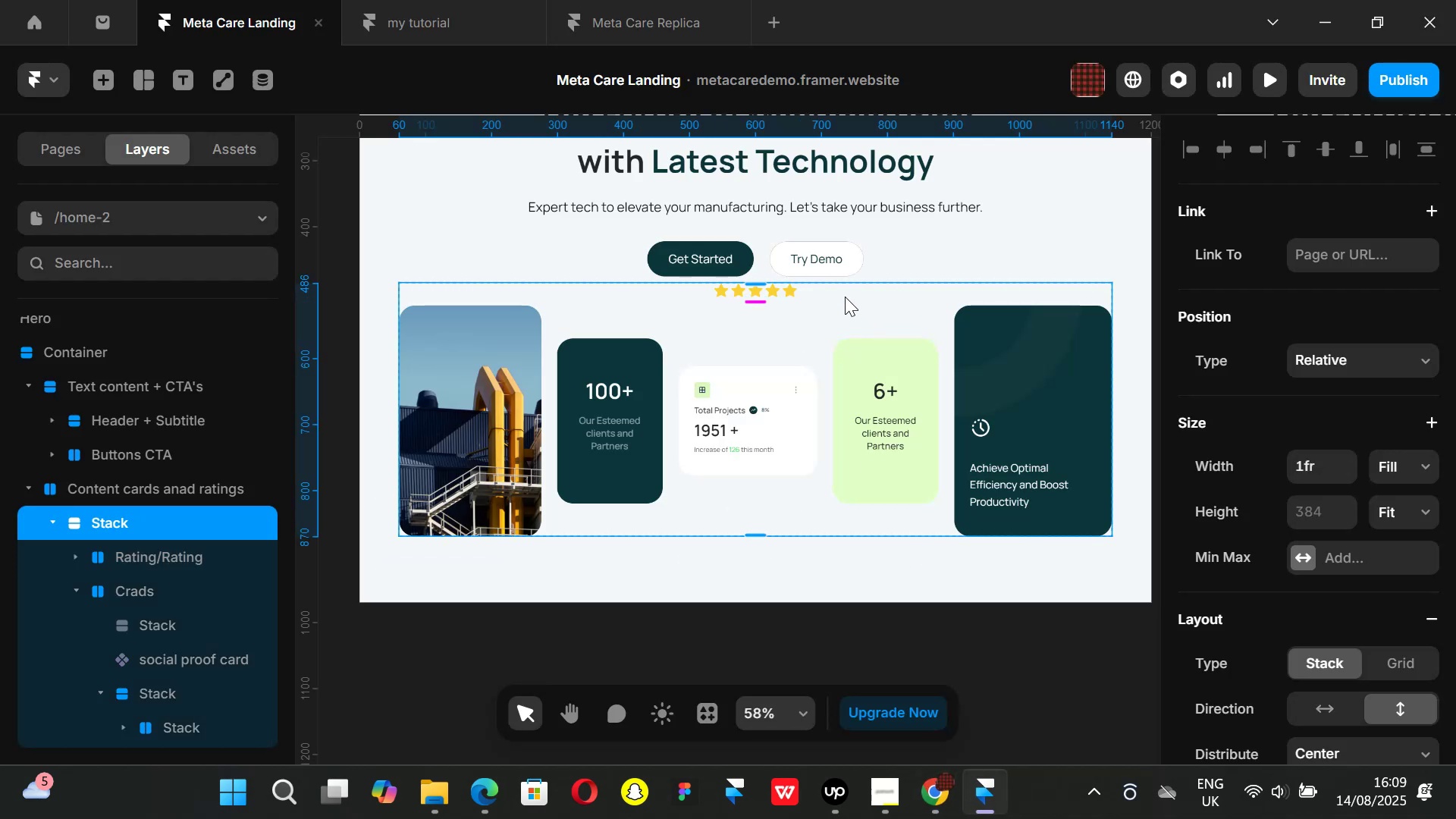 
key(T)
 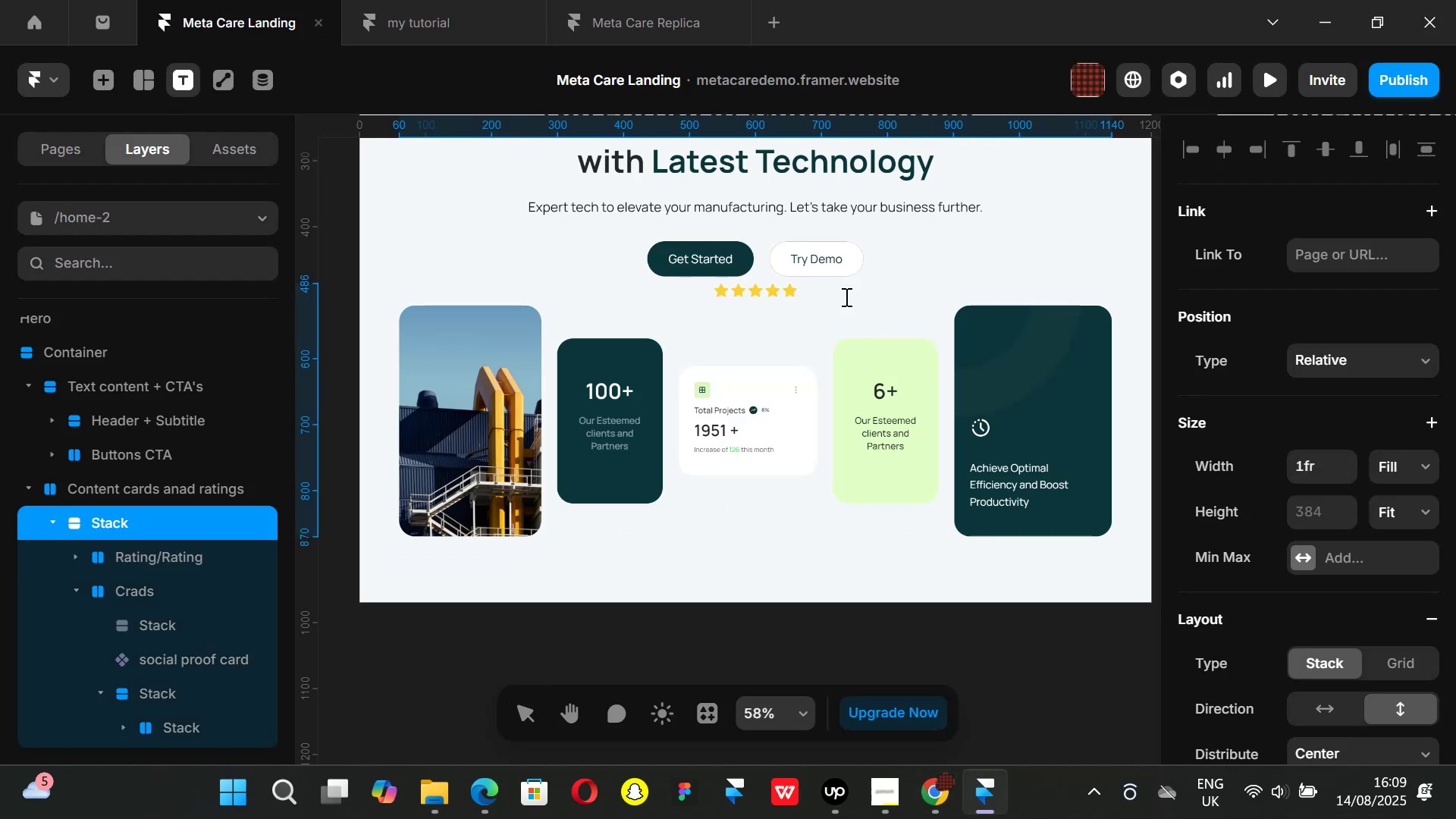 
left_click([845, 297])
 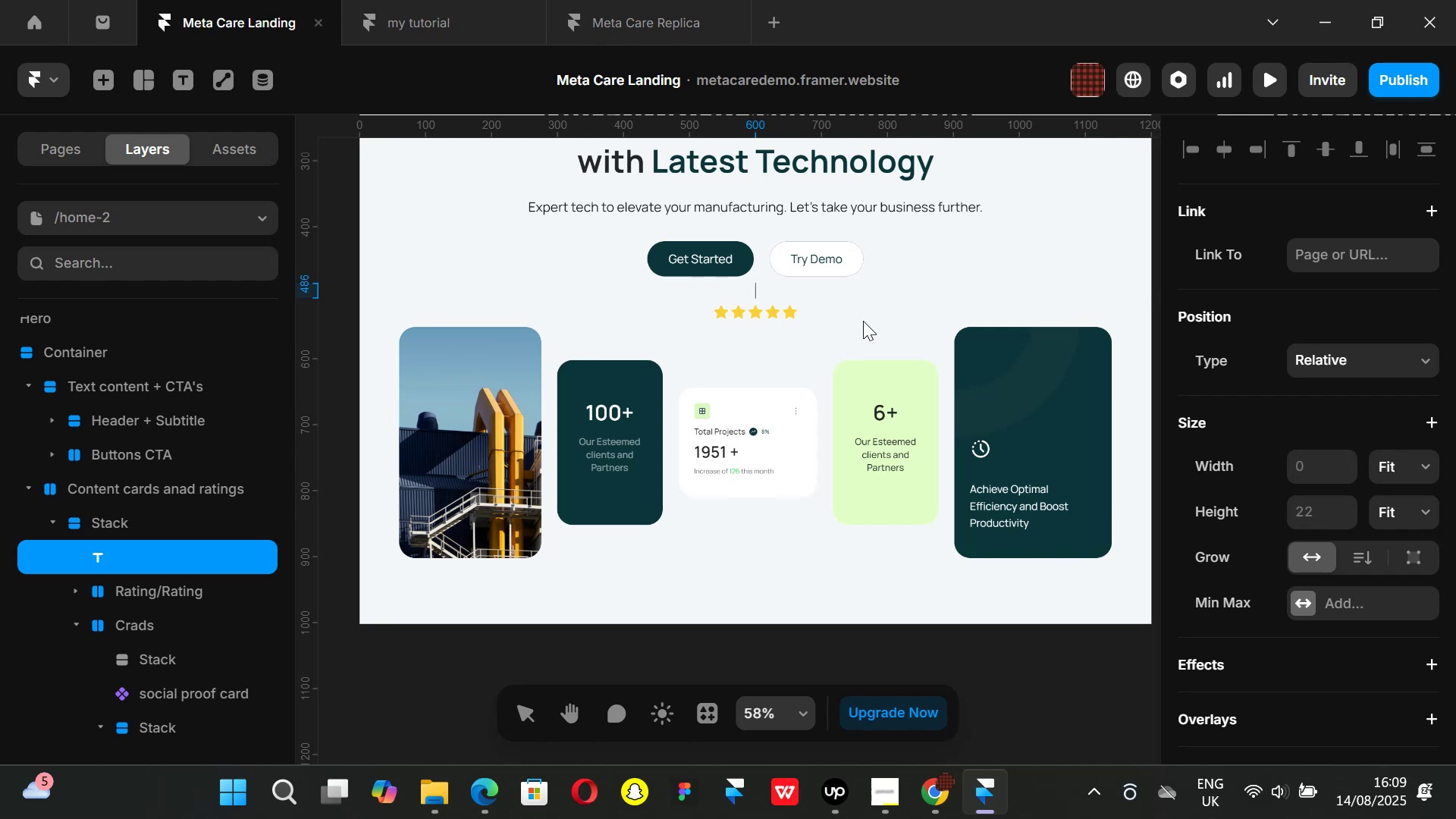 
key(5)
 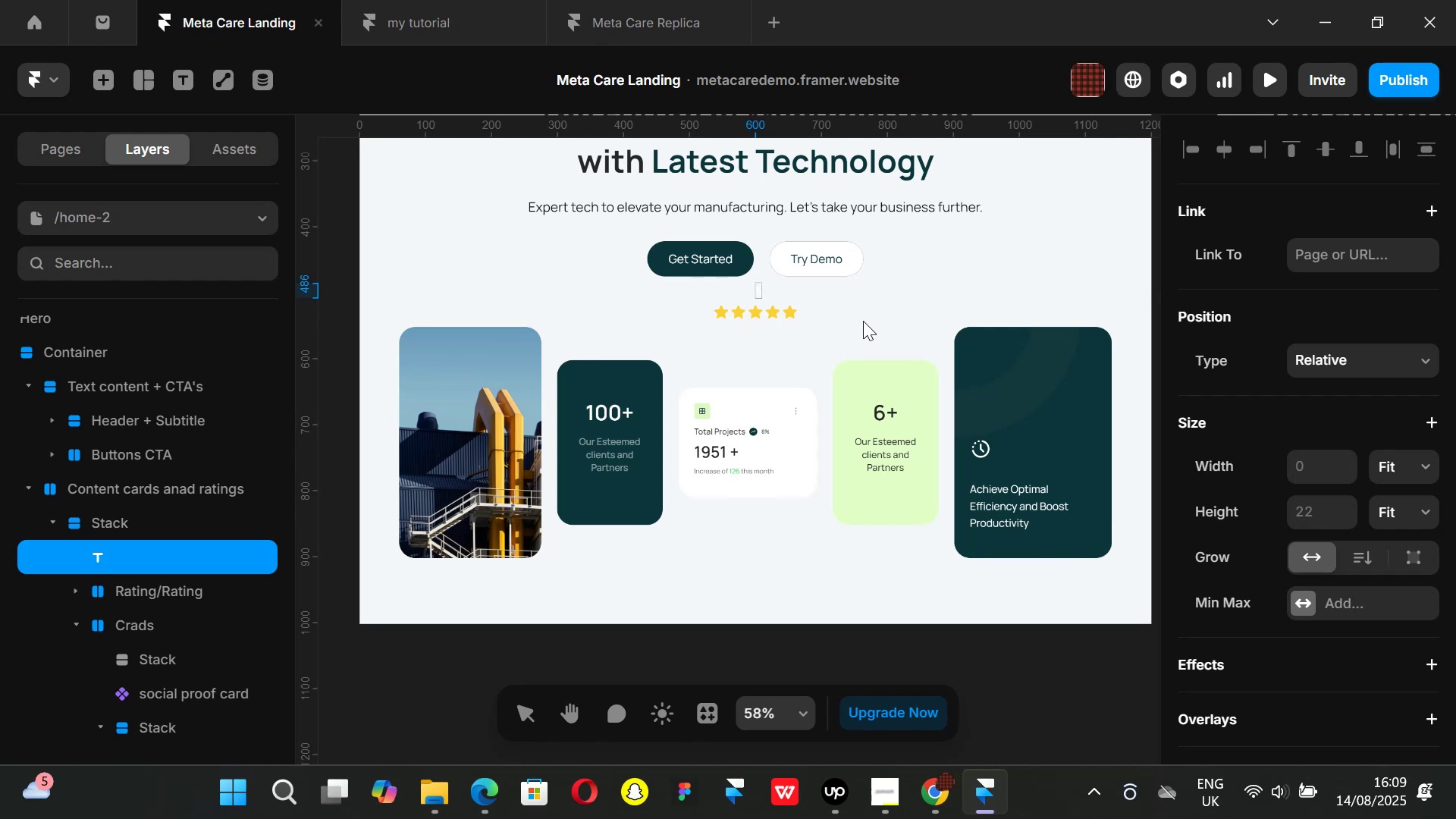 
key(Period)
 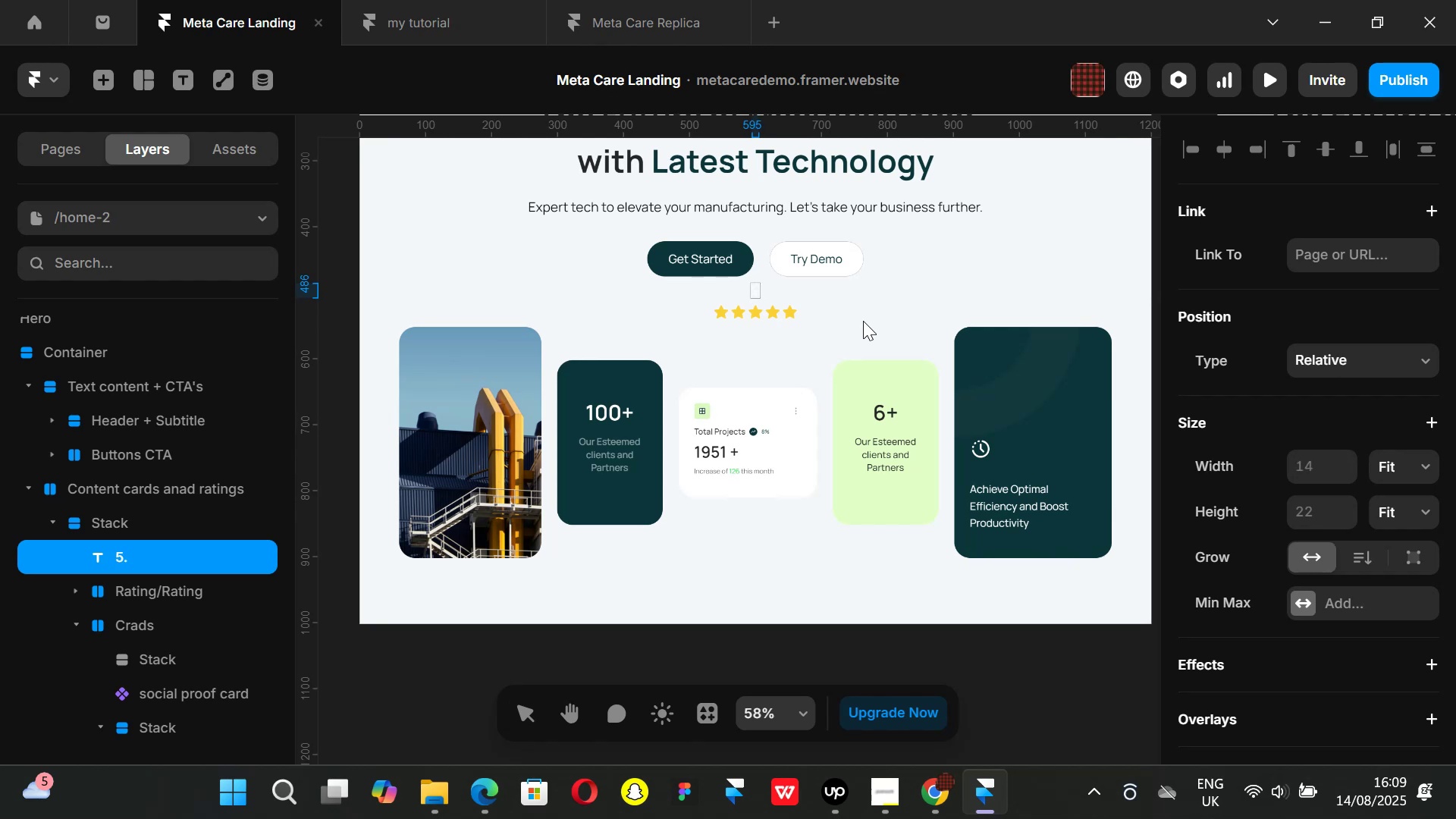 
key(0)
 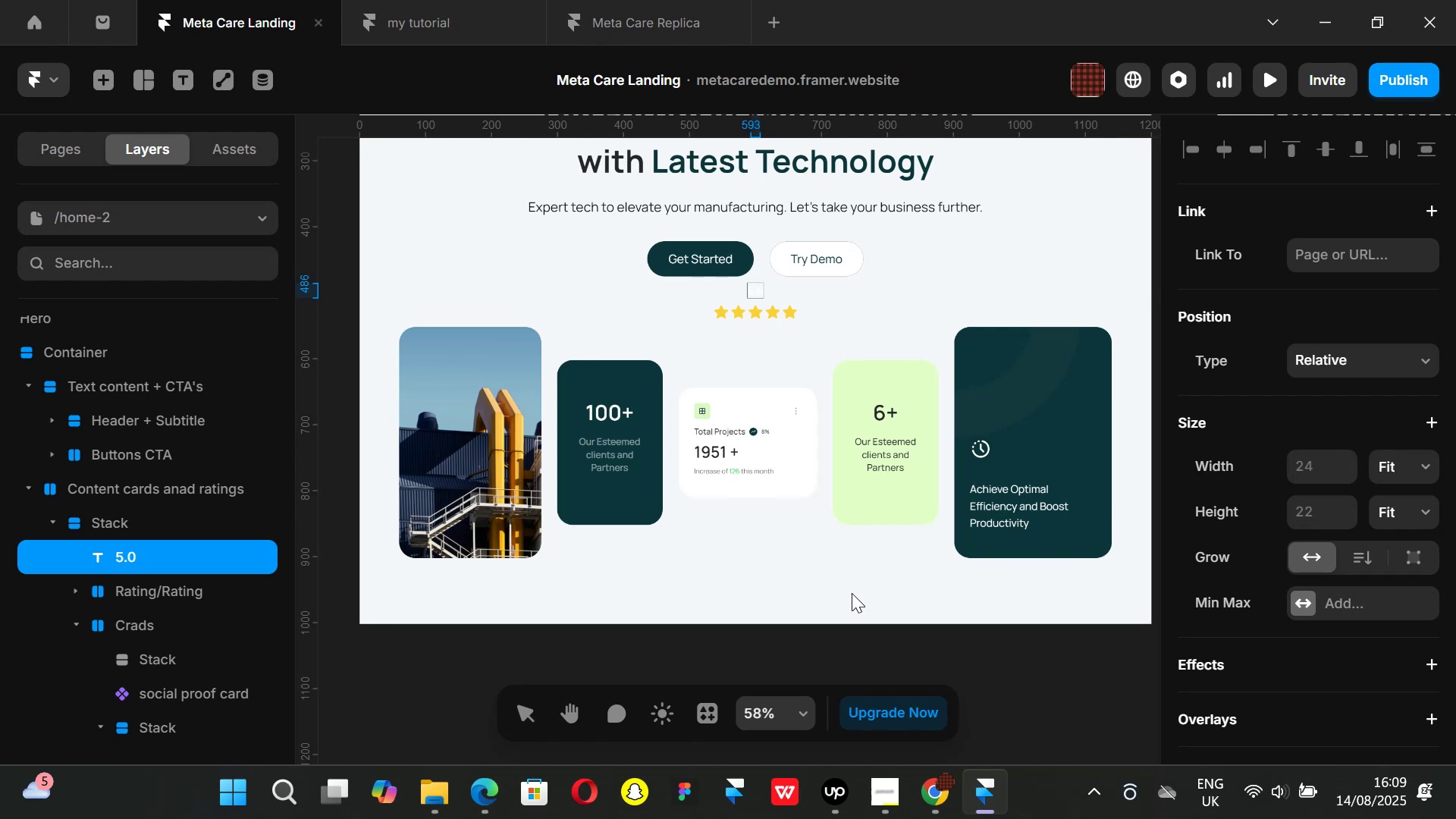 
left_click_drag(start_coordinate=[974, 657], to_coordinate=[980, 657])
 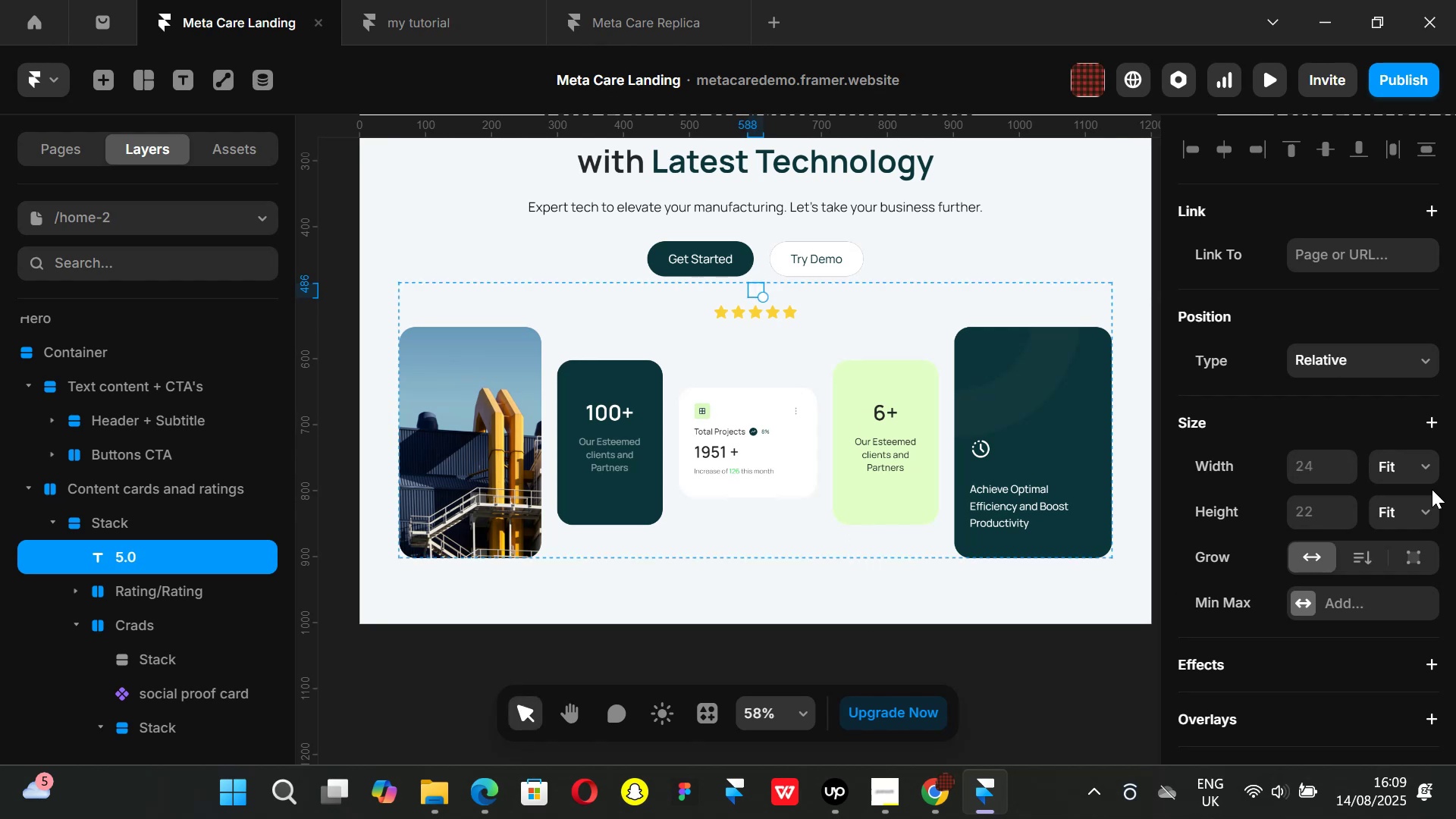 
scroll: coordinate [1423, 482], scroll_direction: down, amount: 3.0
 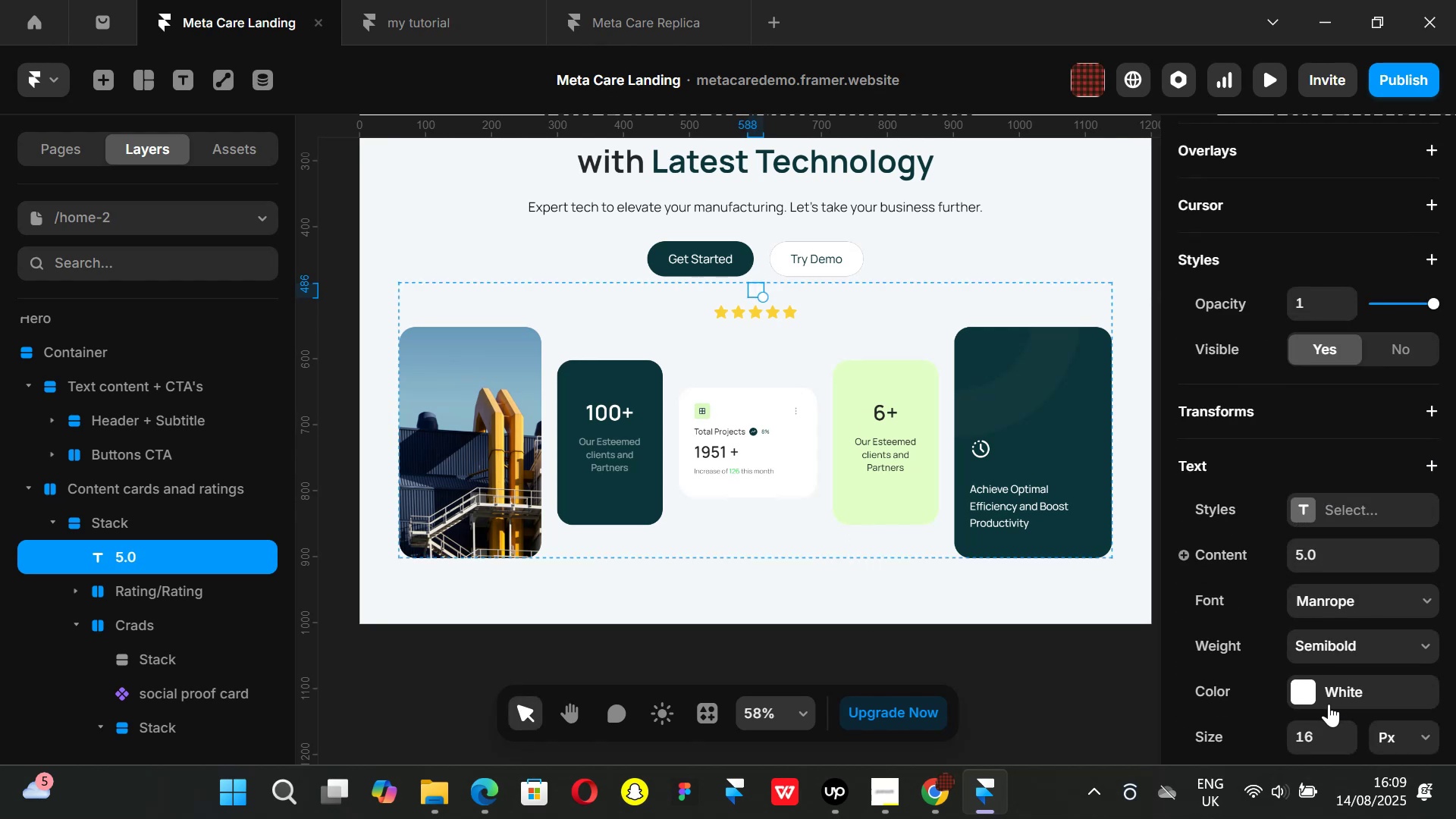 
left_click([1313, 695])
 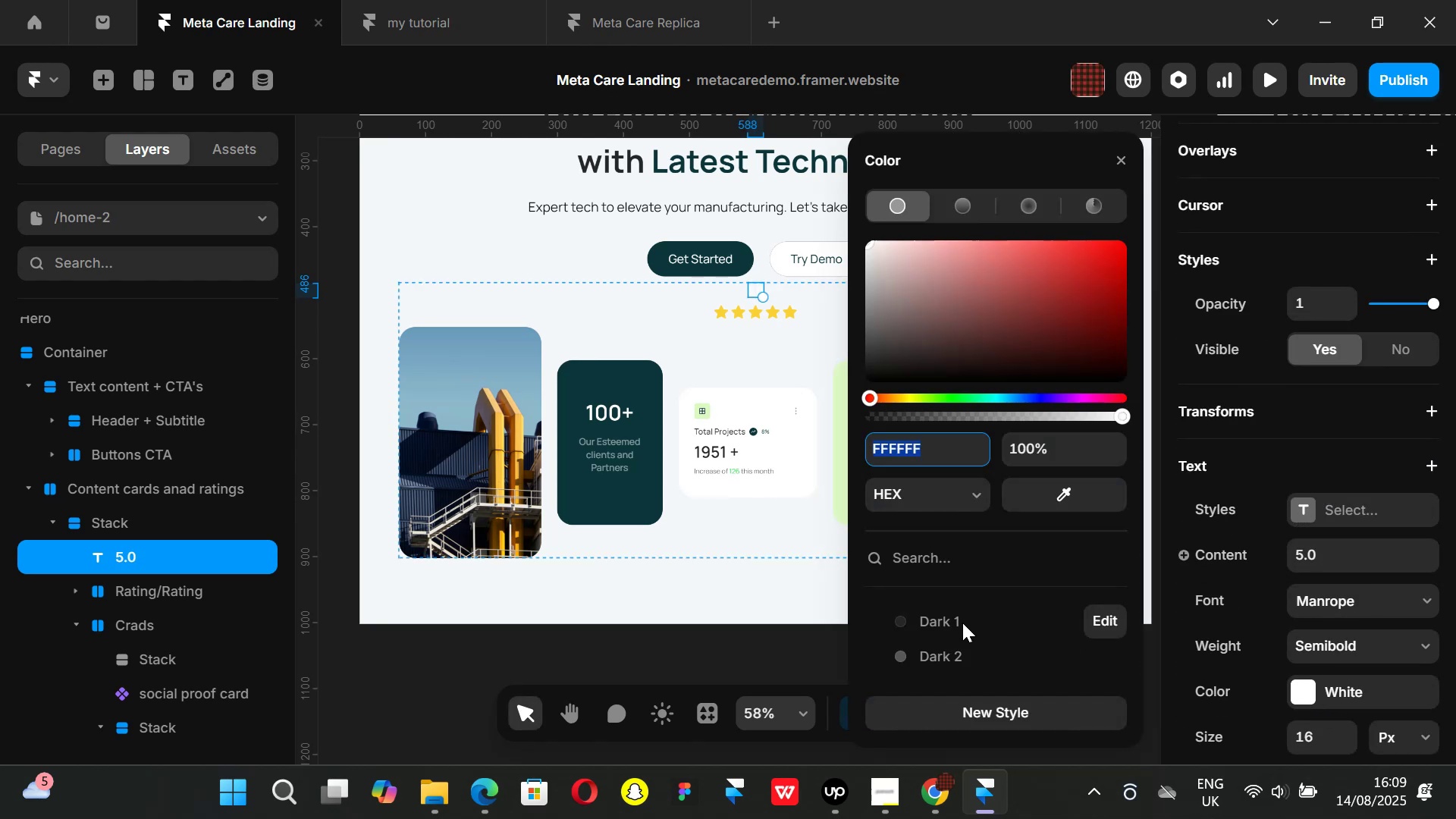 
left_click([962, 623])
 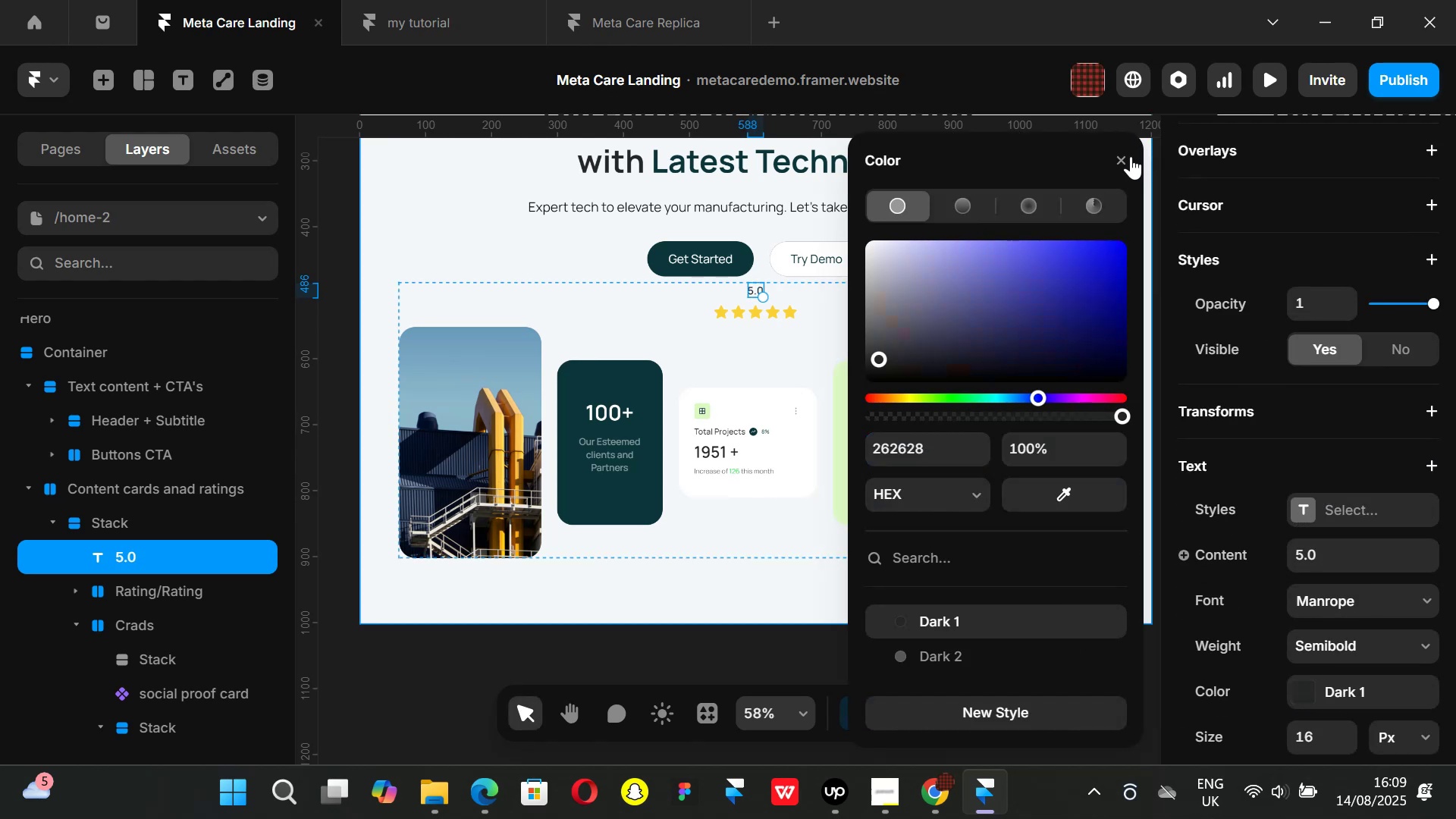 
left_click([1119, 158])
 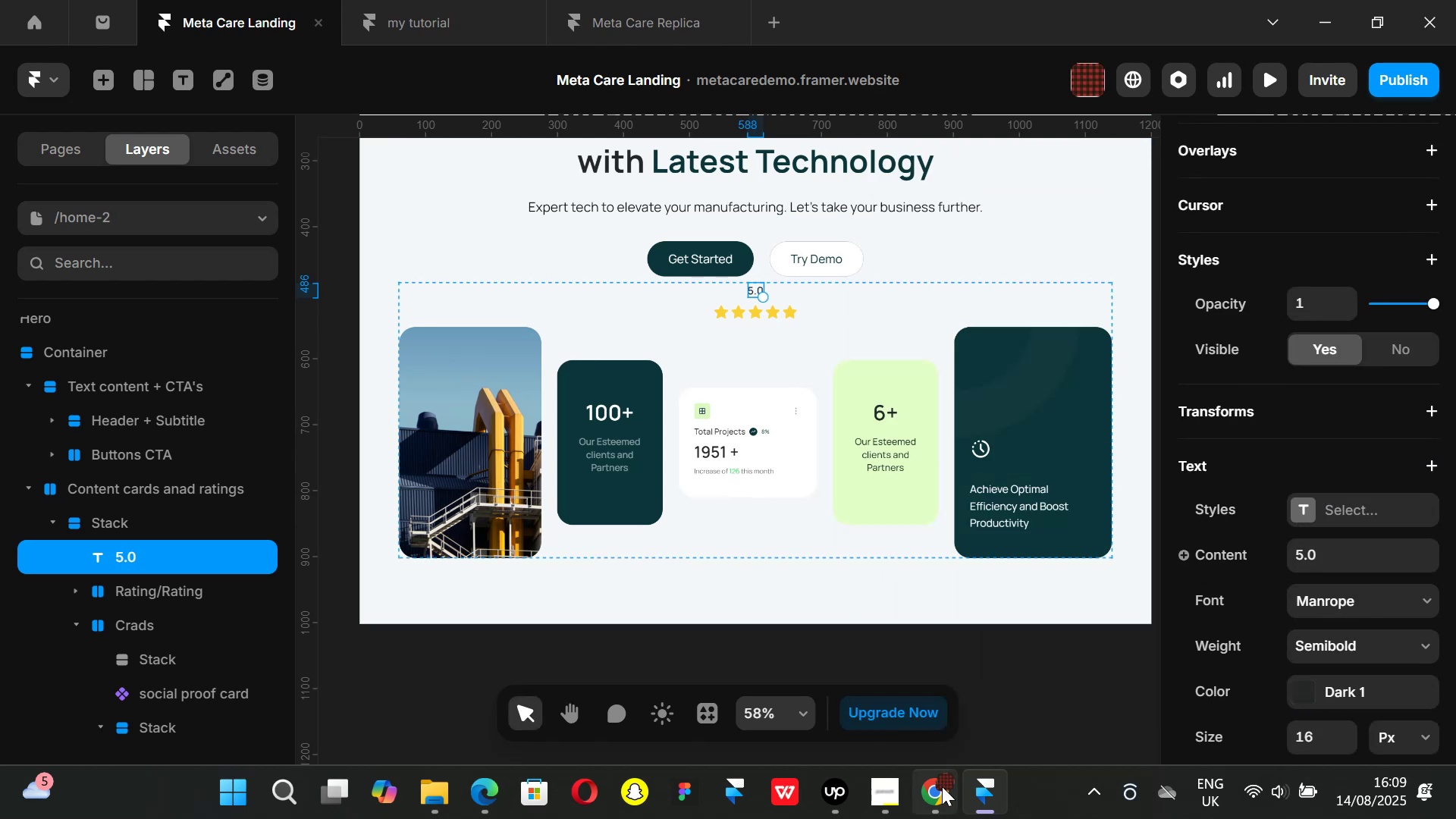 
left_click([938, 789])
 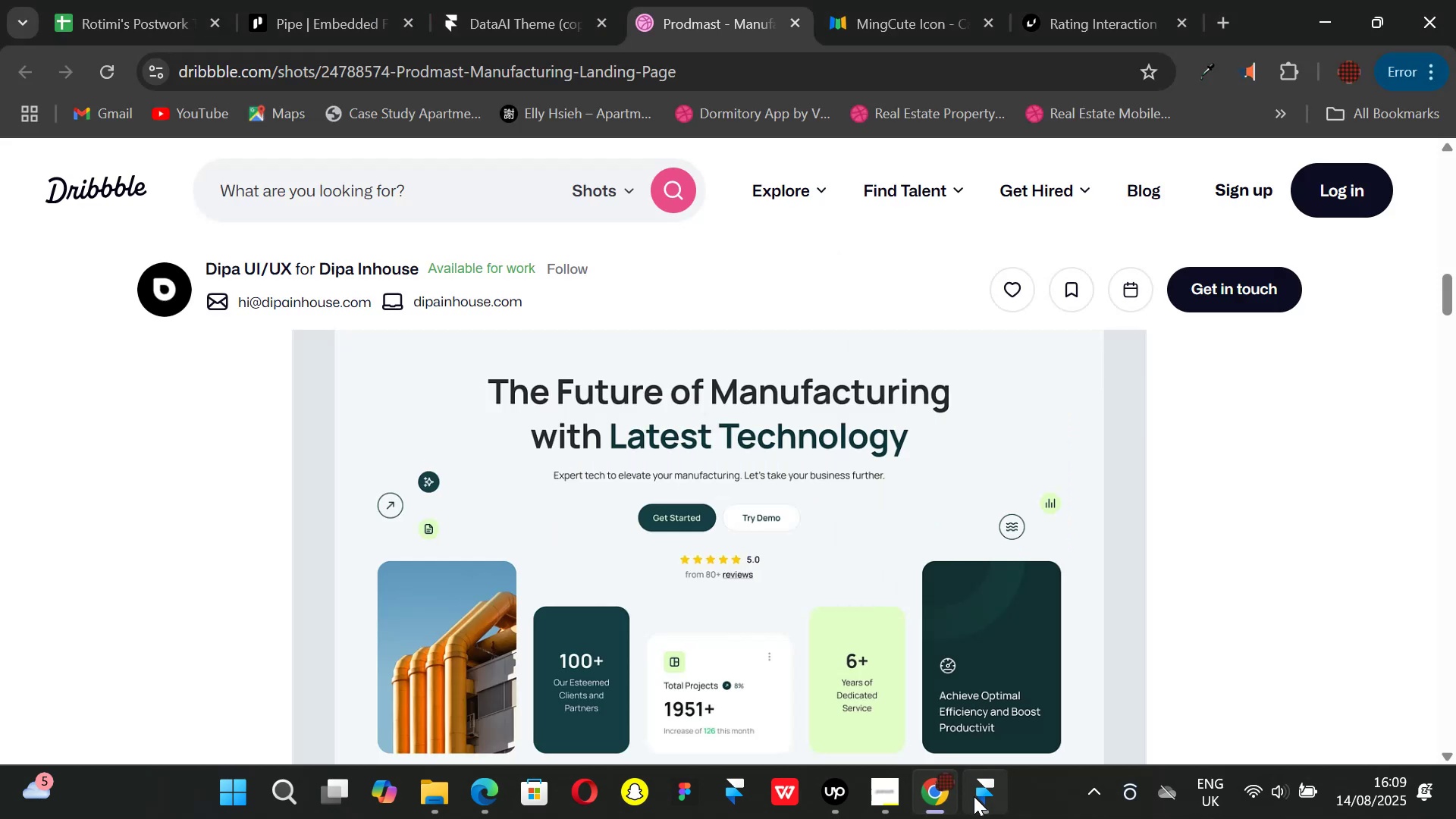 
left_click([974, 796])
 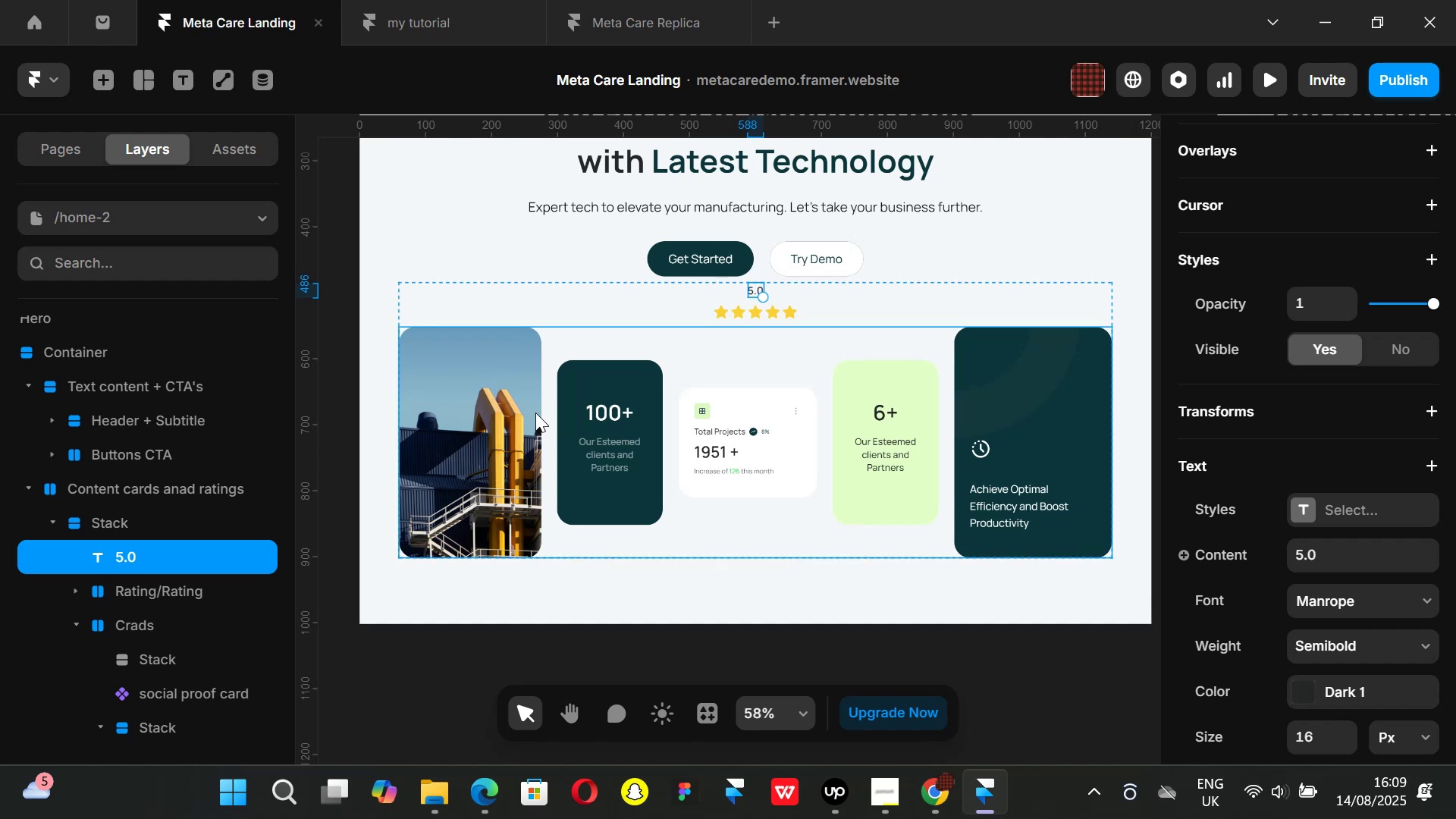 
left_click([187, 585])
 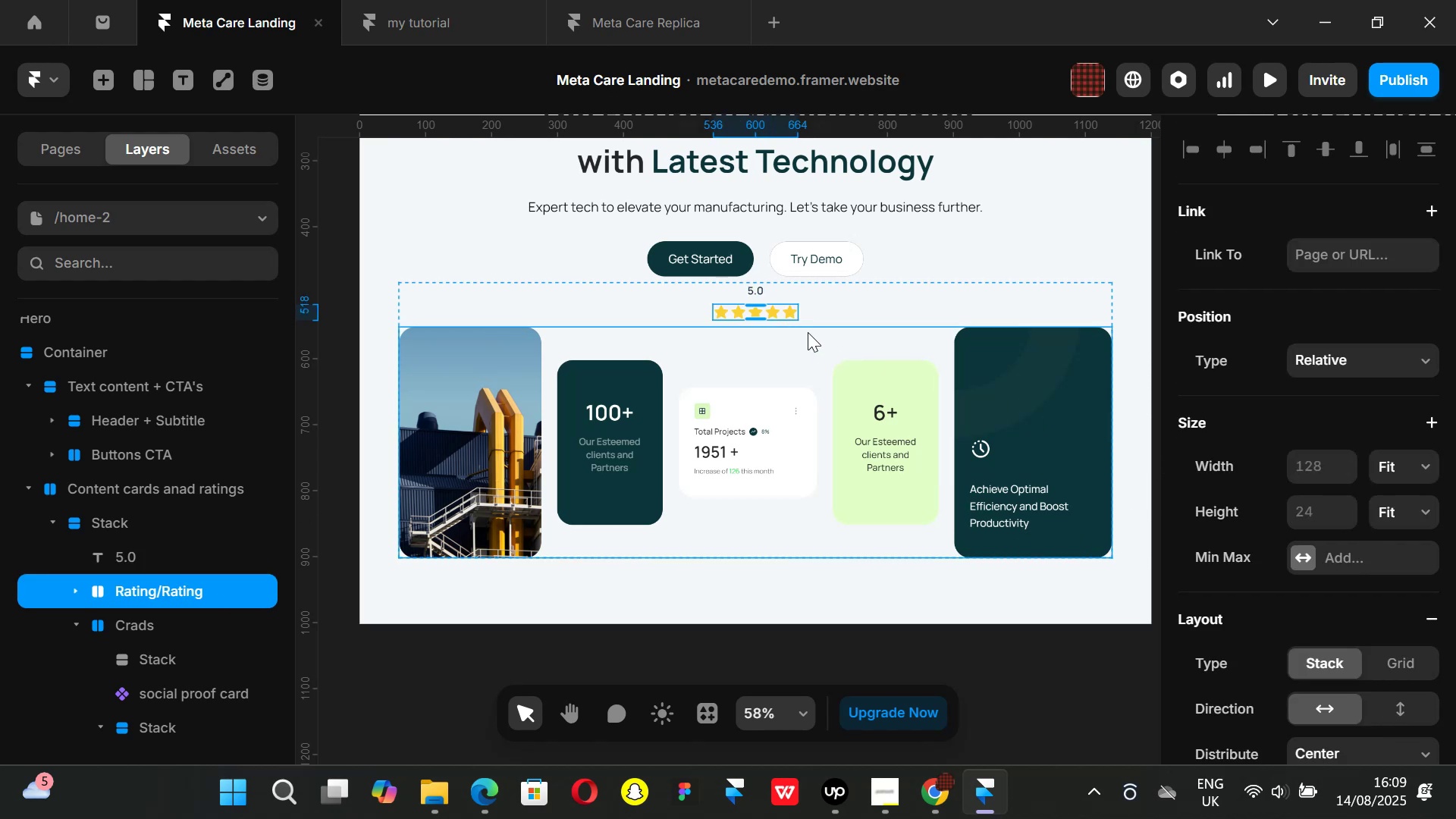 
hold_key(key=ControlLeft, duration=0.99)
scroll: coordinate [800, 317], scroll_direction: up, amount: 4.0
 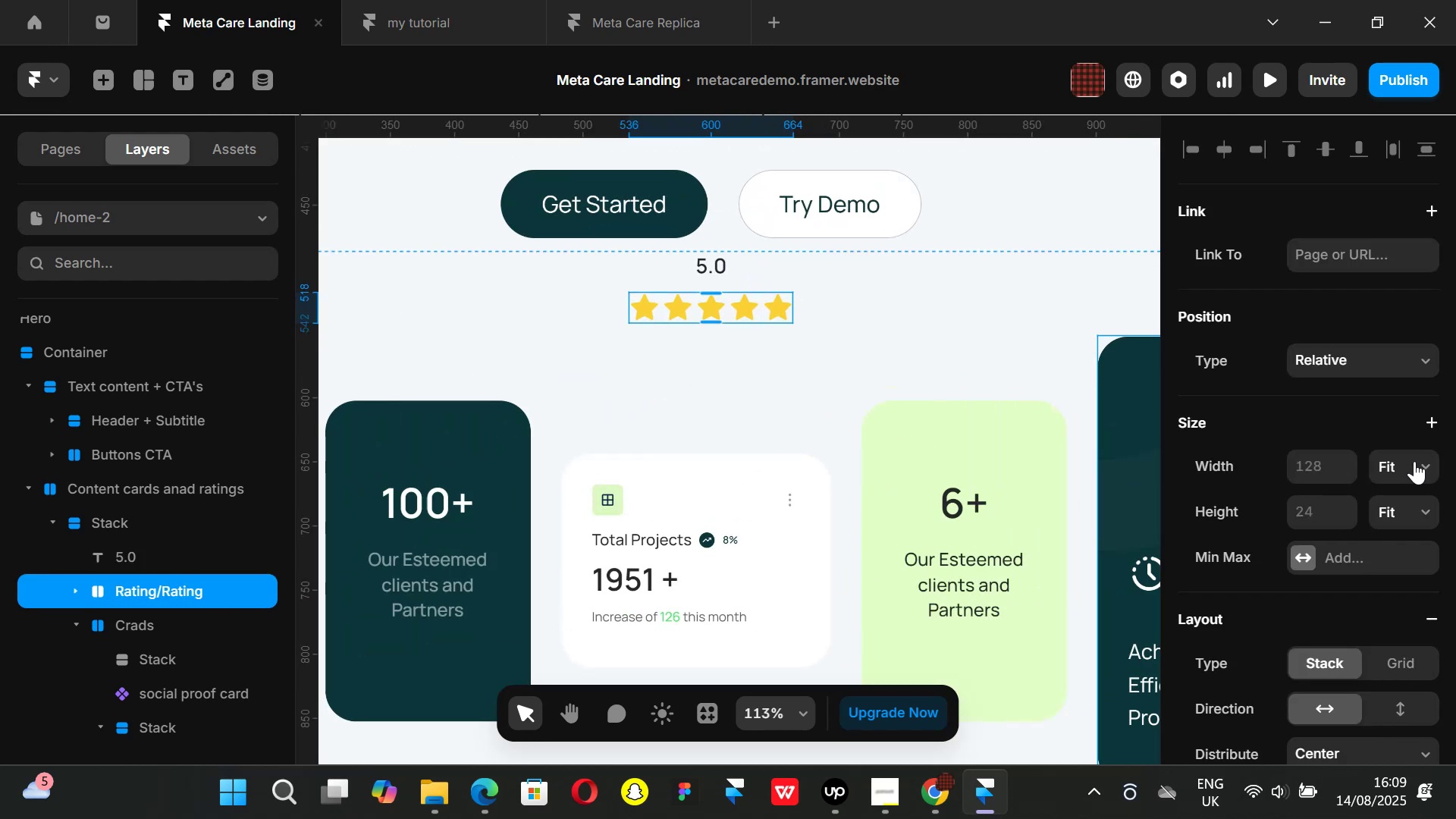 
left_click([1395, 502])
 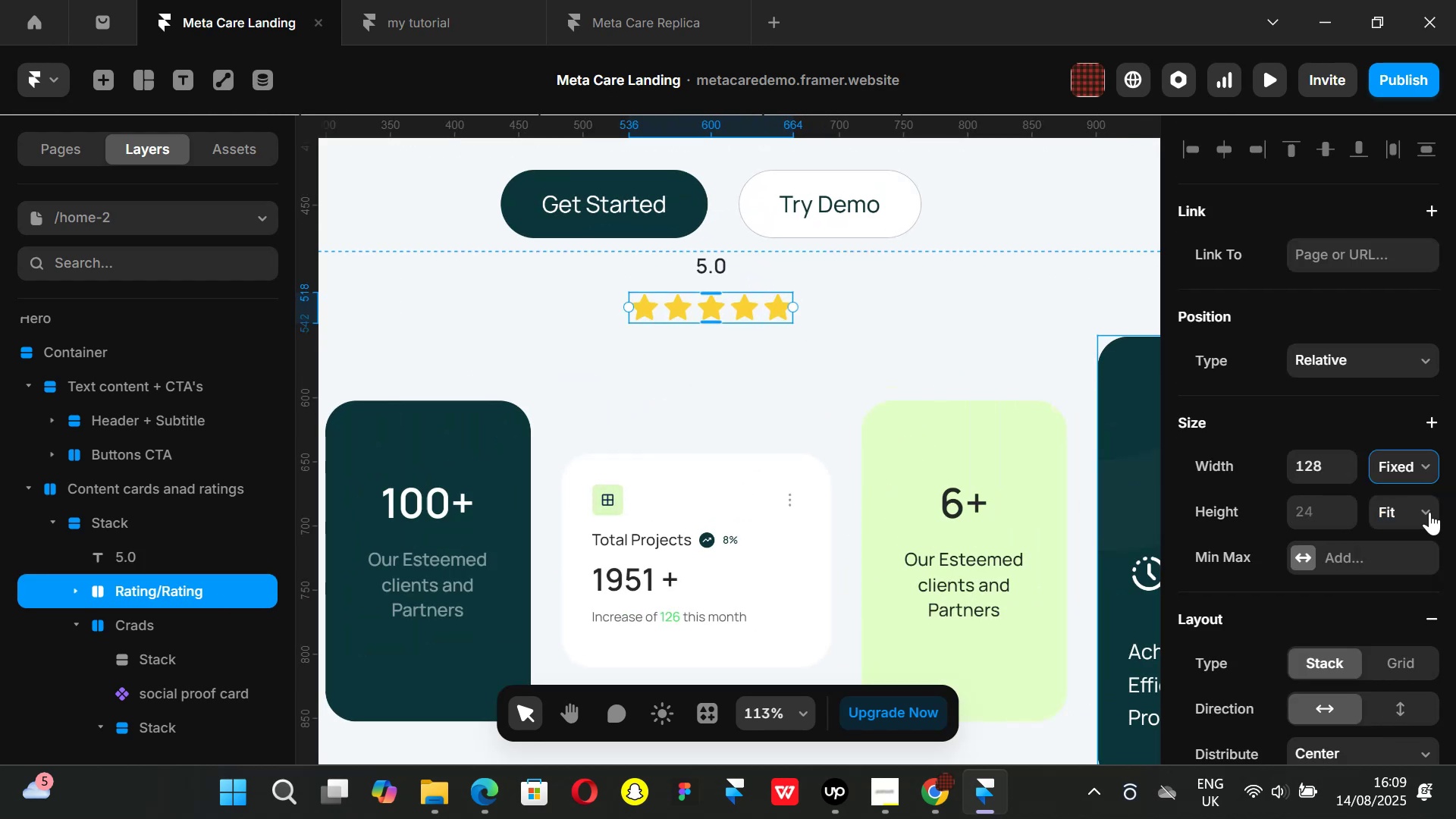 
left_click([1429, 512])
 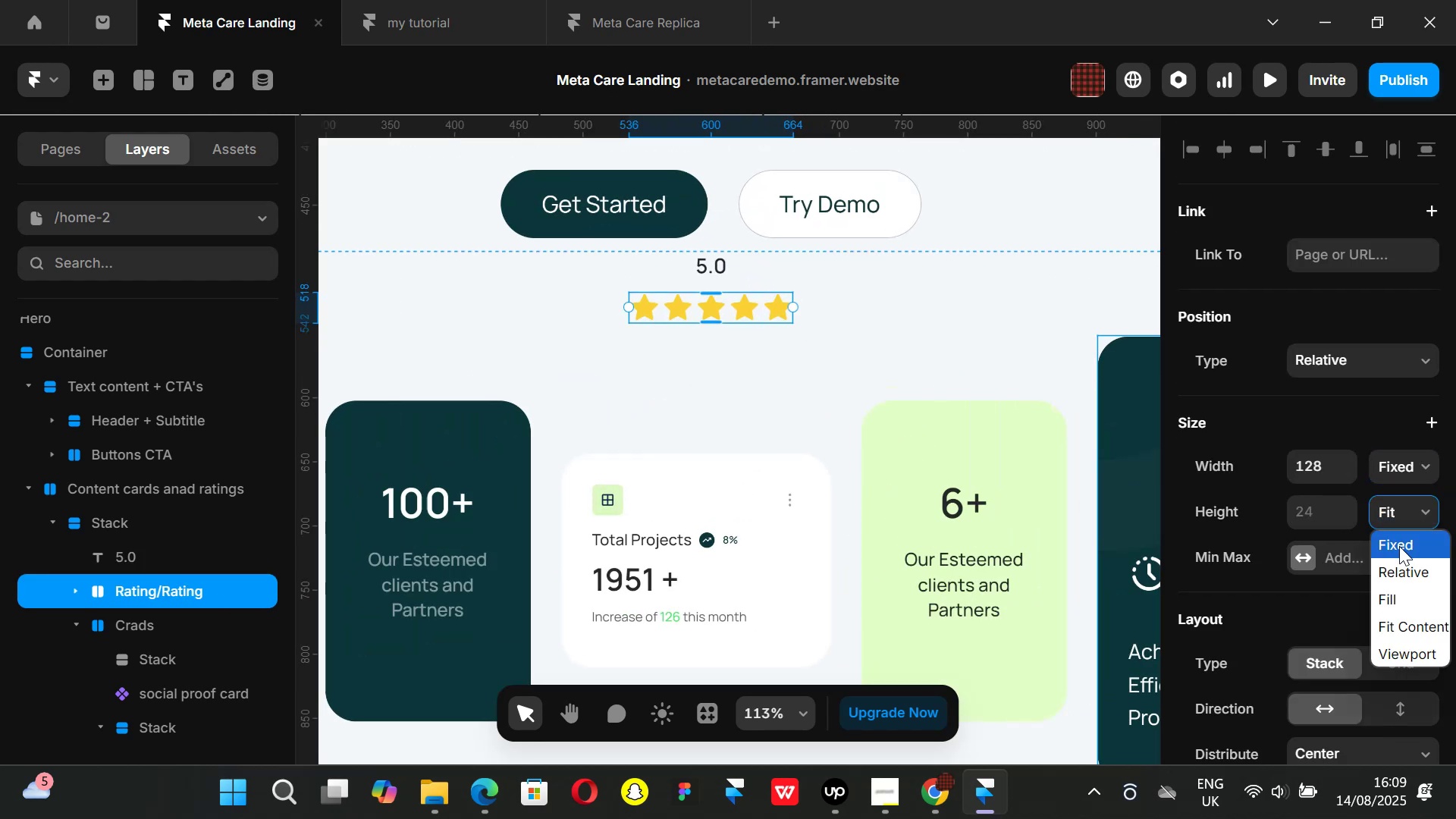 
left_click([1399, 546])
 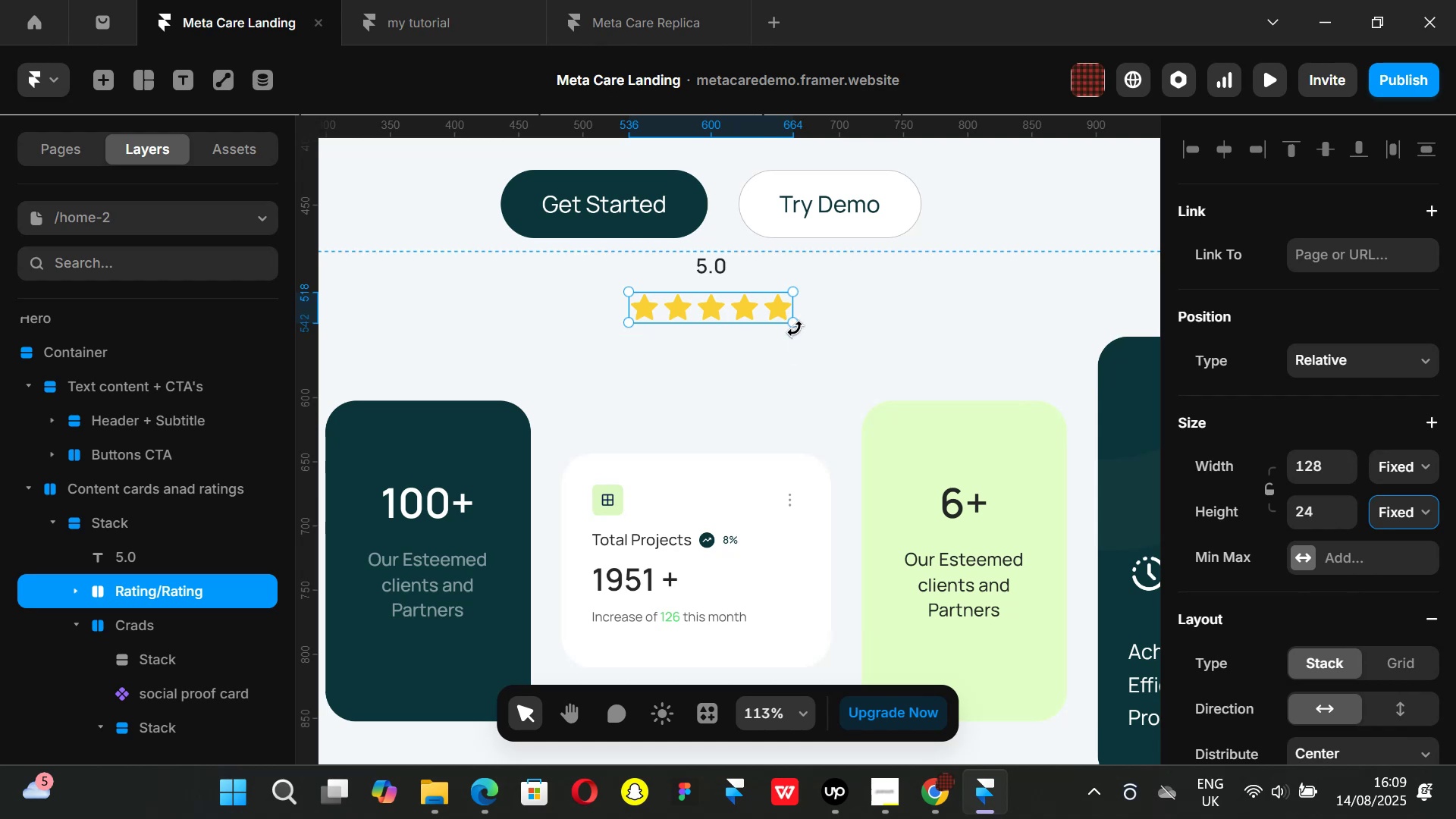 
wait(5.72)
 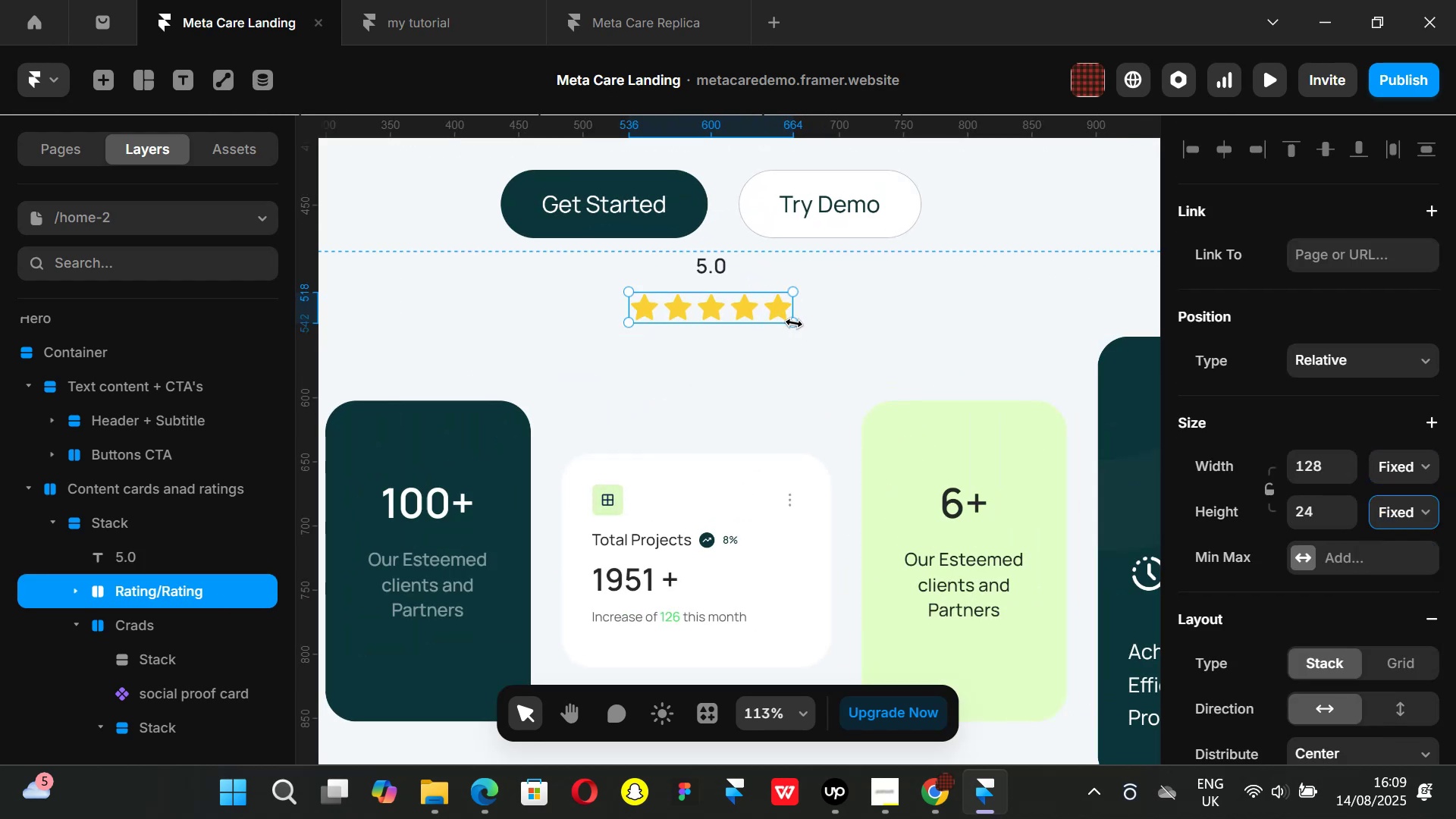 
key(K)
 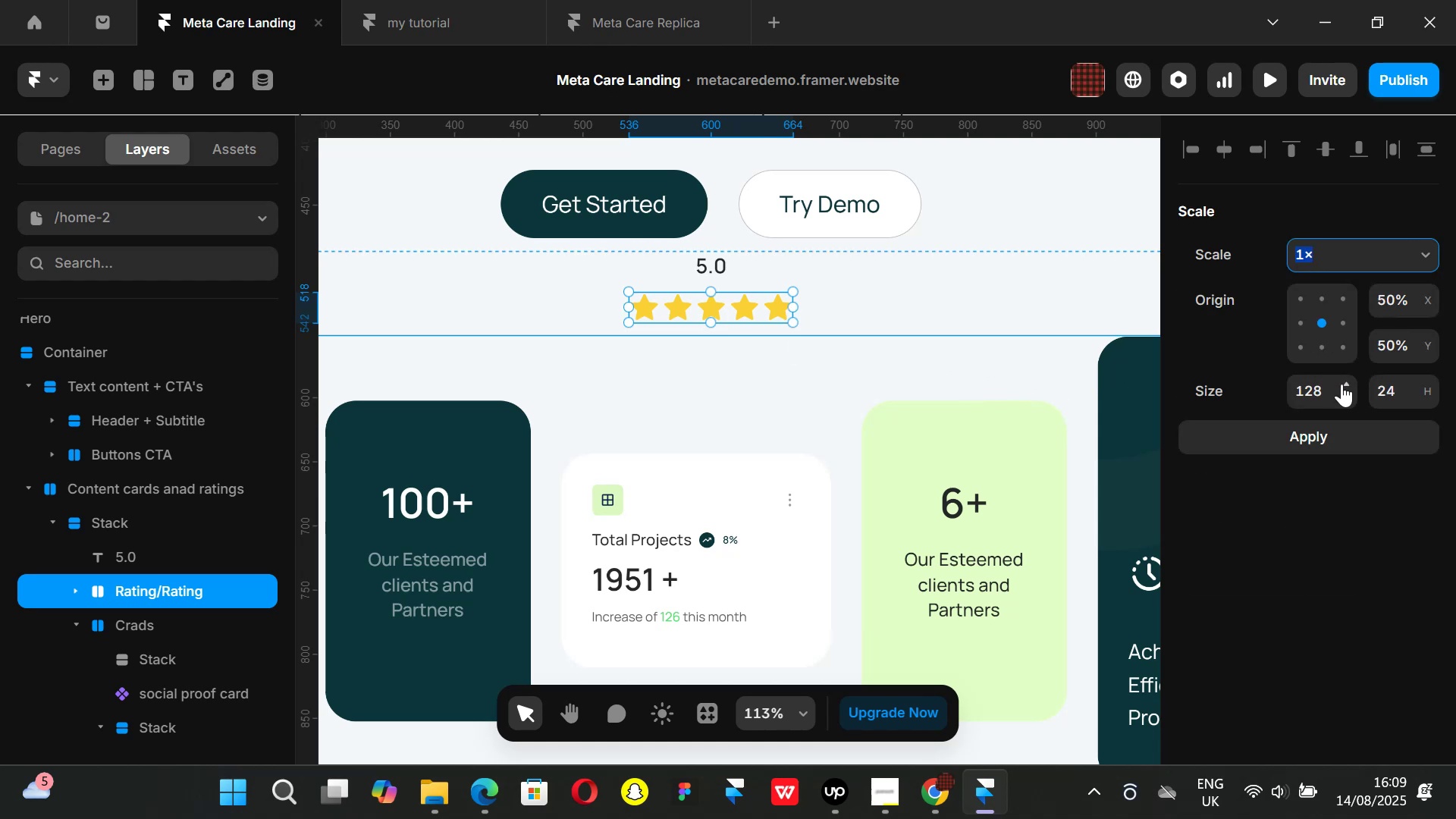 
left_click_drag(start_coordinate=[1345, 384], to_coordinate=[1363, 431])
 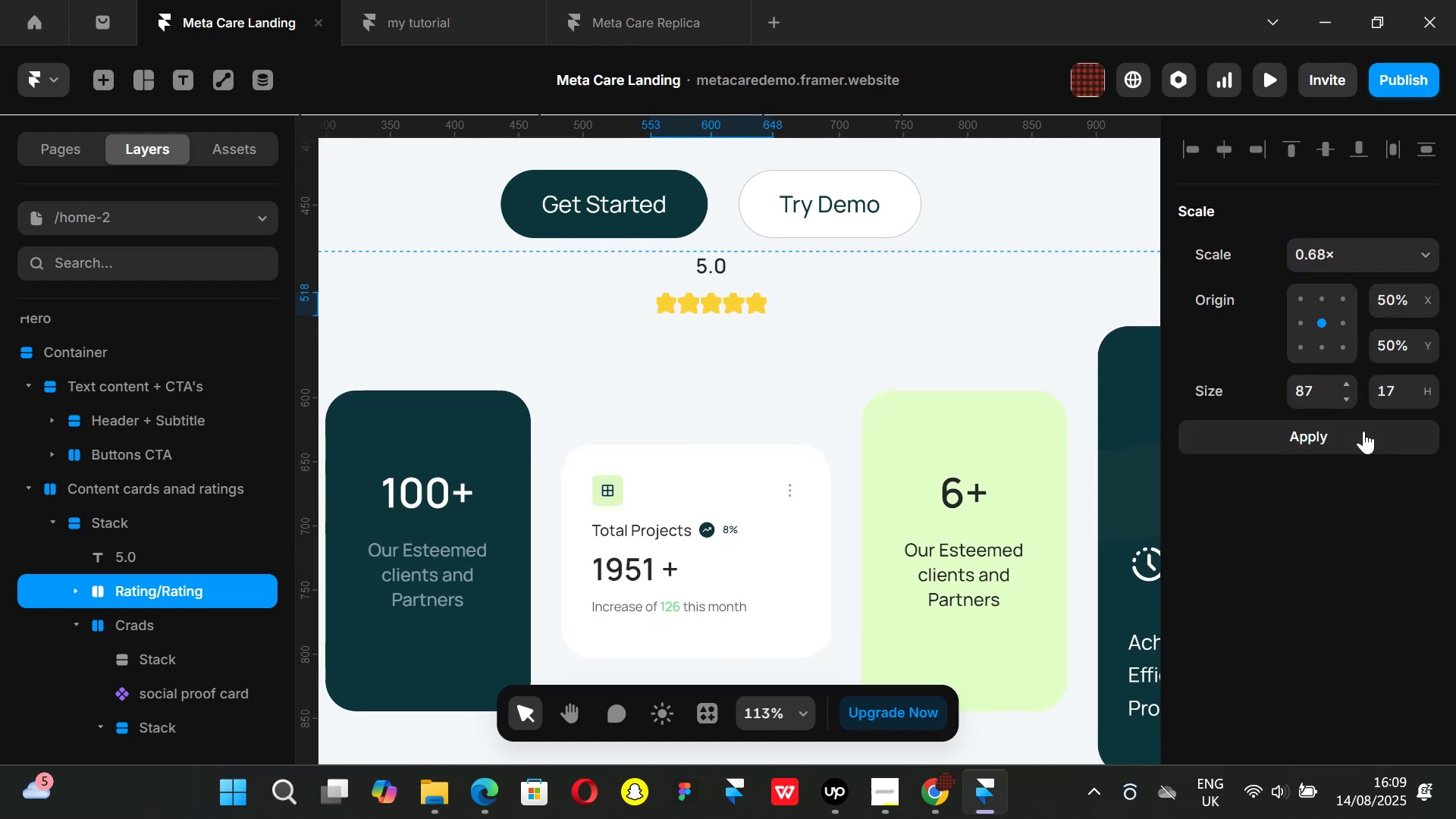 
key(Control+Z)
 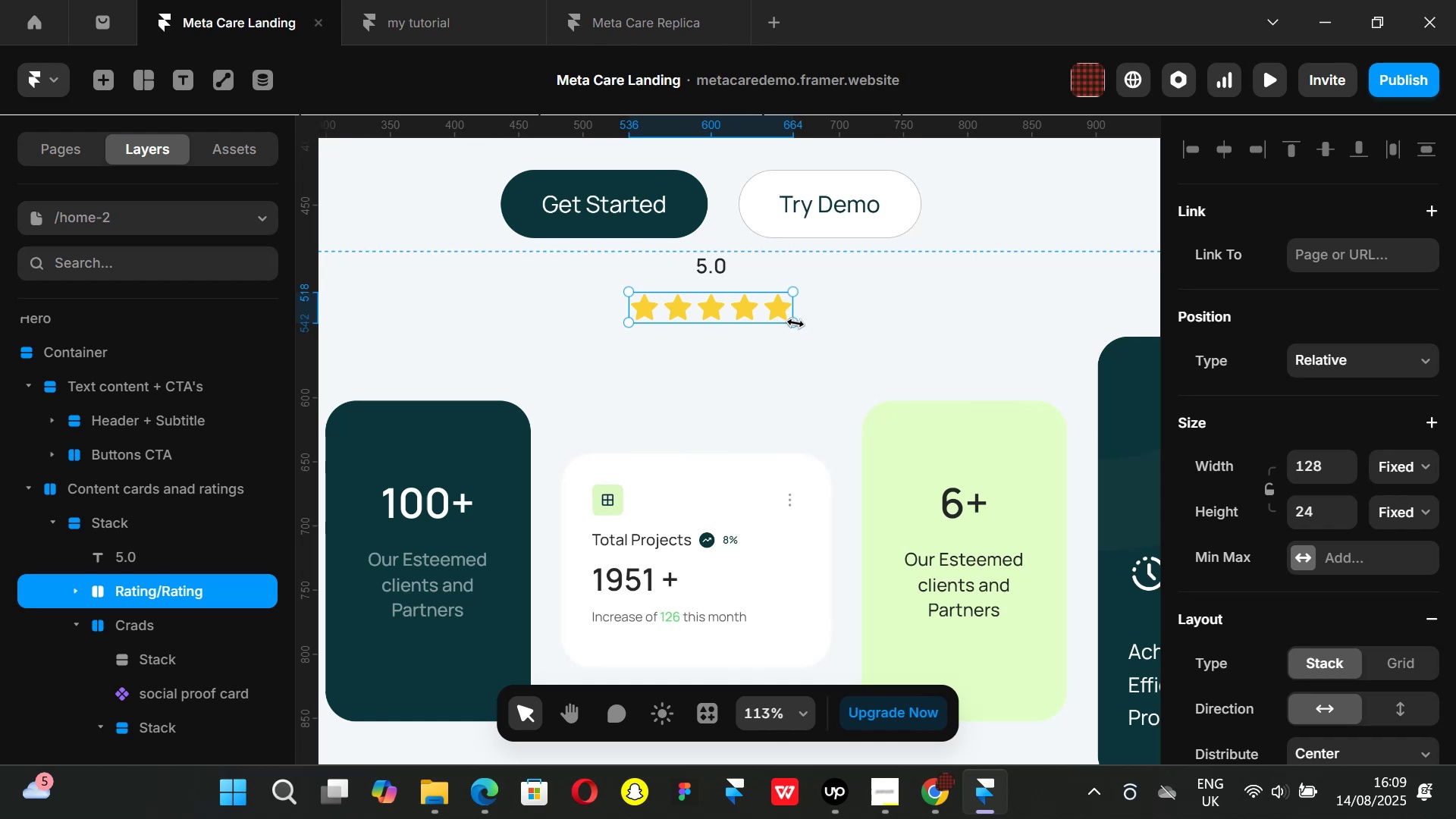 
hold_key(key=ControlLeft, duration=0.61)
scroll: coordinate [788, 320], scroll_direction: up, amount: 5.0
 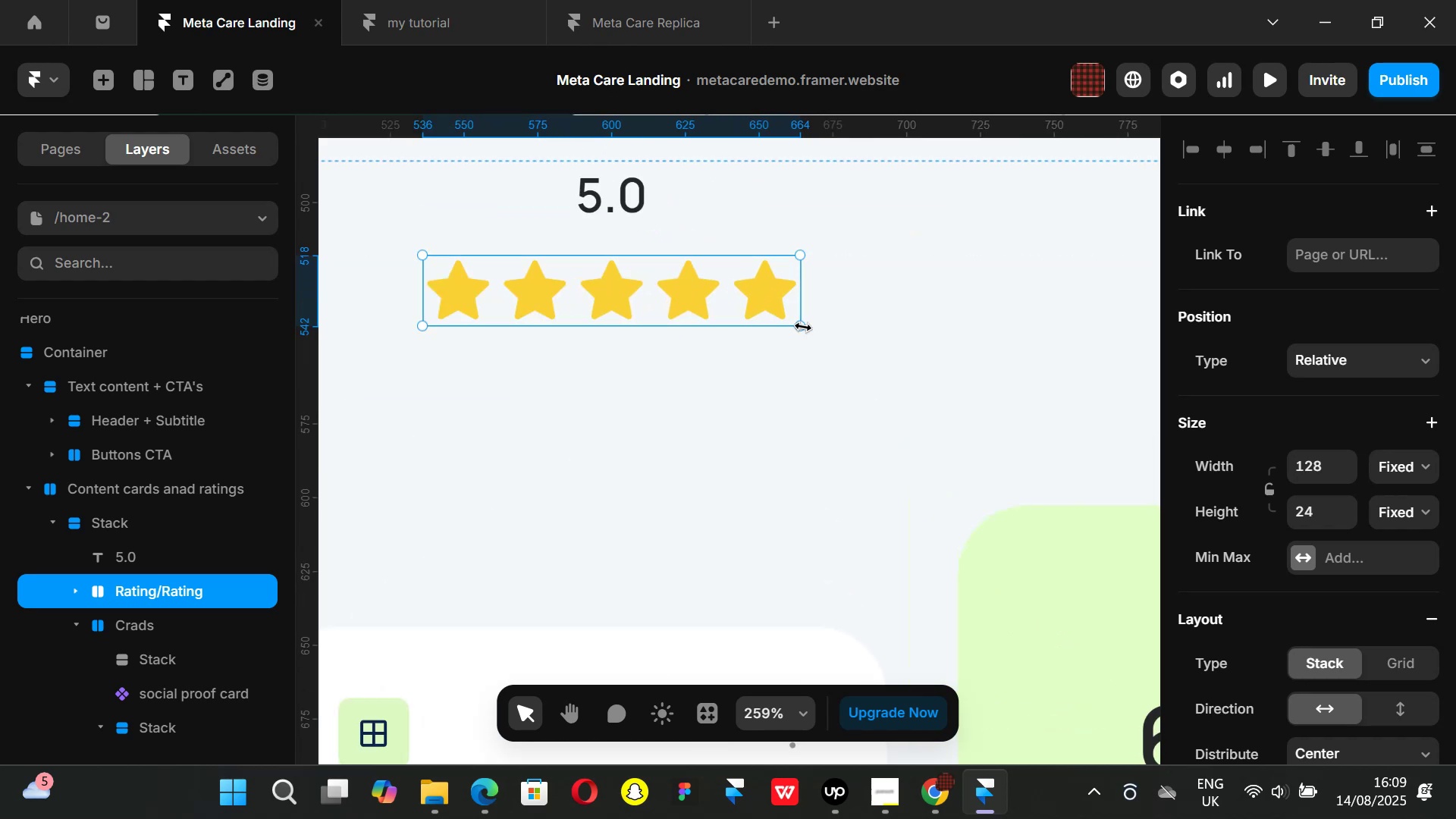 
left_click_drag(start_coordinate=[803, 327], to_coordinate=[780, 310])
 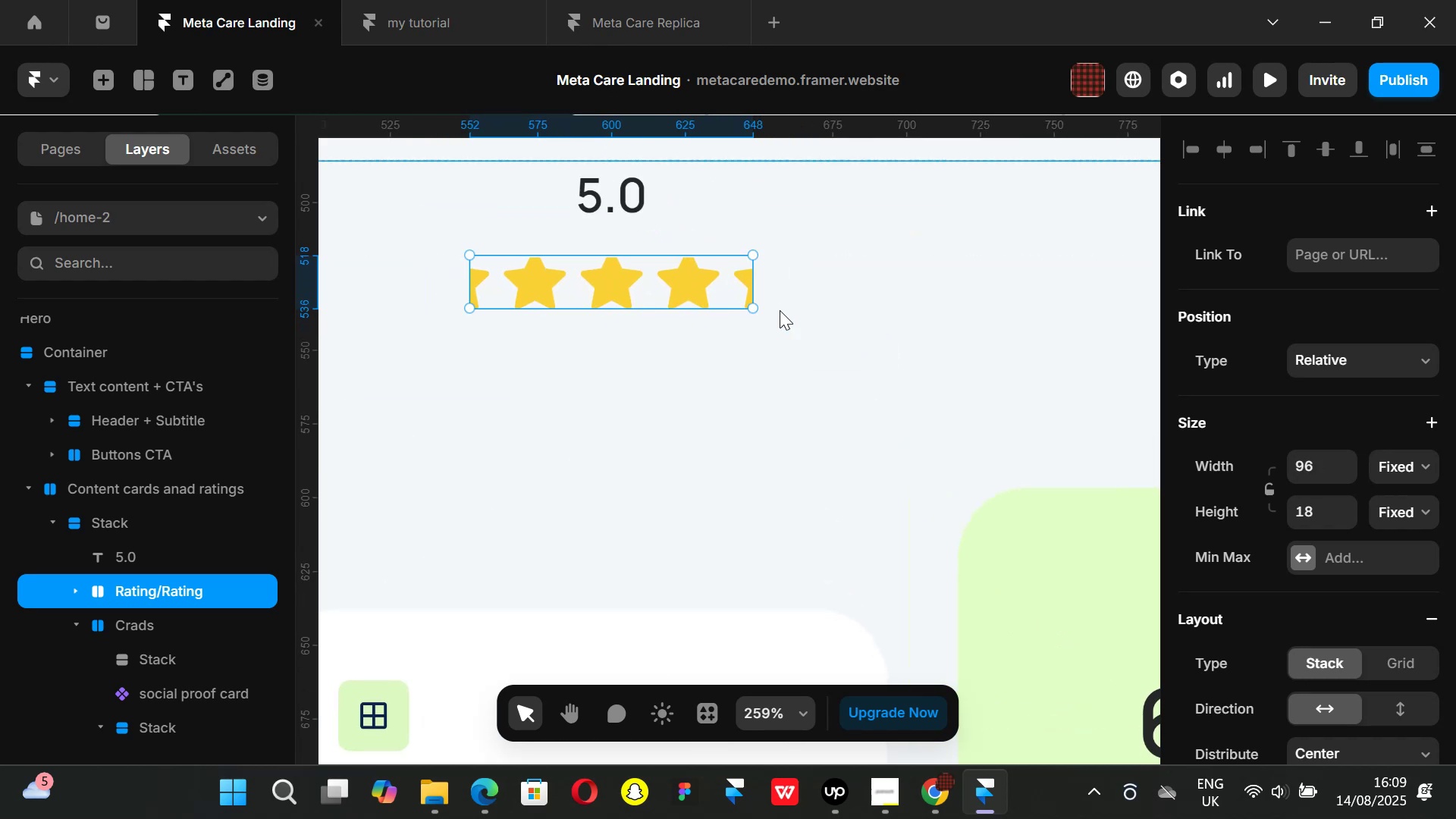 
hold_key(key=ShiftLeft, duration=1.51)
 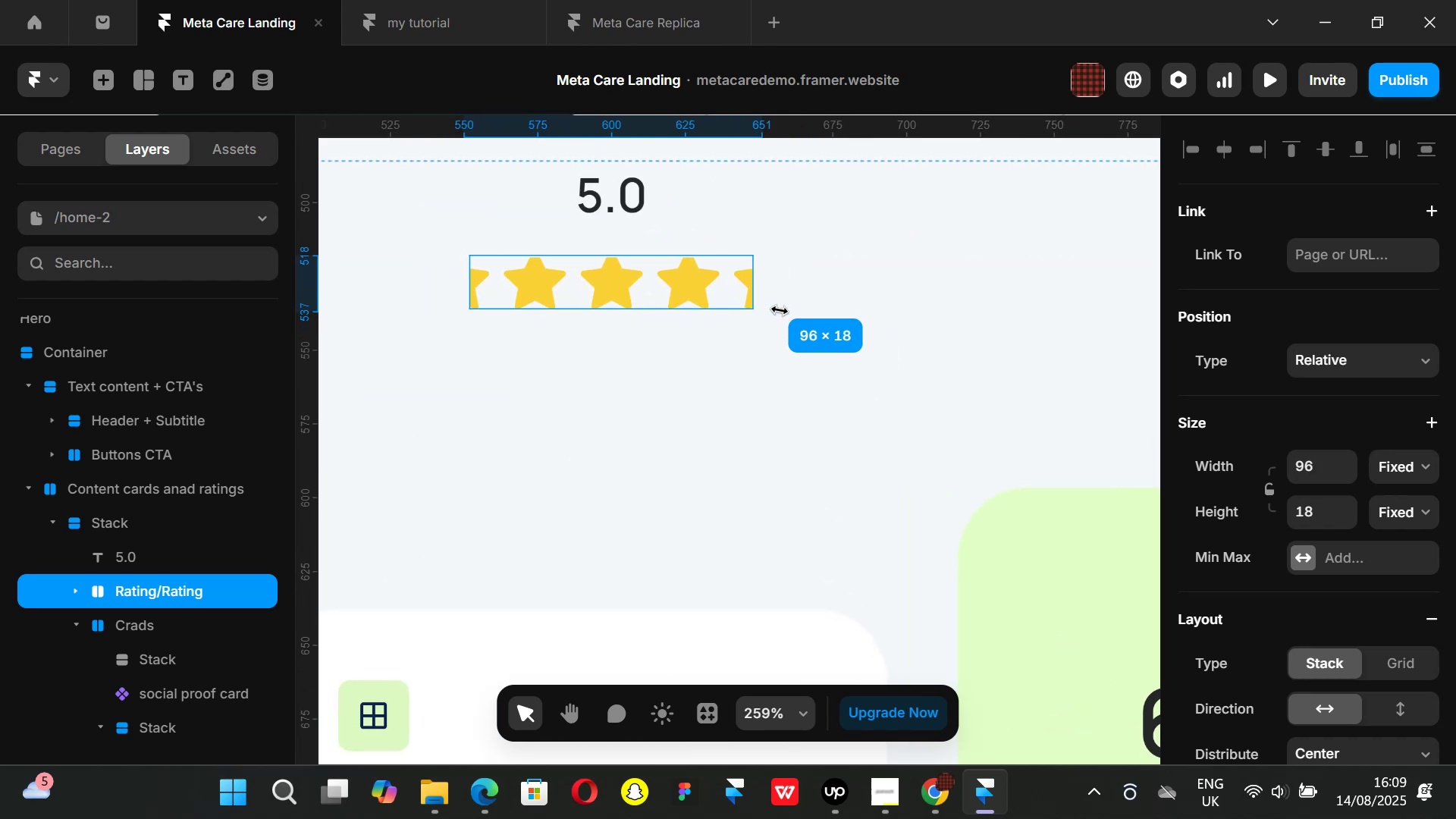 
hold_key(key=ShiftLeft, duration=0.89)
 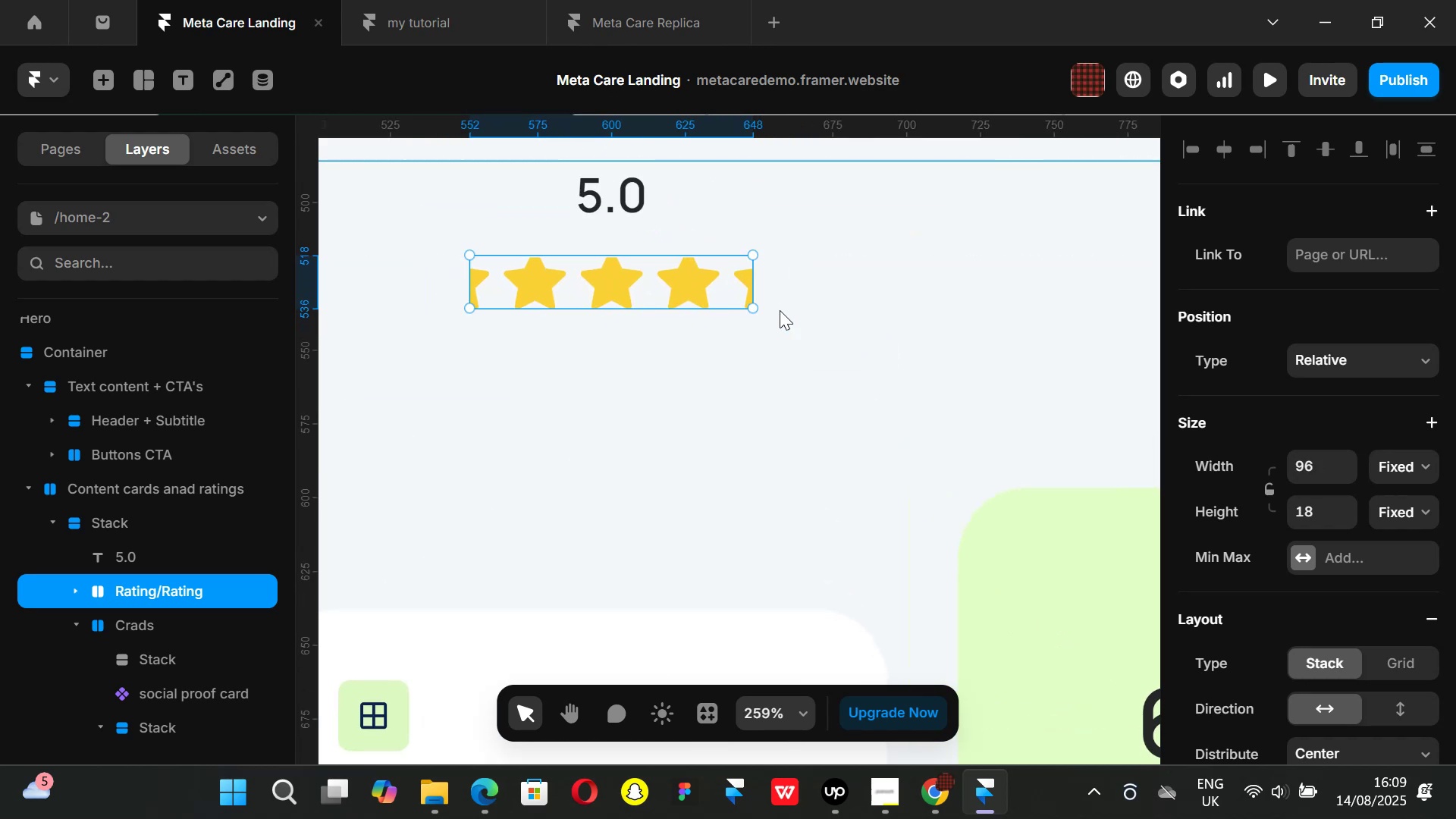 
key(Control+Z)
 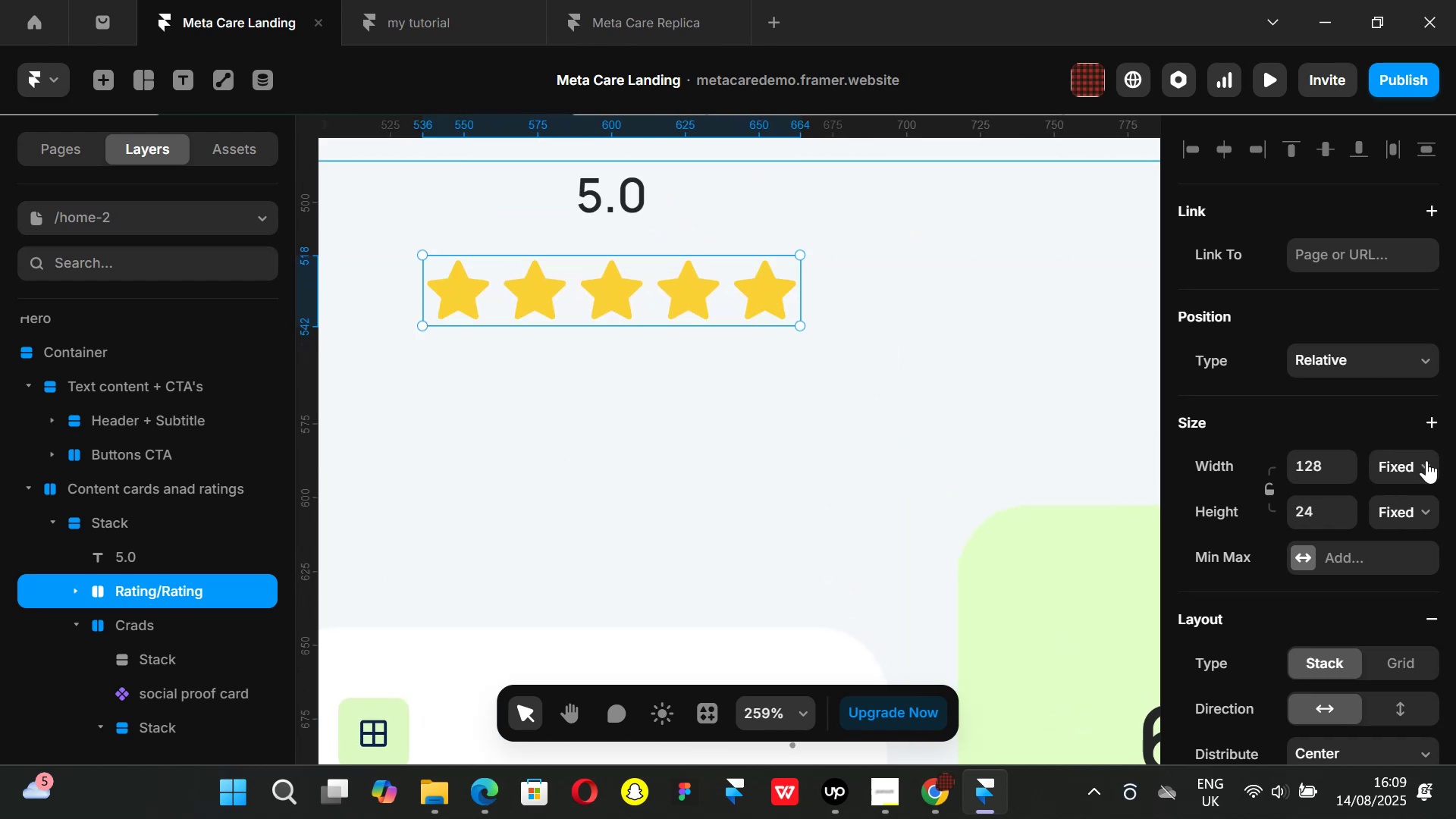 
left_click([1426, 460])
 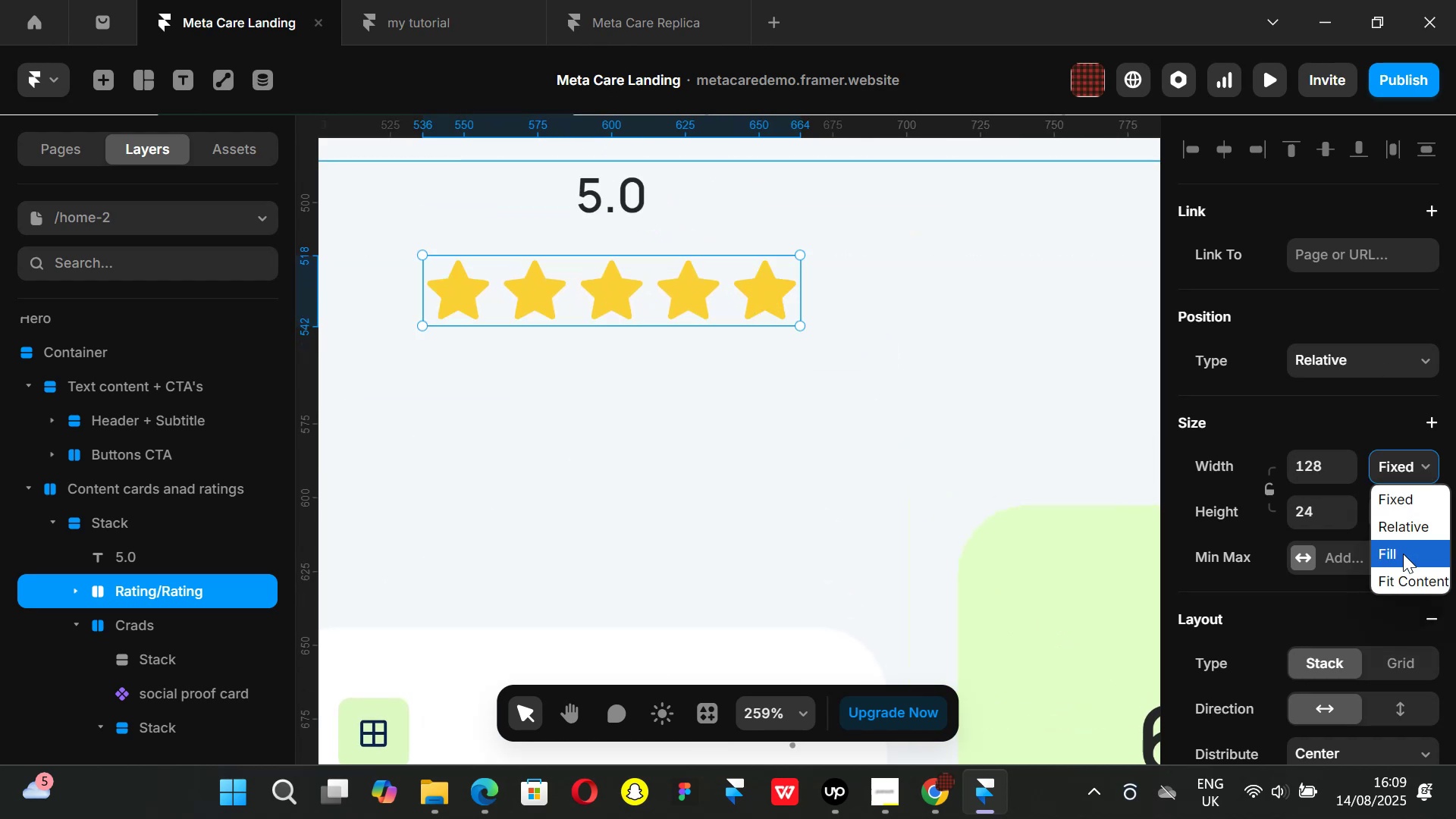 
left_click([1403, 554])
 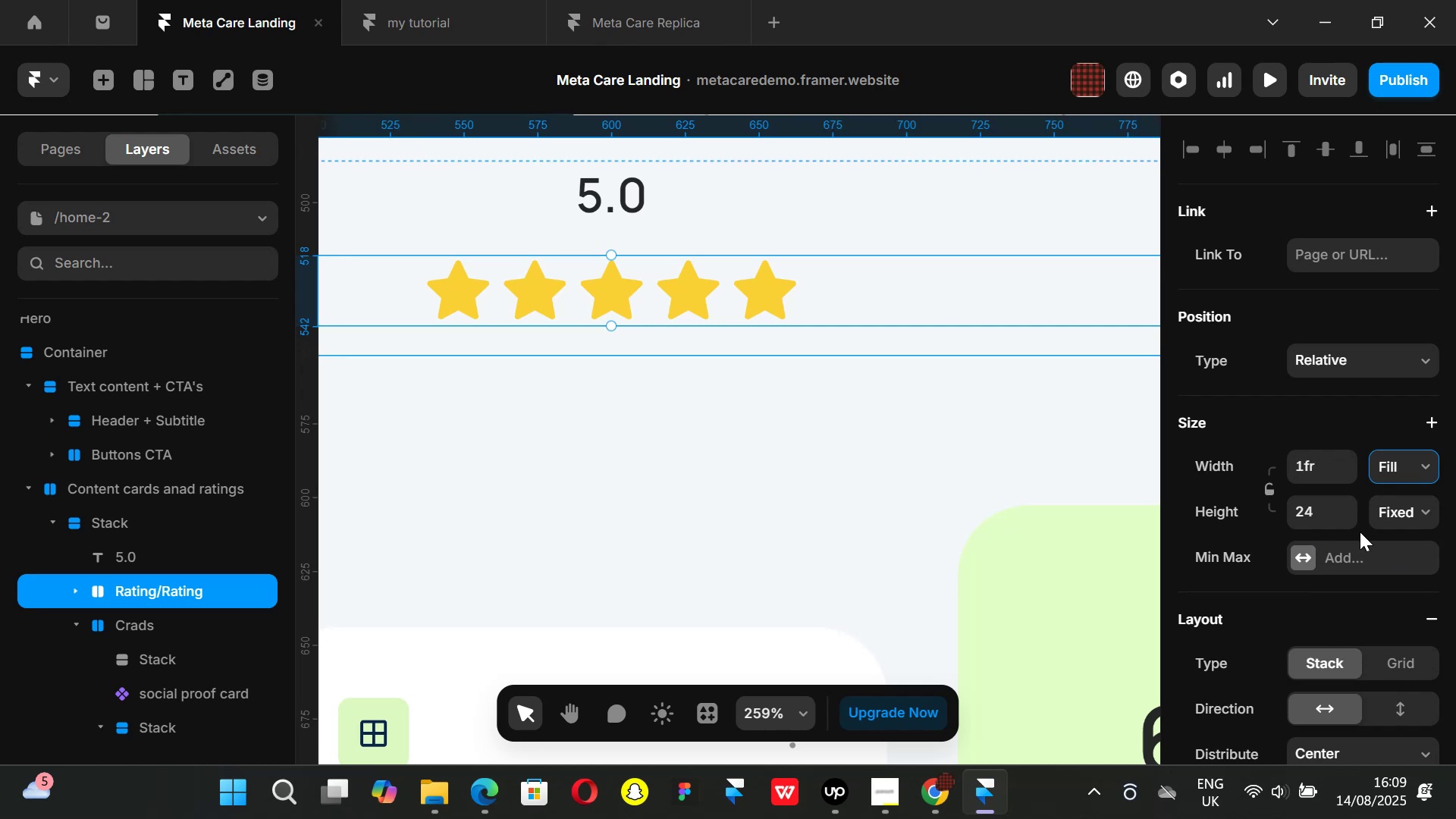 
left_click([1429, 505])
 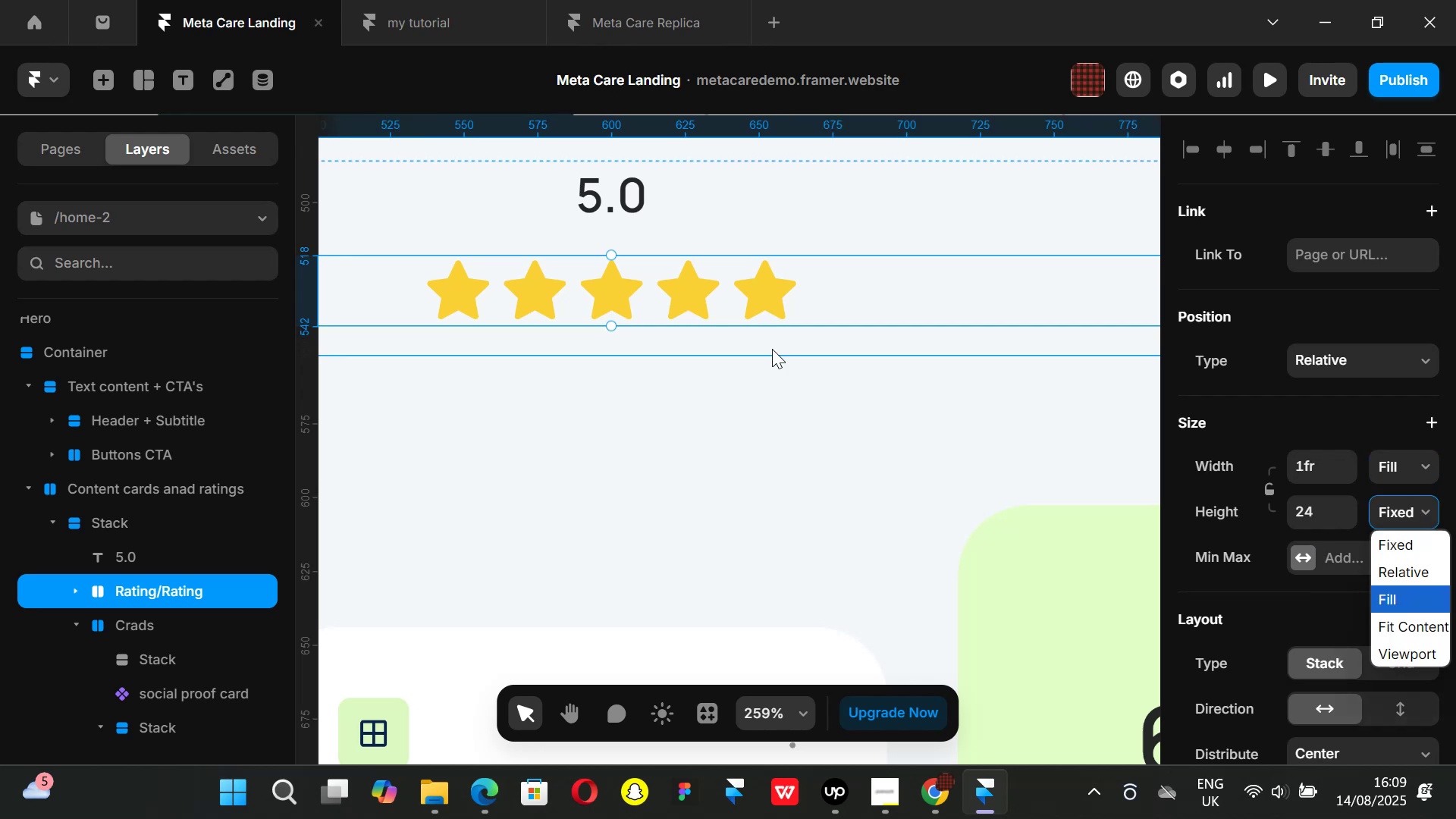 
hold_key(key=ControlLeft, duration=0.78)
scroll: coordinate [766, 334], scroll_direction: down, amount: 1.0
 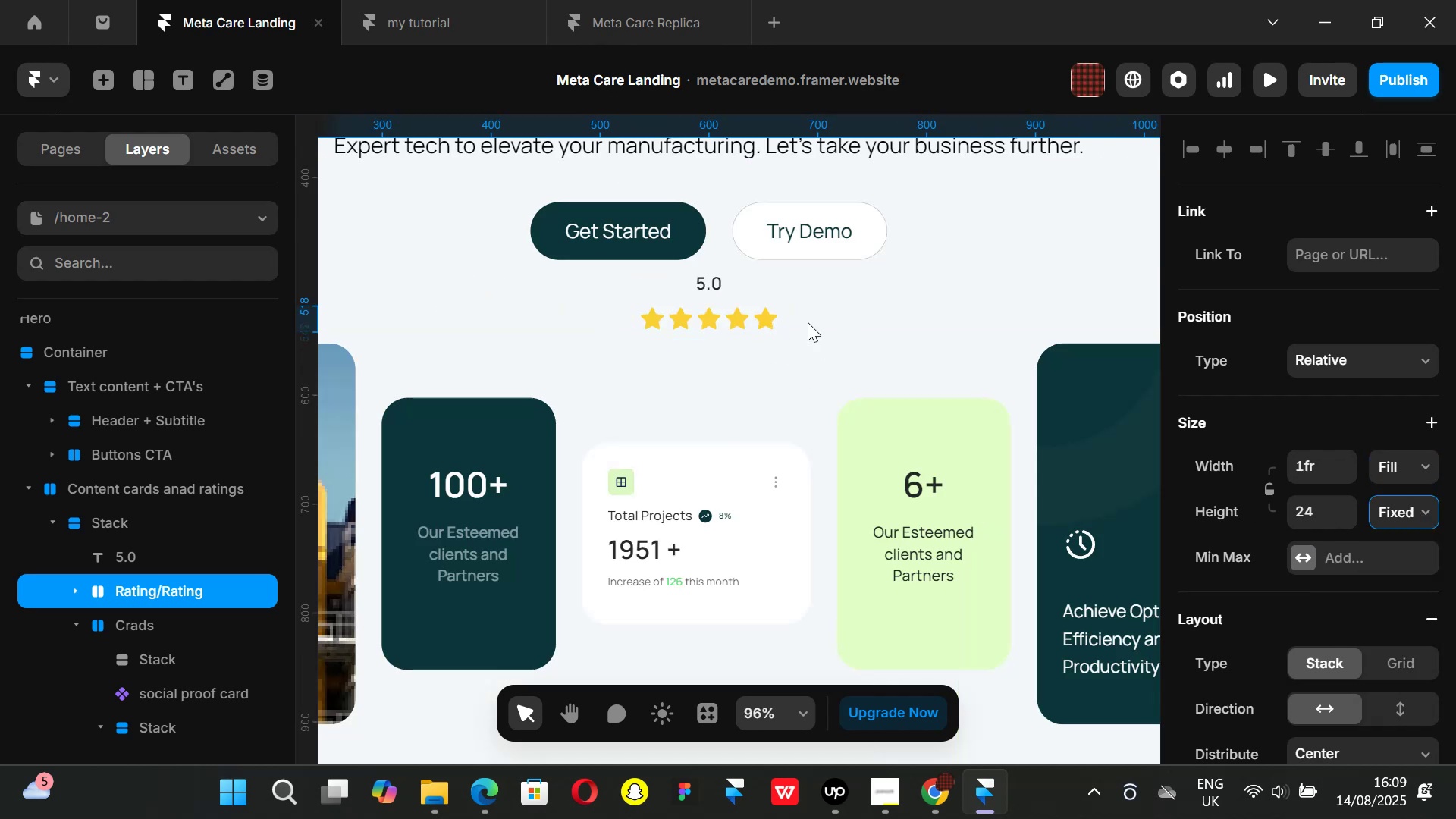 
left_click_drag(start_coordinate=[855, 379], to_coordinate=[851, 372])
 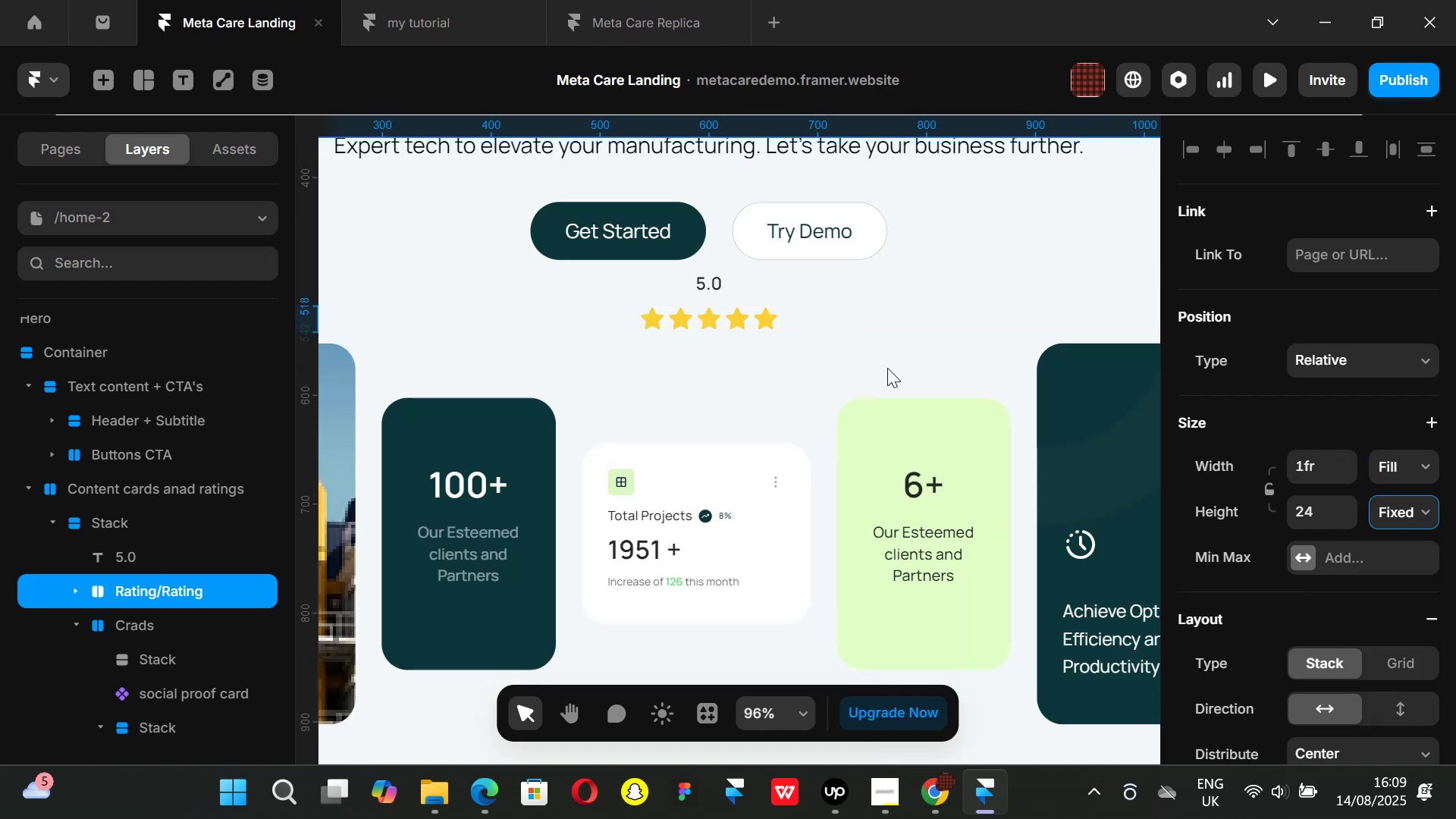 
left_click([933, 375])
 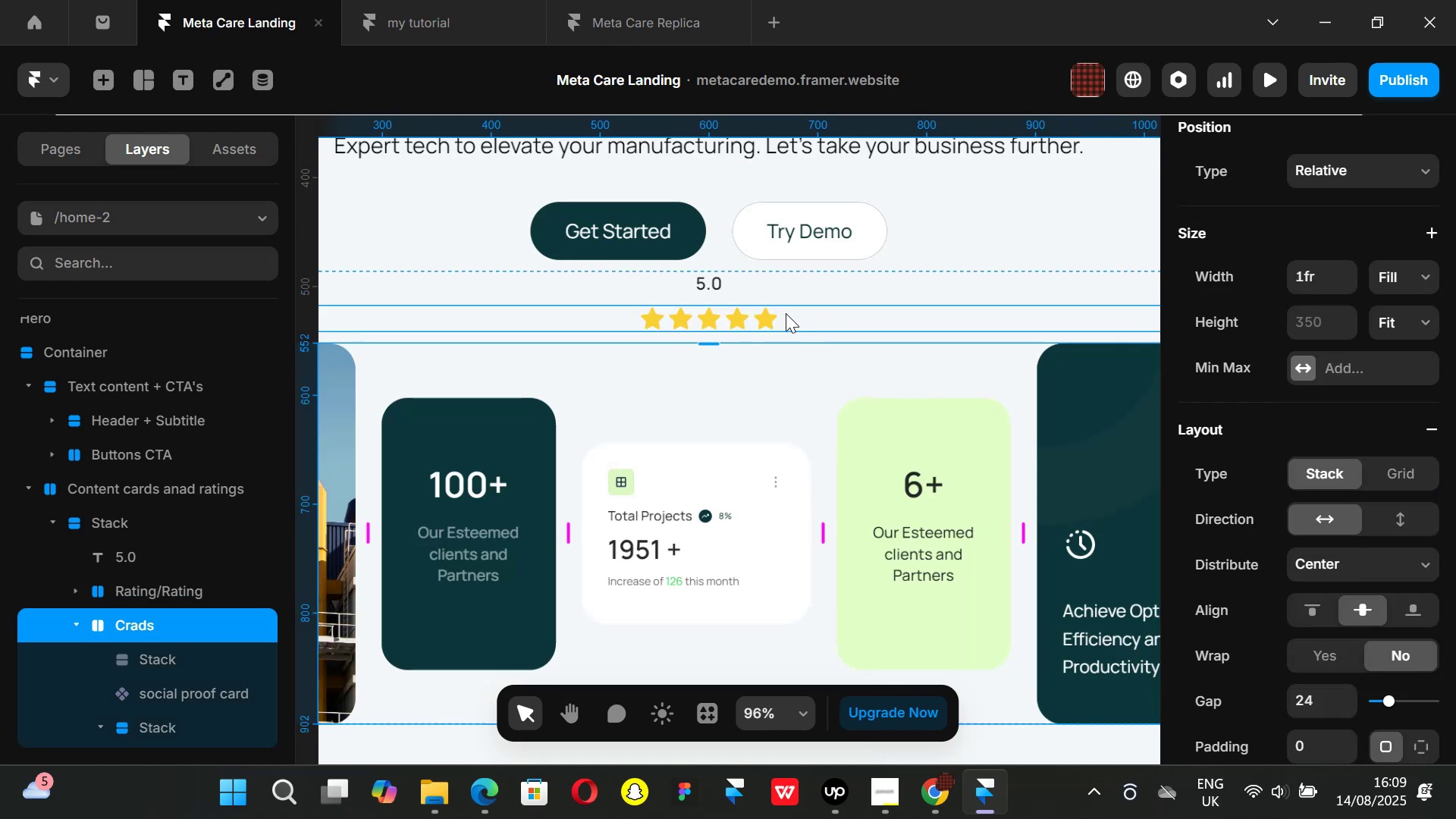 
left_click([786, 313])
 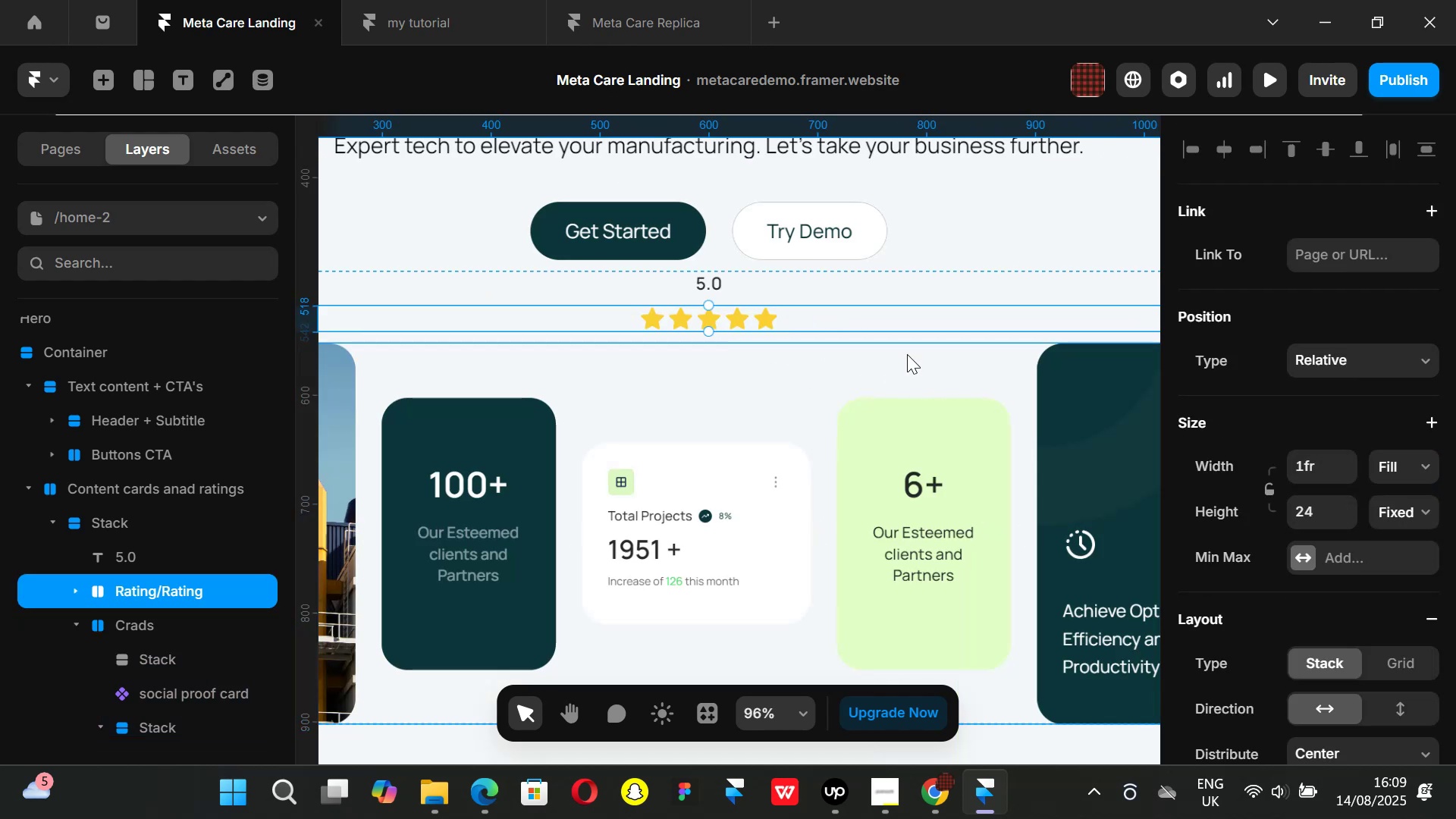 
key(K)
 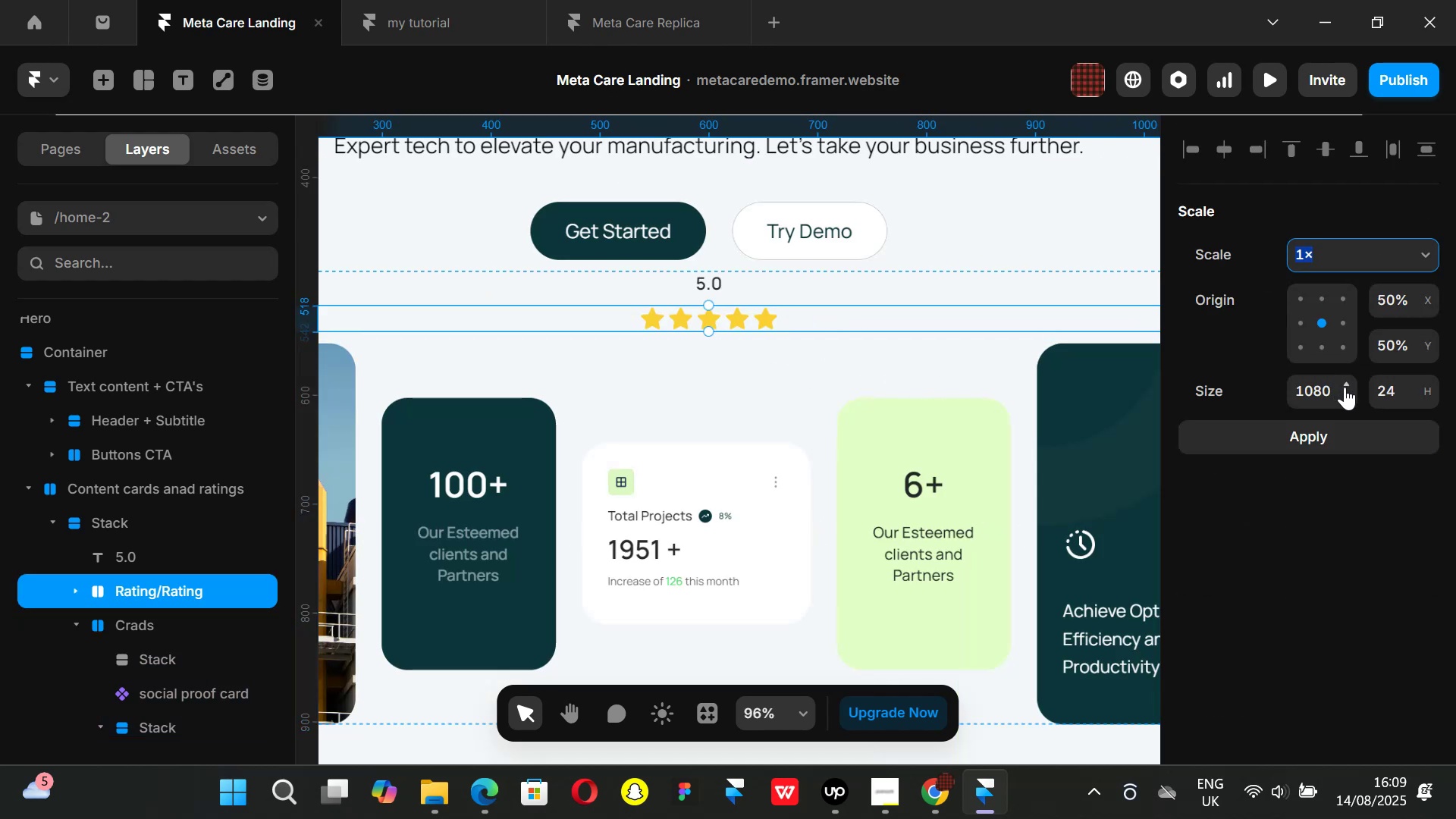 
left_click_drag(start_coordinate=[1345, 384], to_coordinate=[1336, 622])
 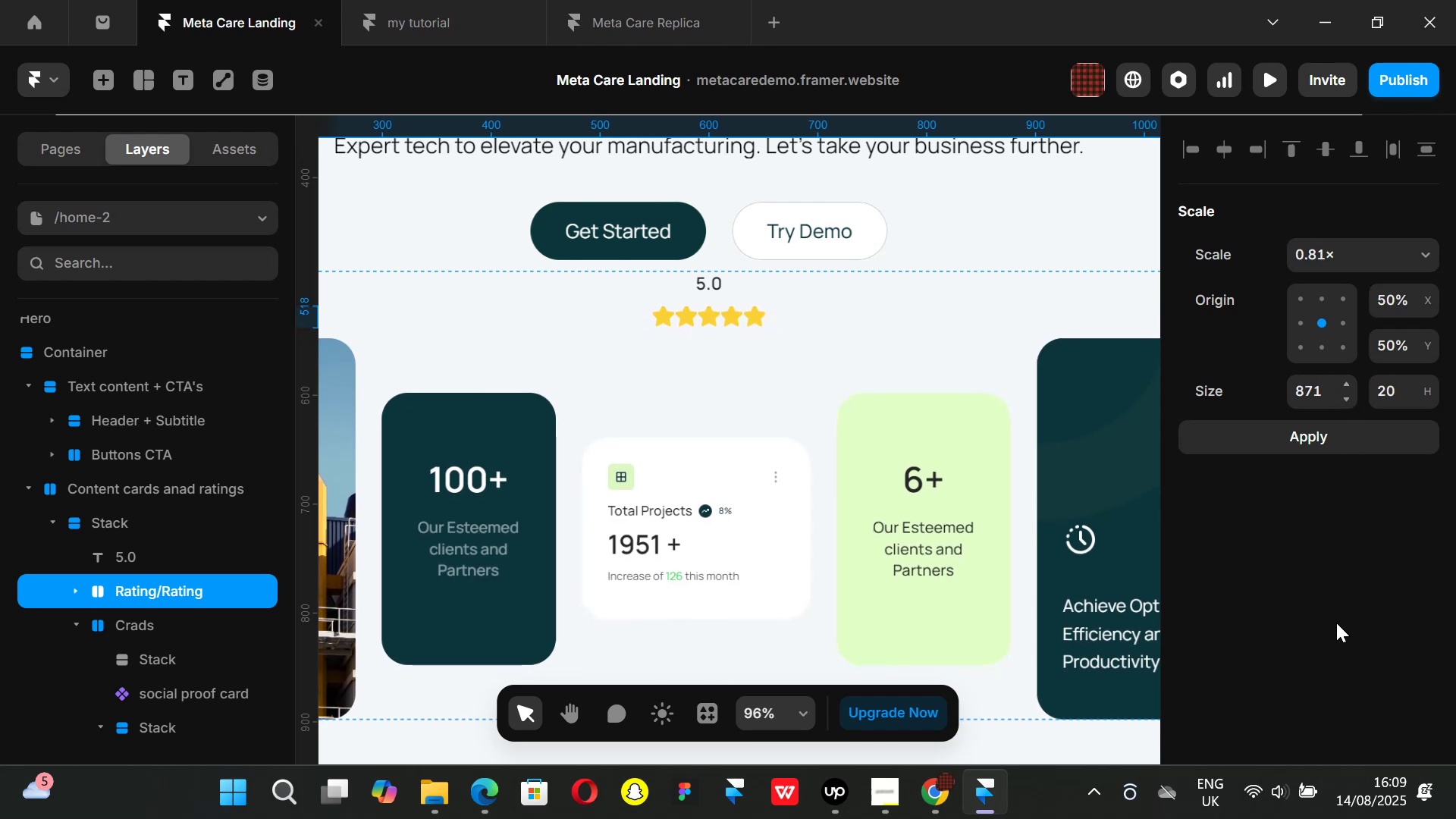 
key(Control+ControlLeft)
 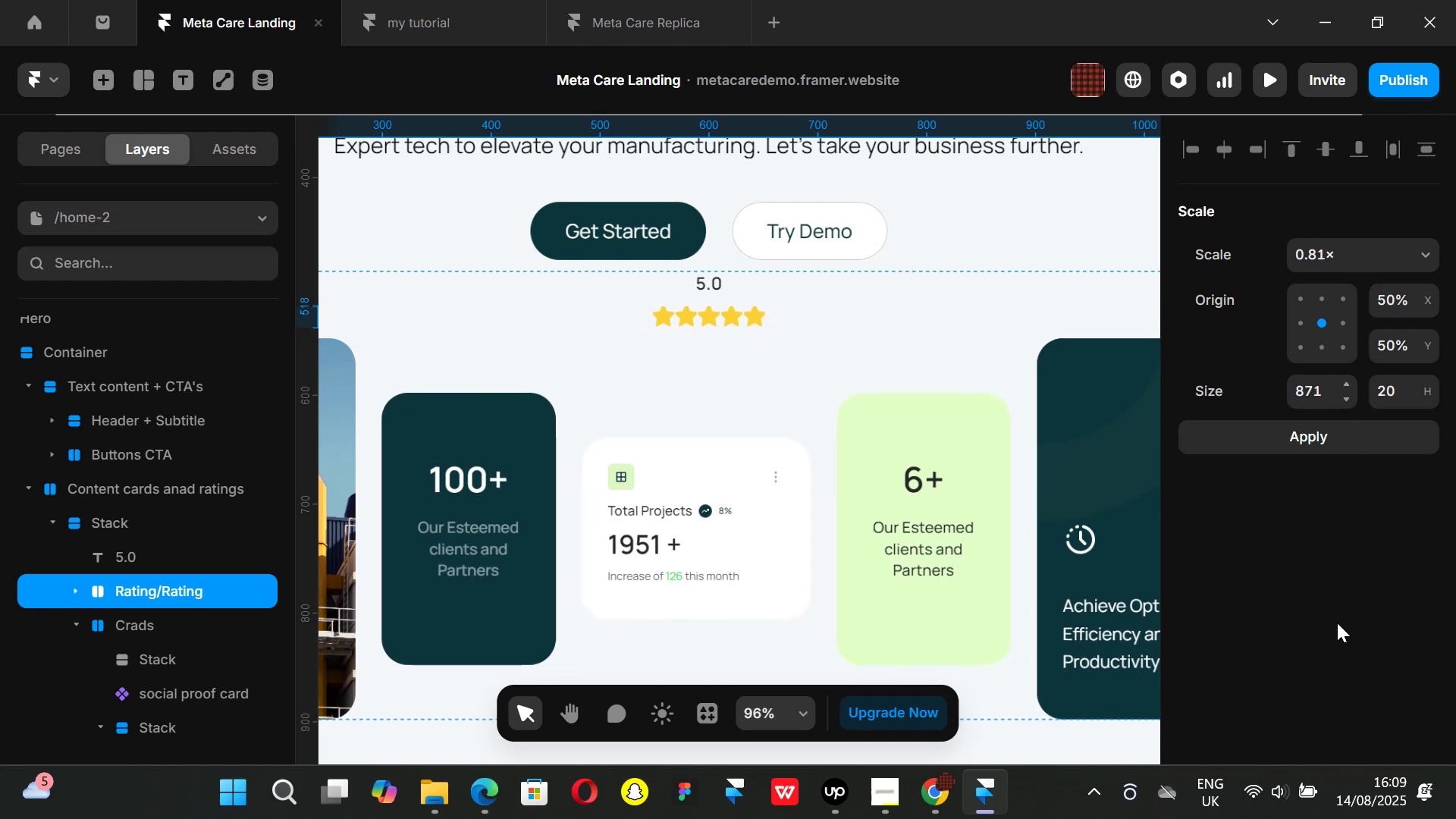 
key(Control+Z)
 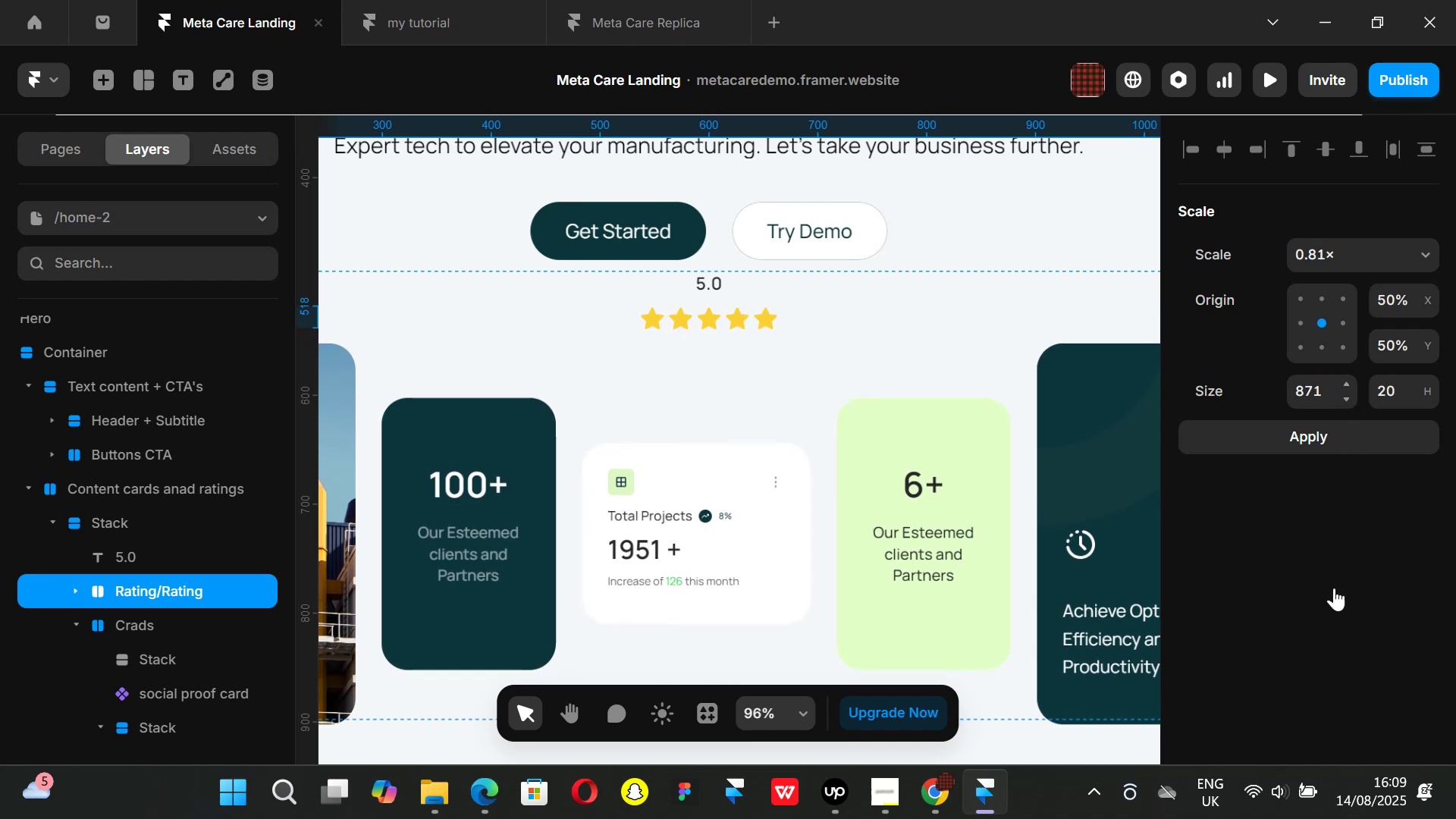 
key(Control+ControlLeft)
 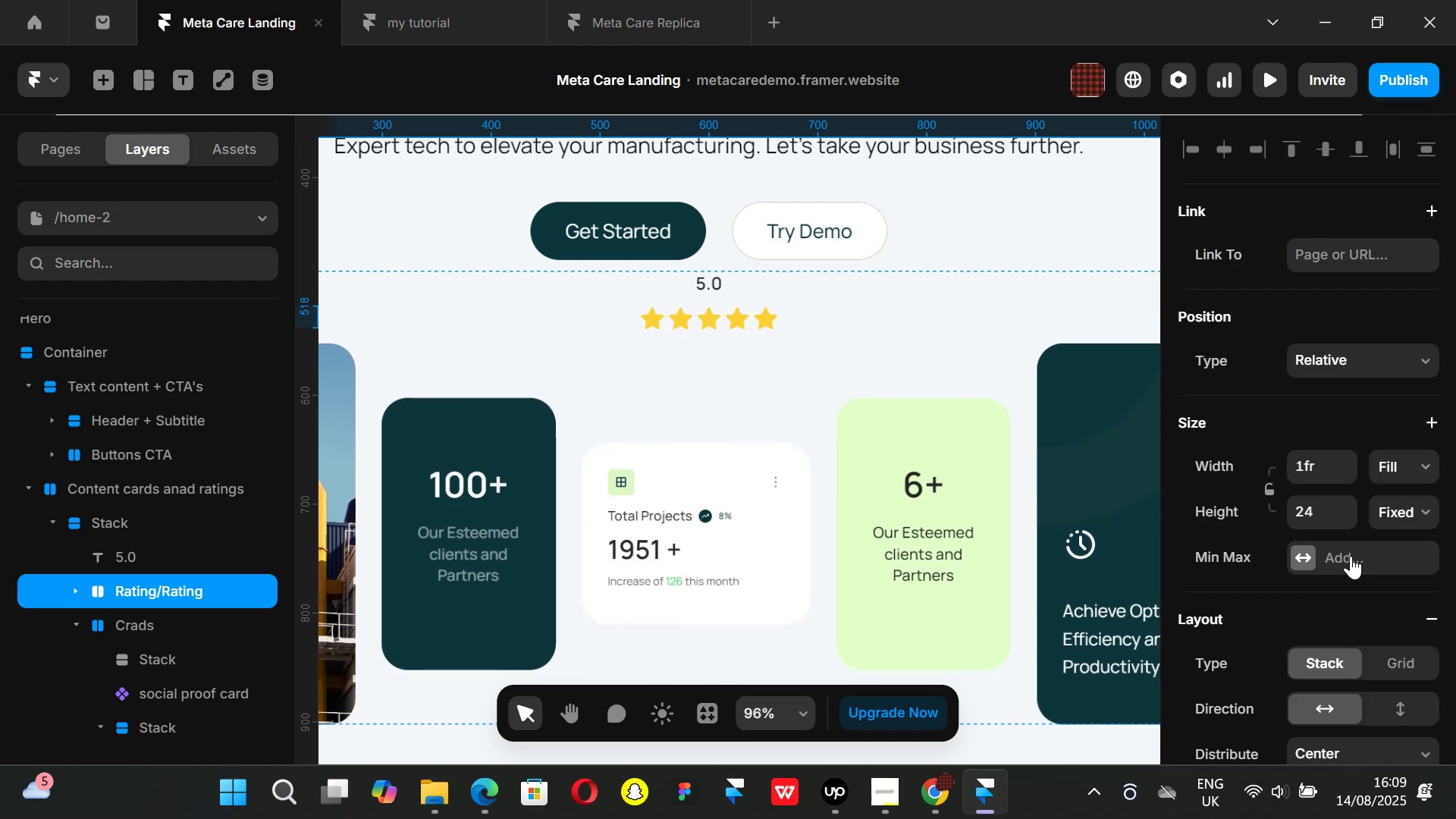 
key(Control+Z)
 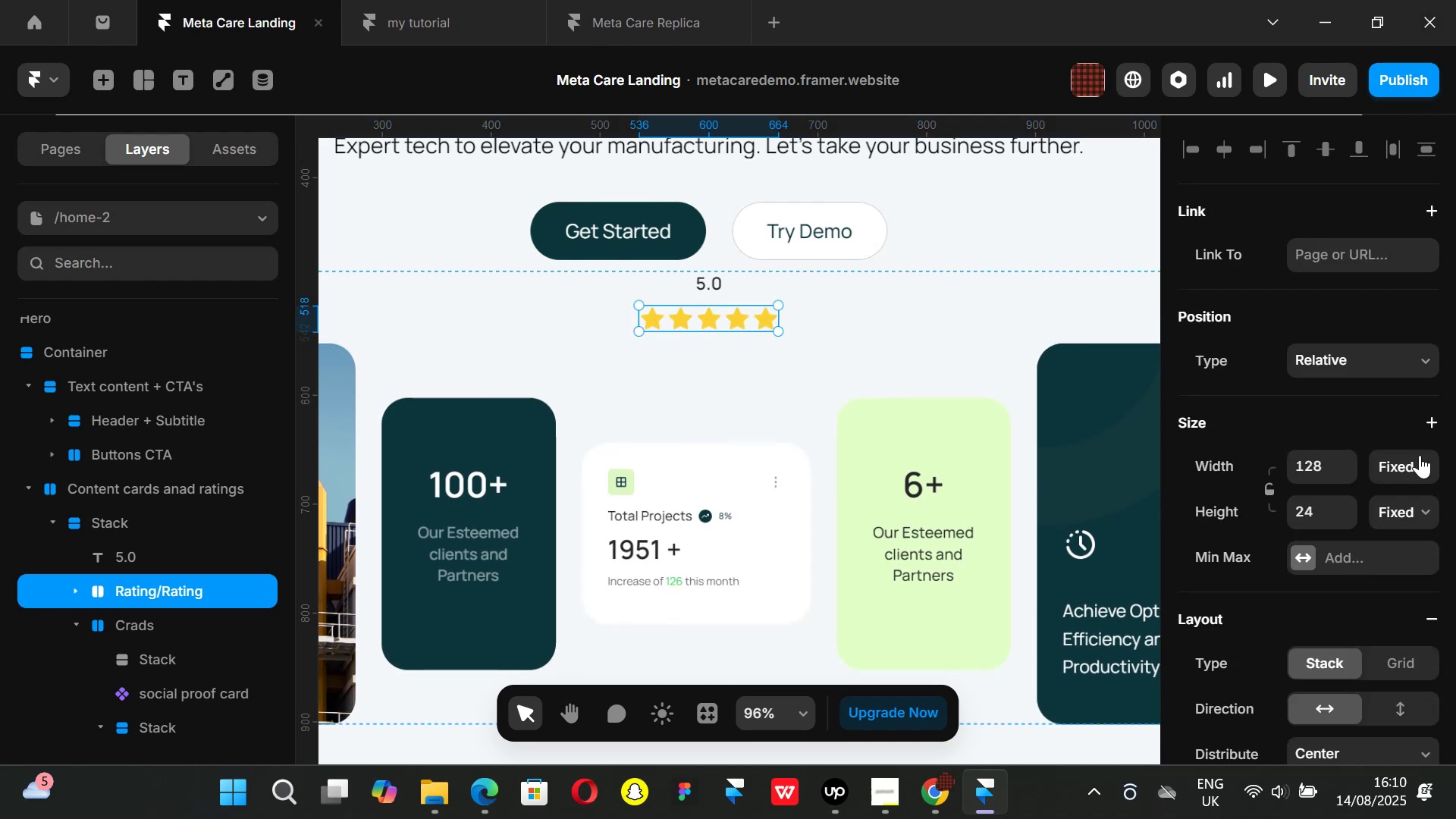 
left_click([1434, 457])
 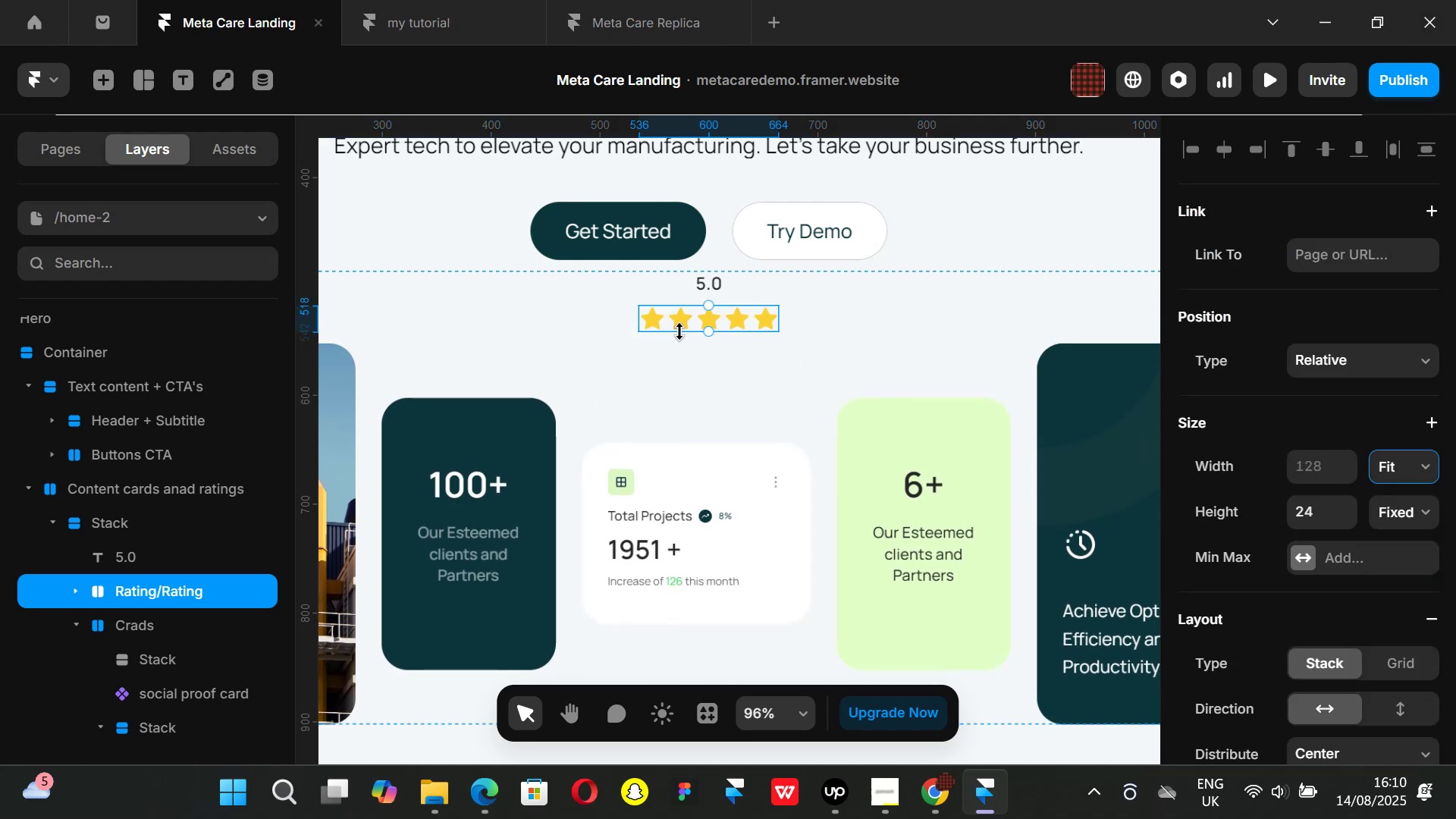 
left_click_drag(start_coordinate=[711, 331], to_coordinate=[712, 317])
 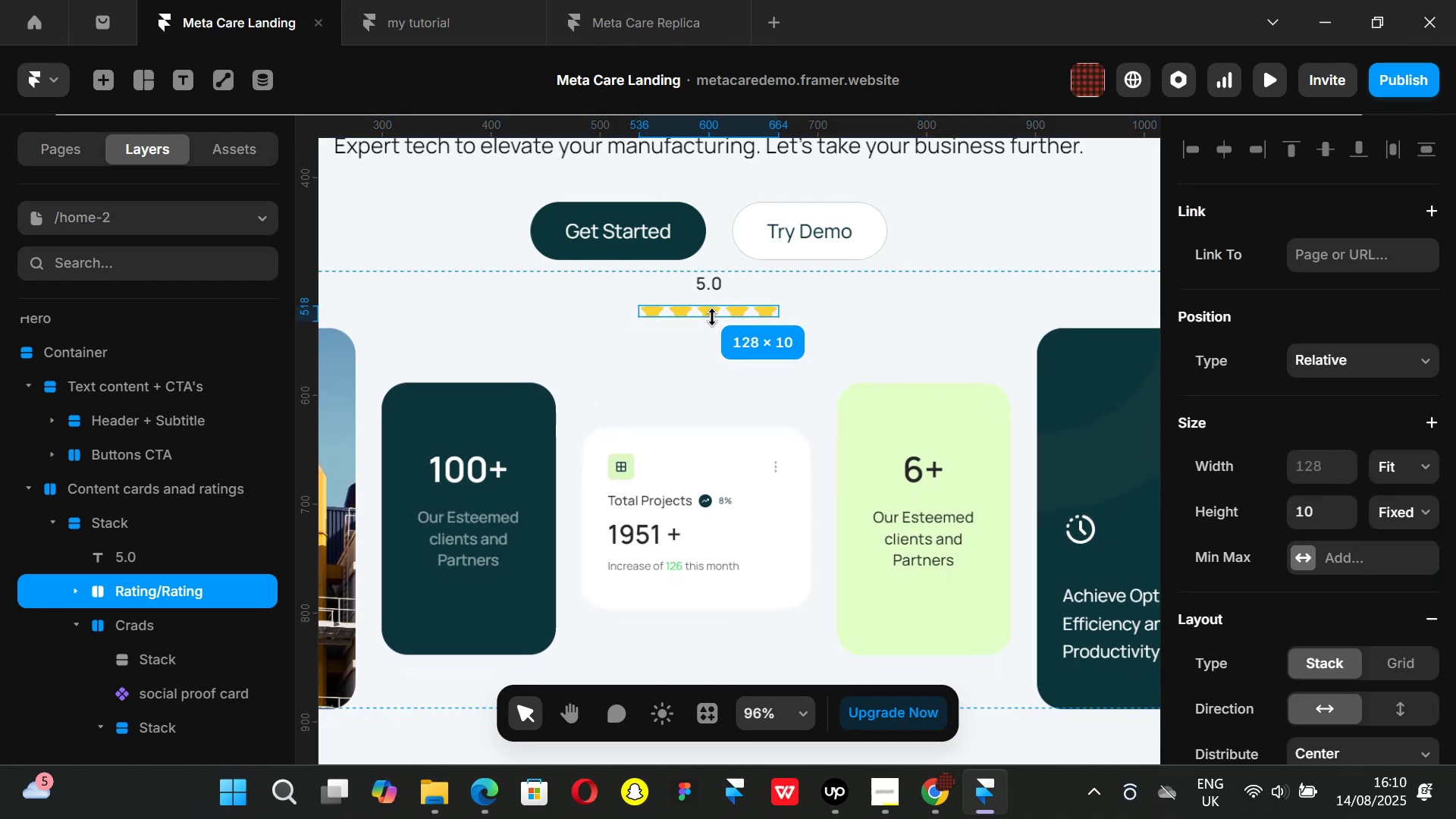 
key(Control+ControlLeft)
 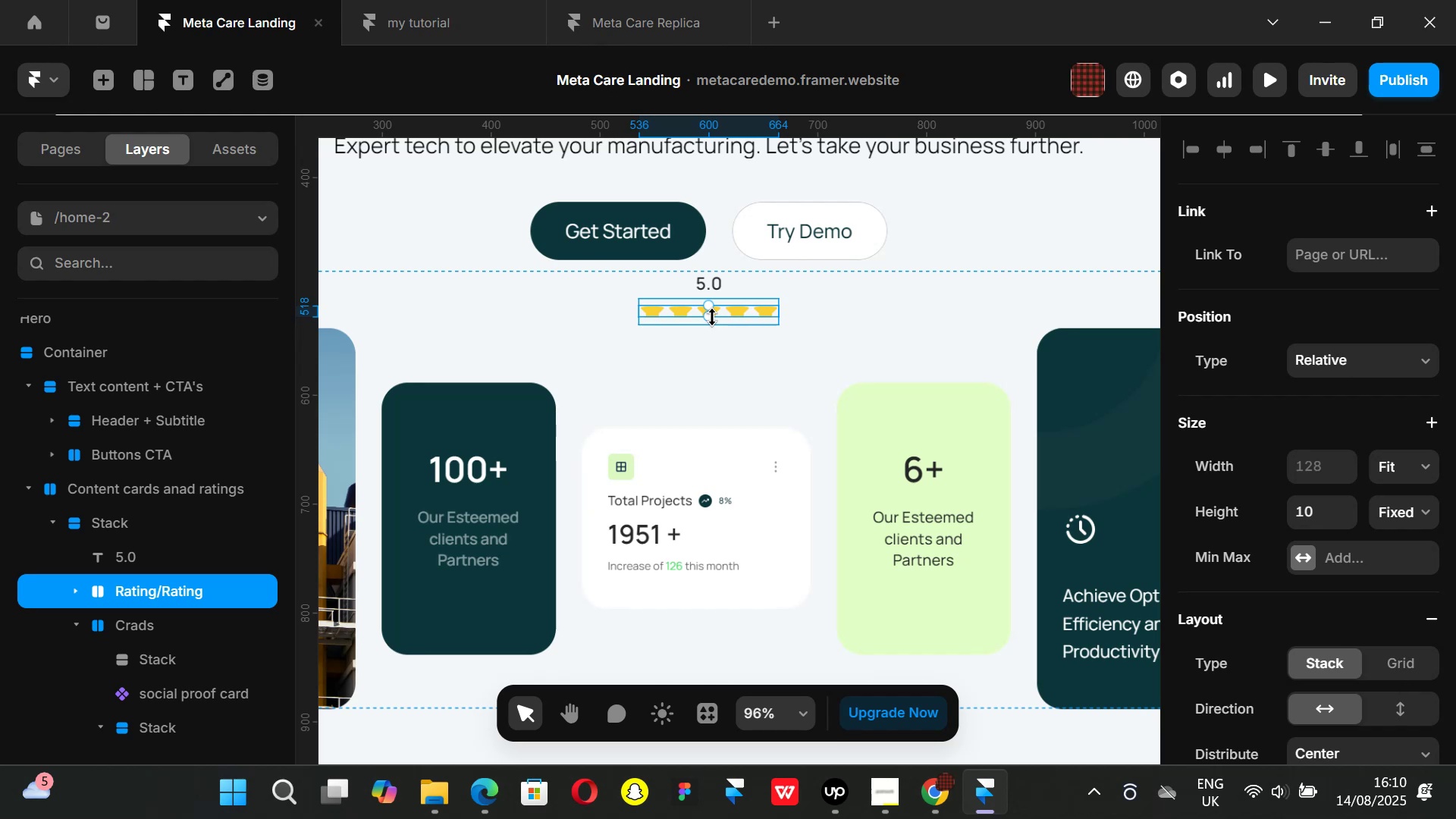 
key(Control+Z)
 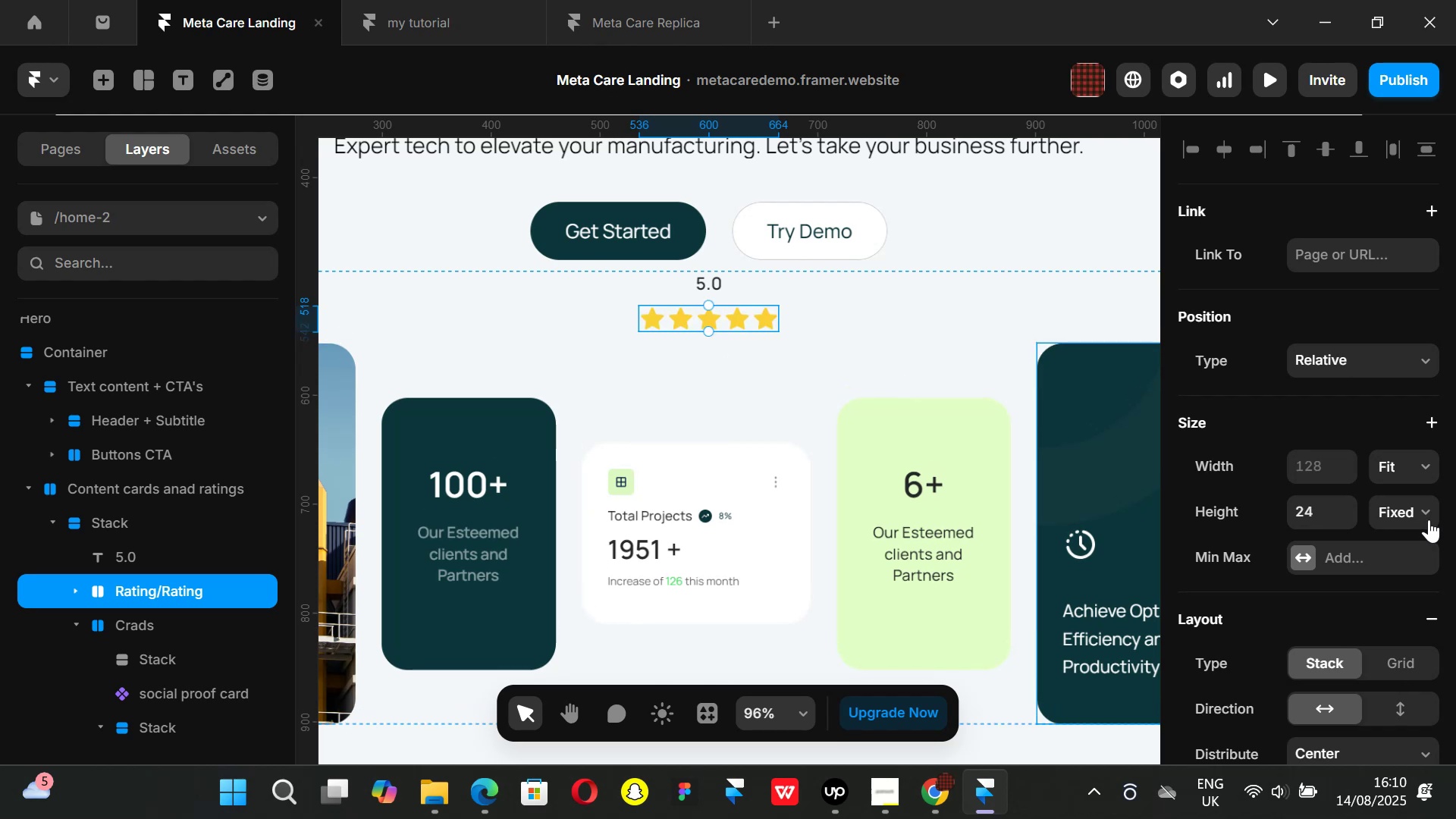 
left_click([1429, 519])
 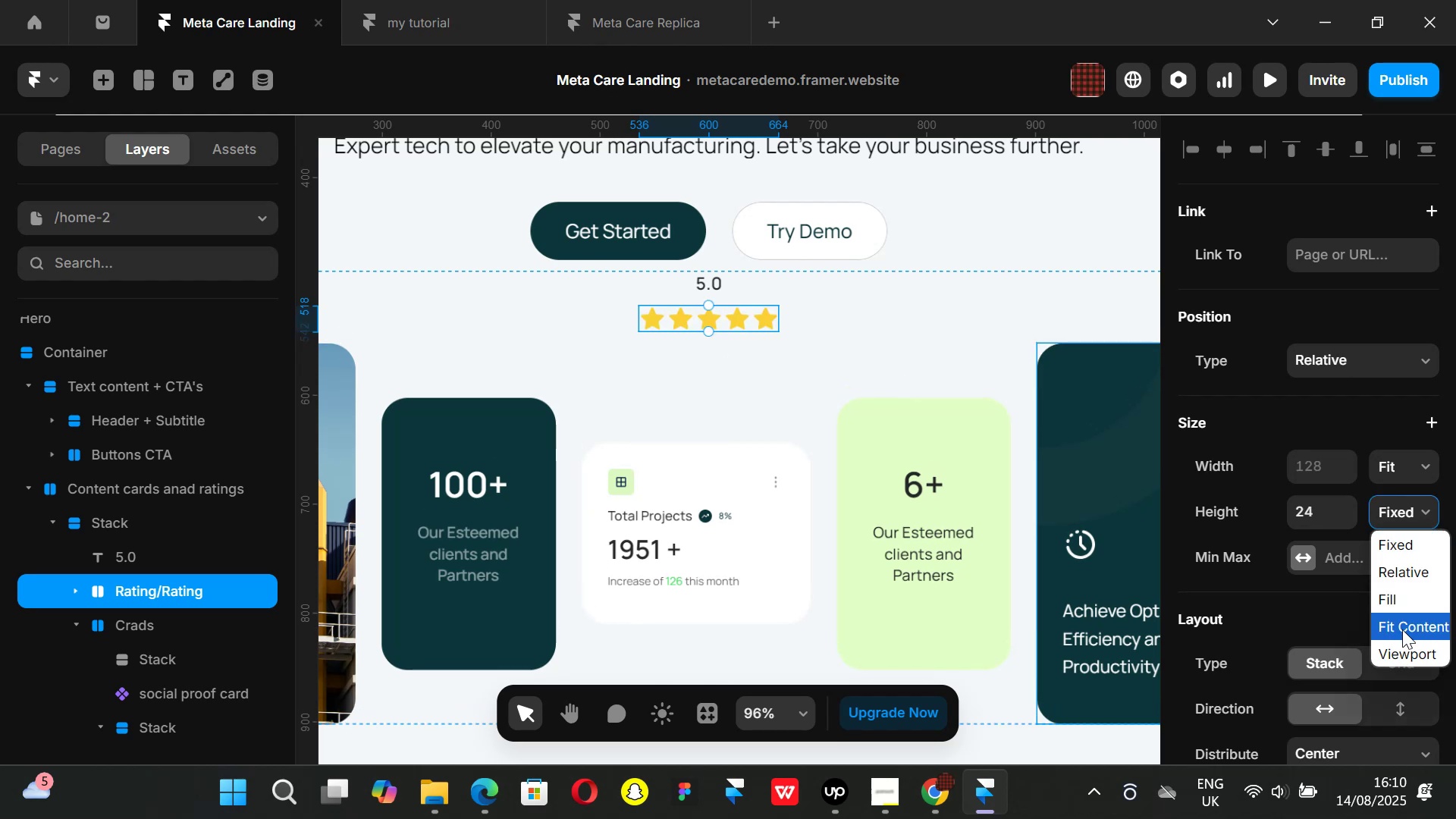 
left_click([1402, 629])
 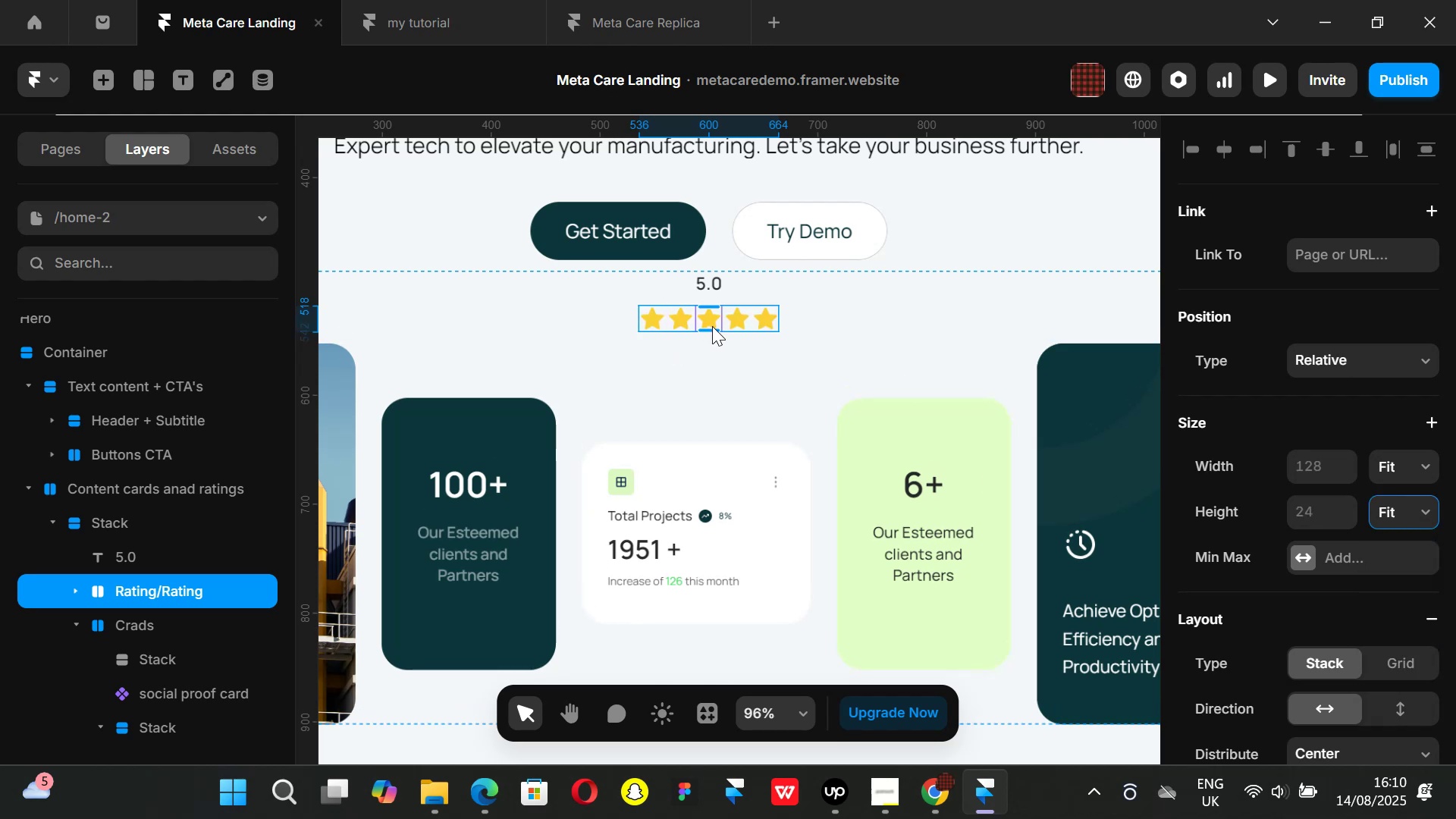 
left_click_drag(start_coordinate=[714, 329], to_coordinate=[716, 315])
 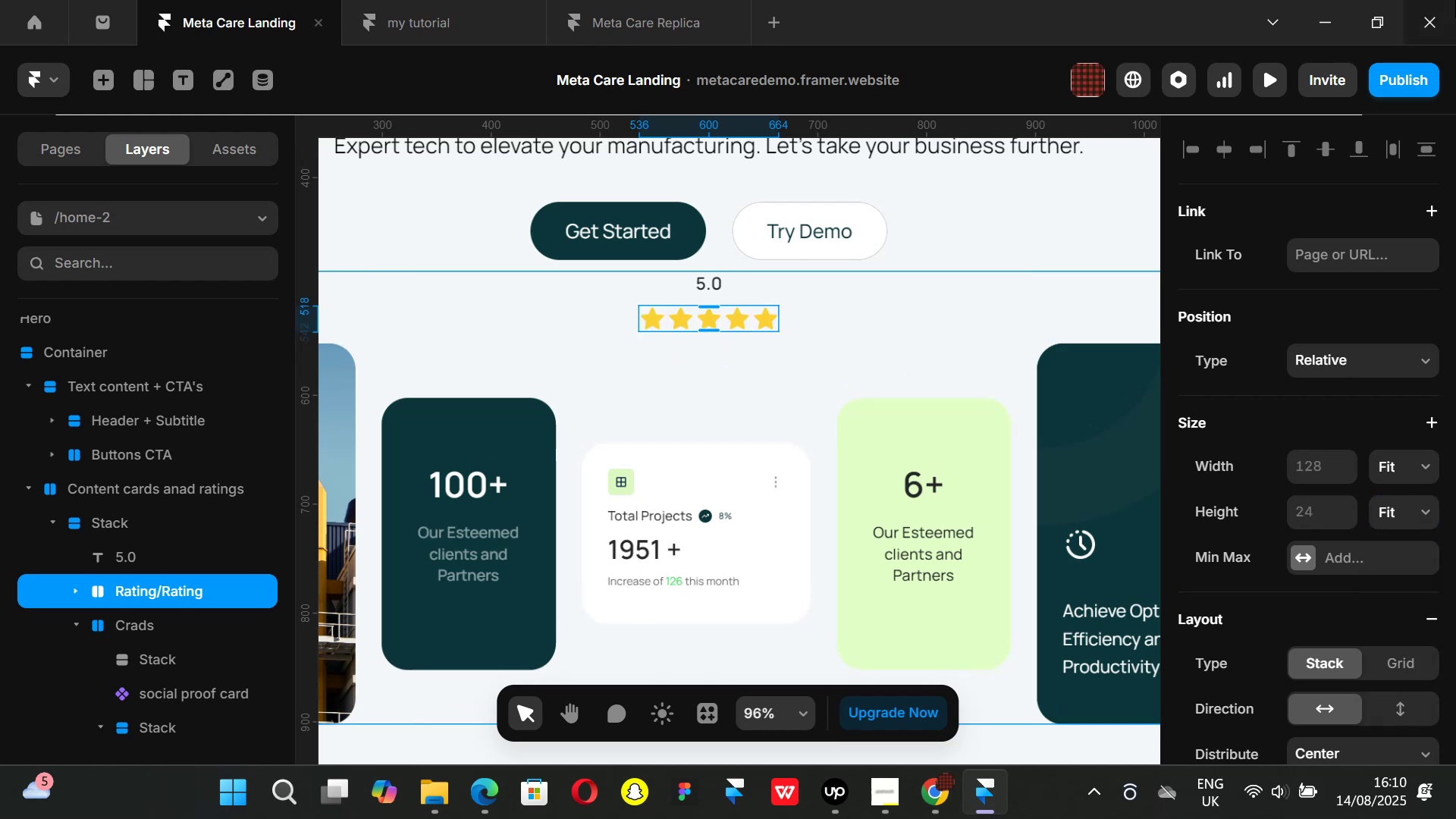 
scroll: coordinate [1389, 562], scroll_direction: down, amount: 2.0
 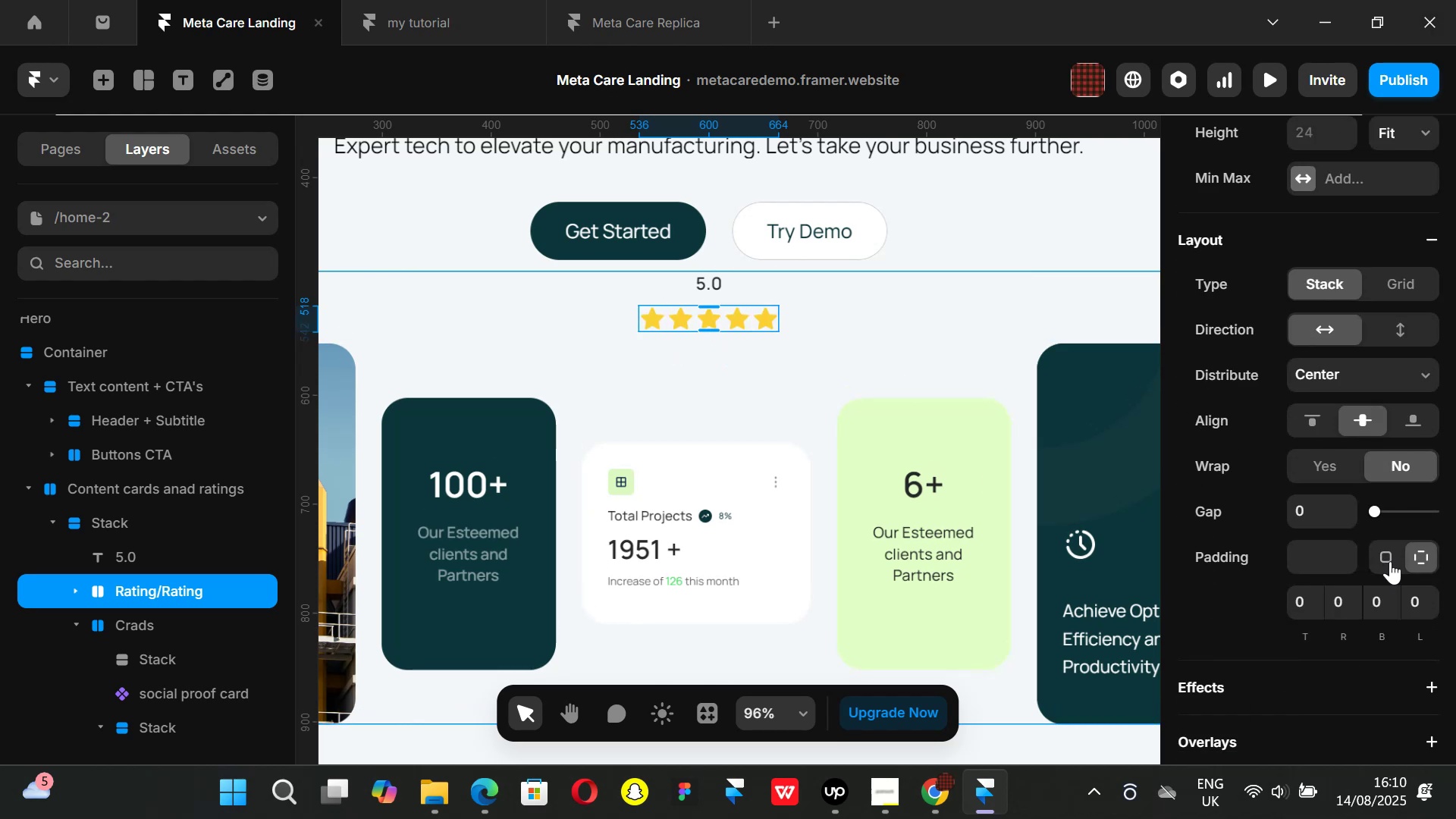 
scroll: coordinate [1382, 550], scroll_direction: up, amount: 3.0
 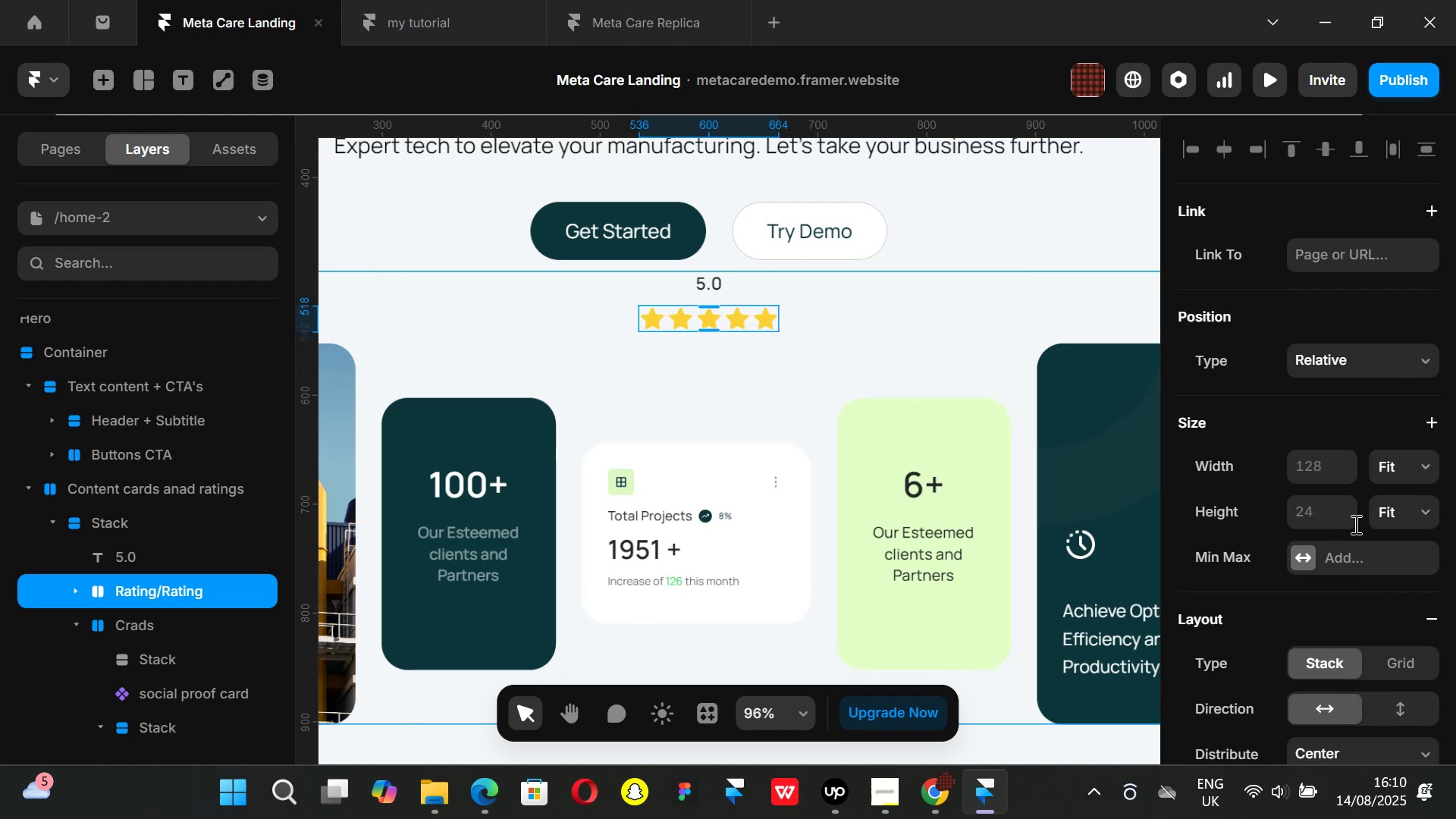 
key(K)
 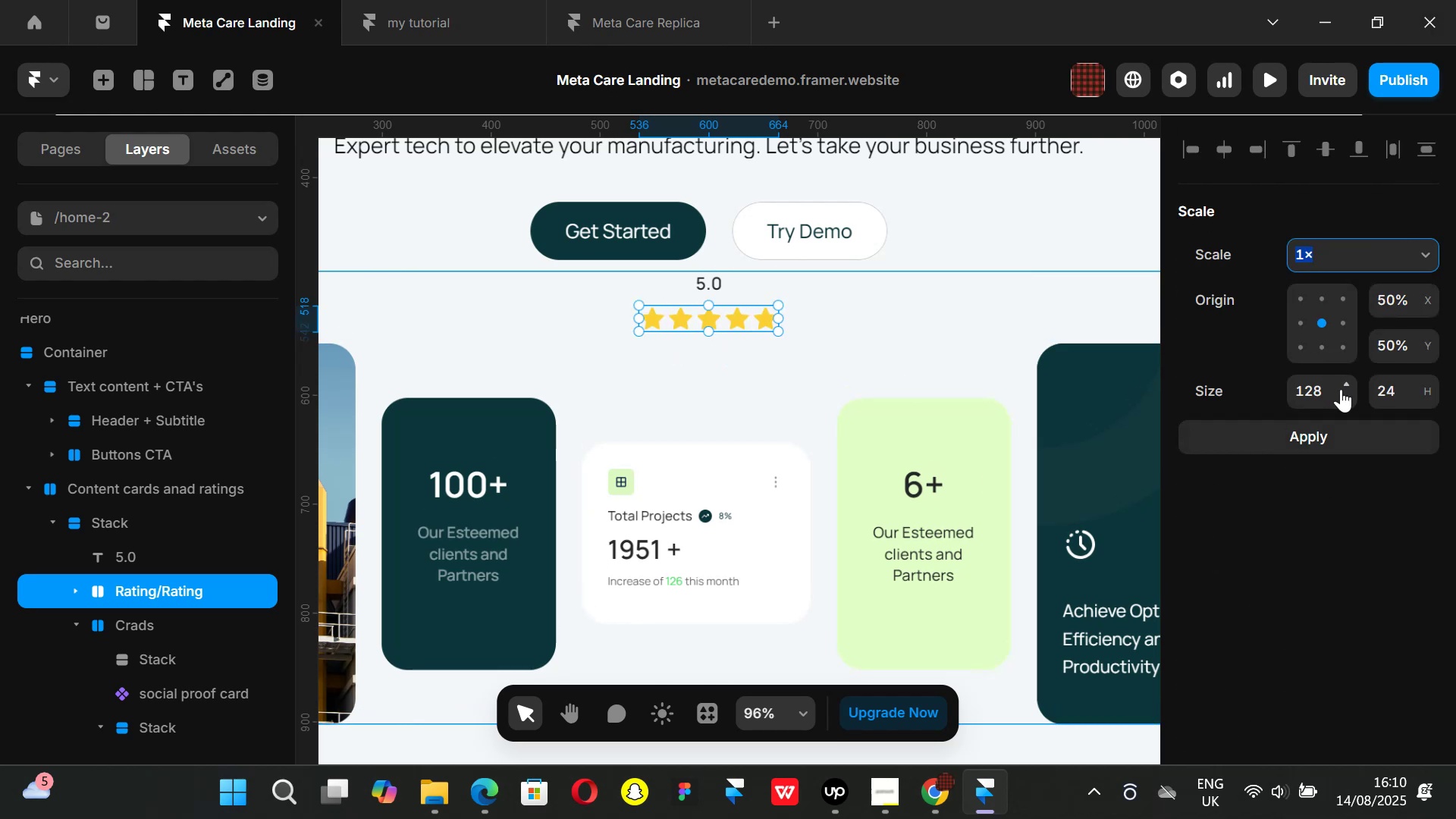 
left_click_drag(start_coordinate=[1346, 387], to_coordinate=[1373, 482])
 